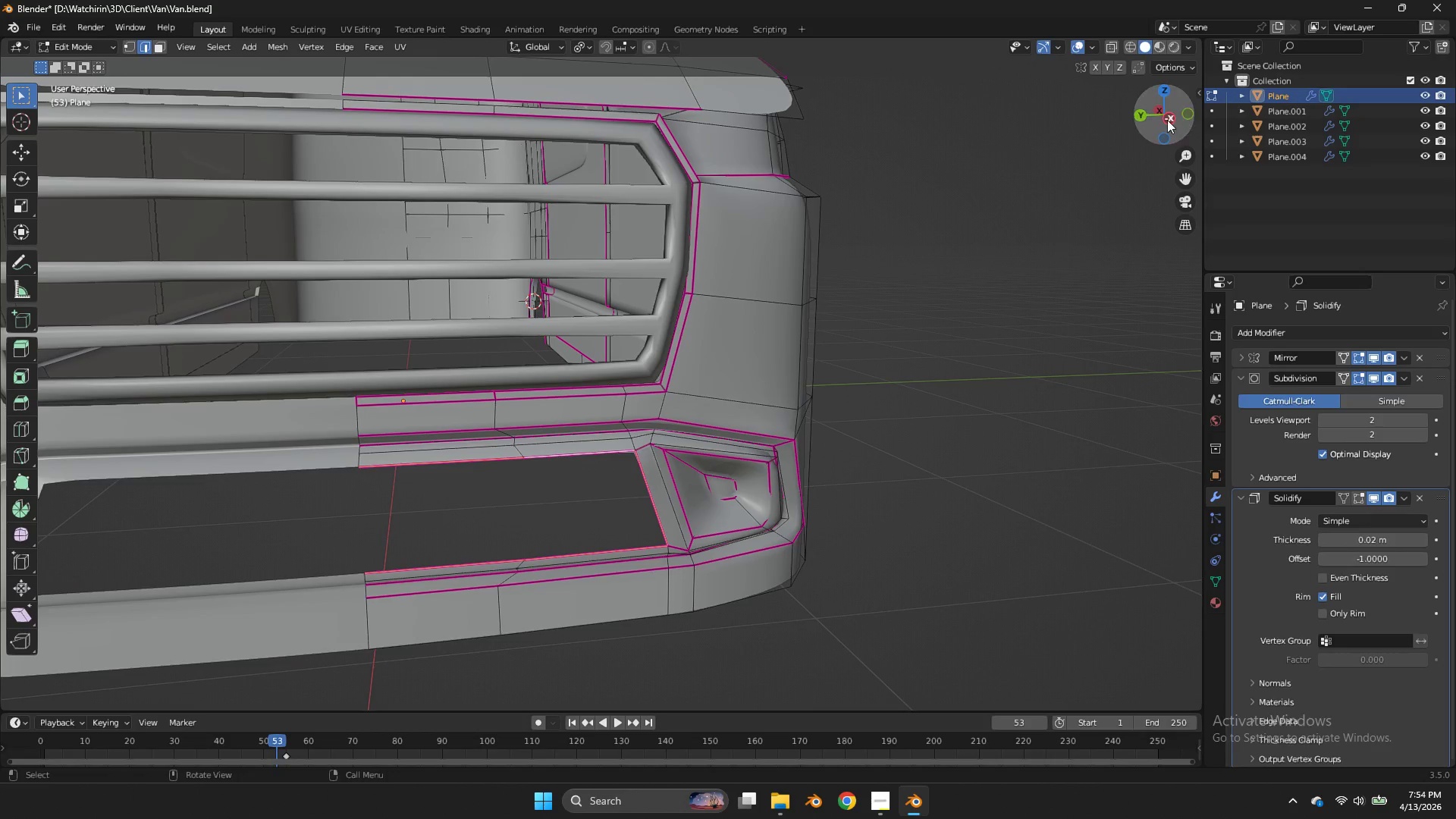 
left_click_drag(start_coordinate=[1167, 120], to_coordinate=[51, 103])
 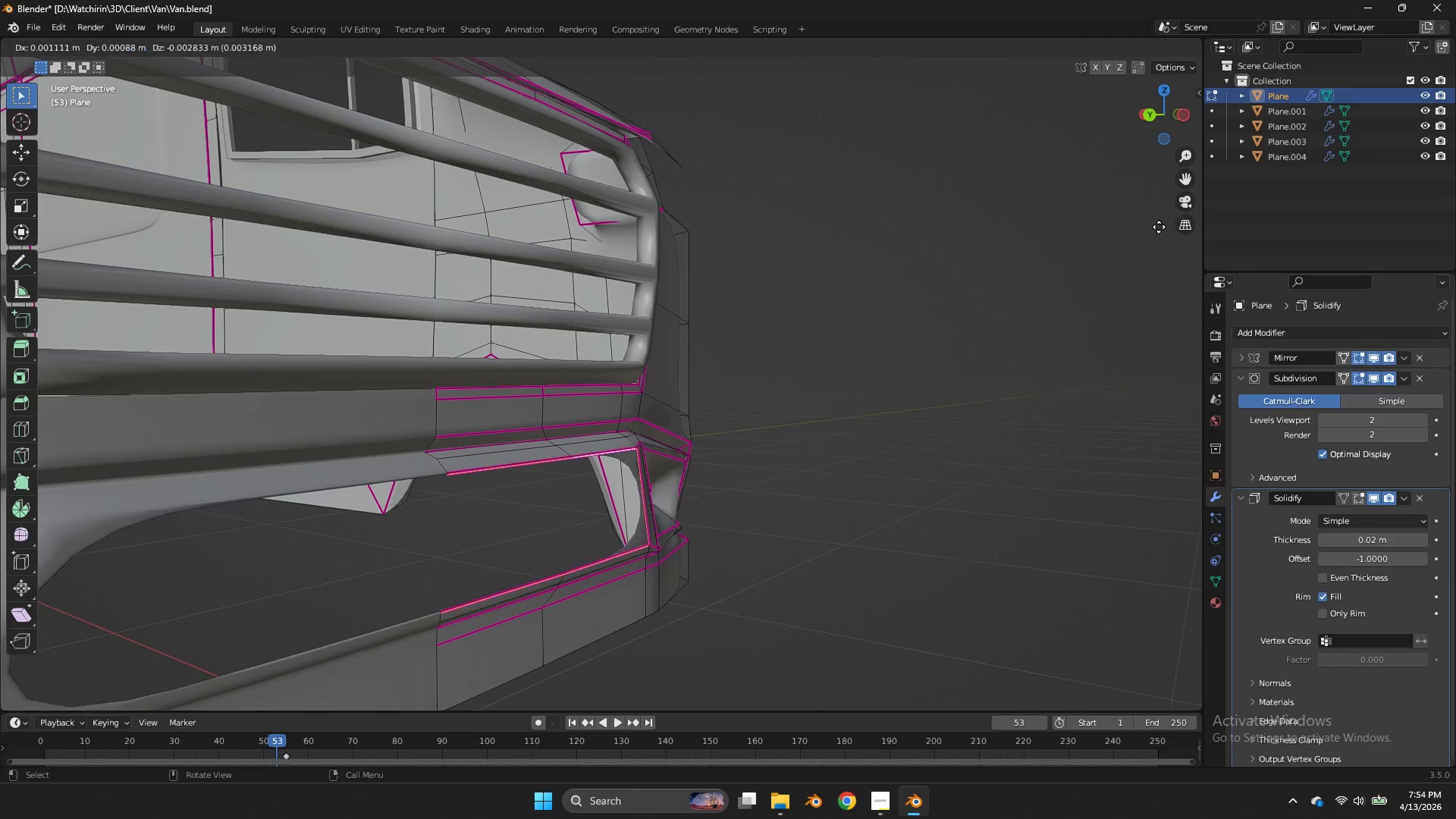 
type(ex)
 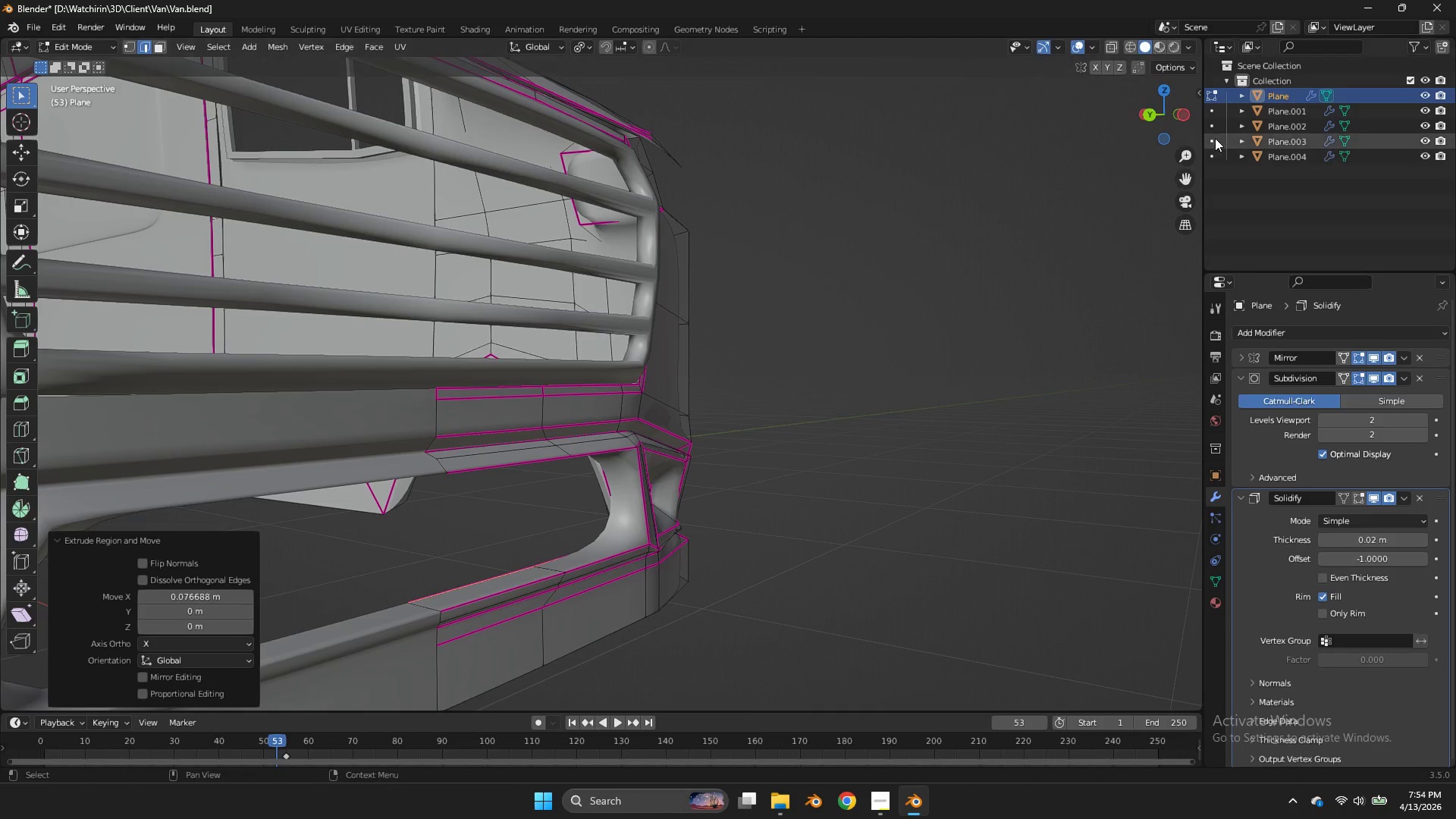 
left_click_drag(start_coordinate=[1175, 111], to_coordinate=[4, 83])
 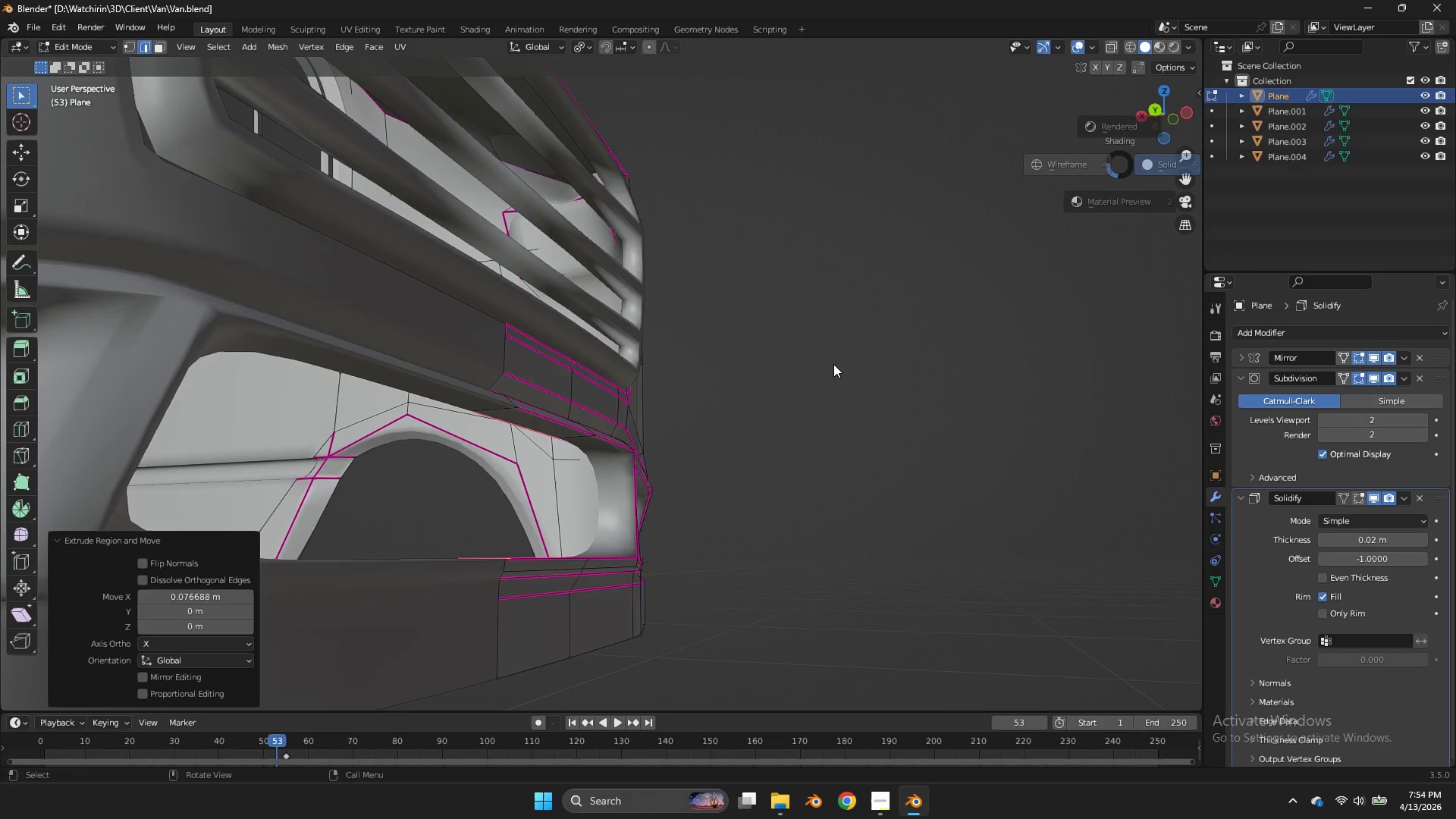 
key(Z)
 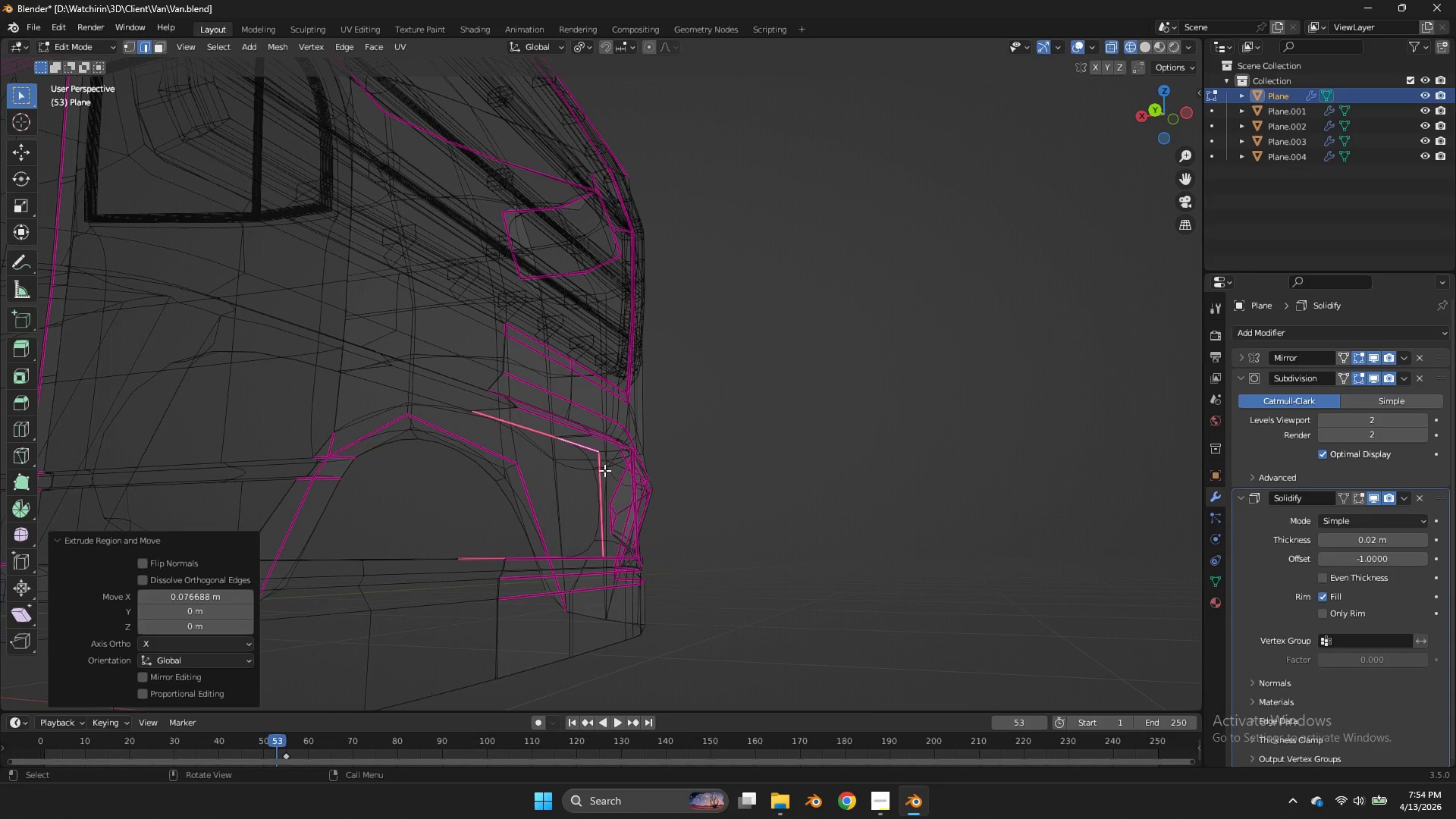 
double_click([603, 470])
 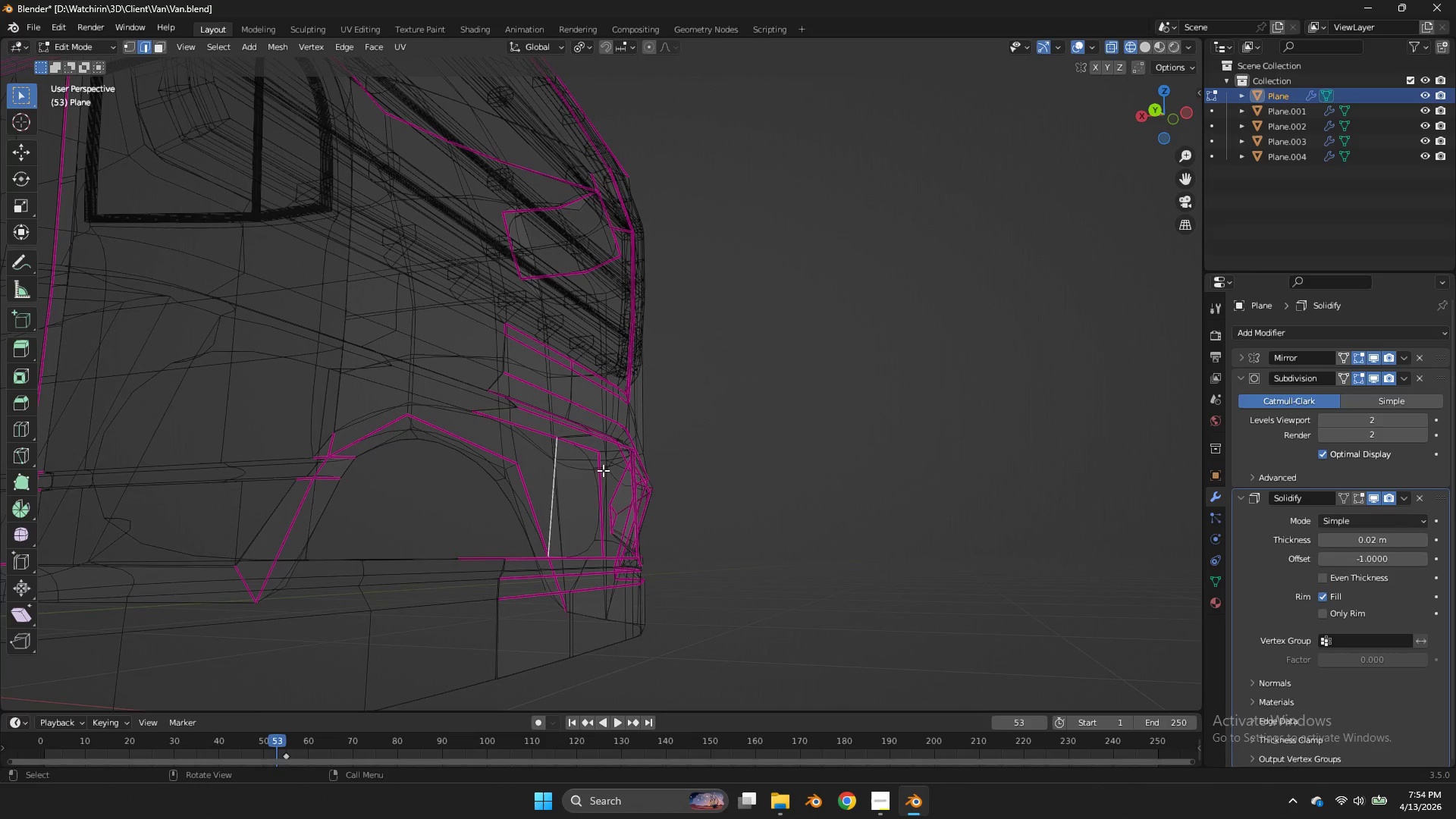 
left_click([603, 470])
 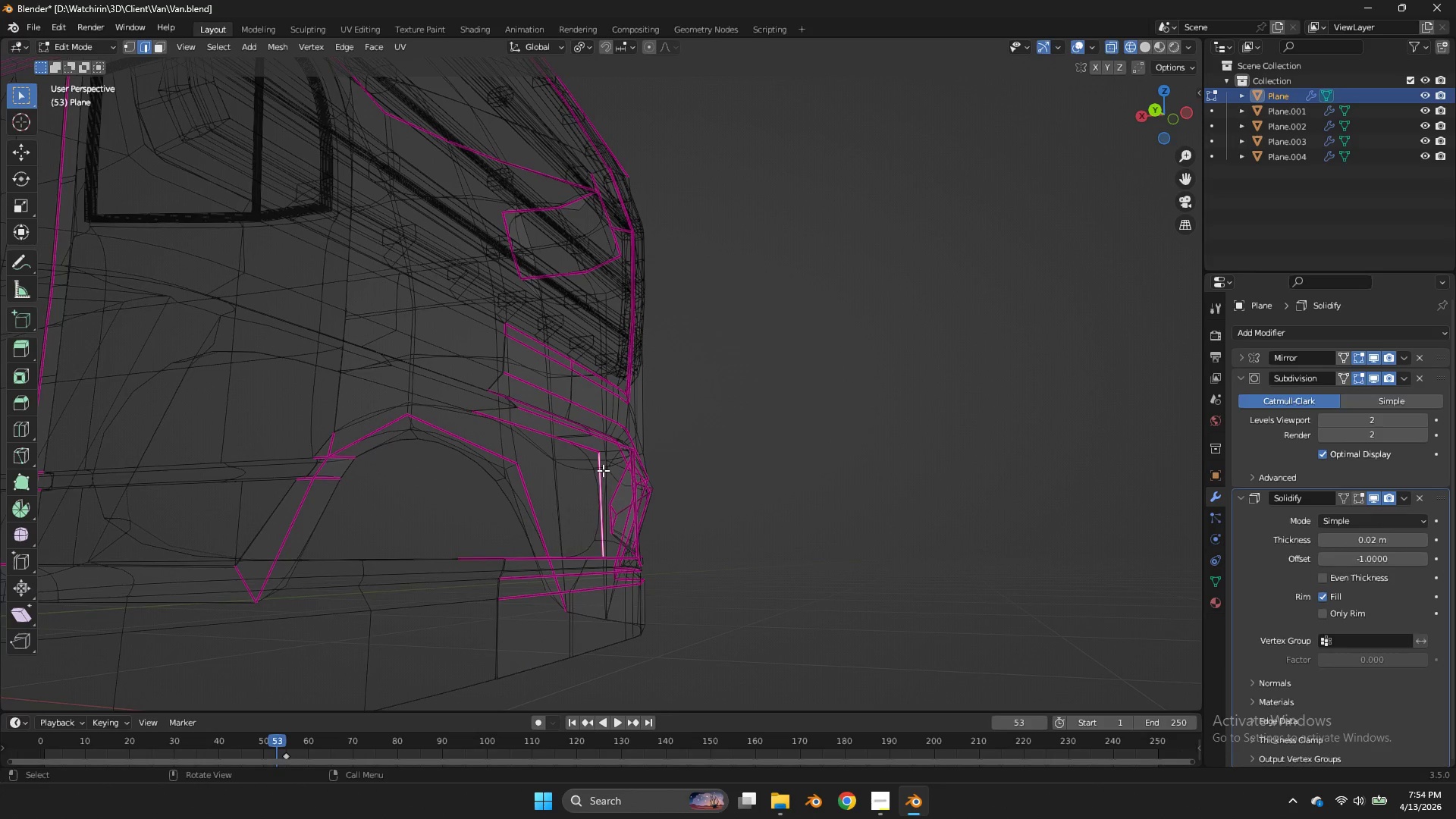 
type(ffz)
 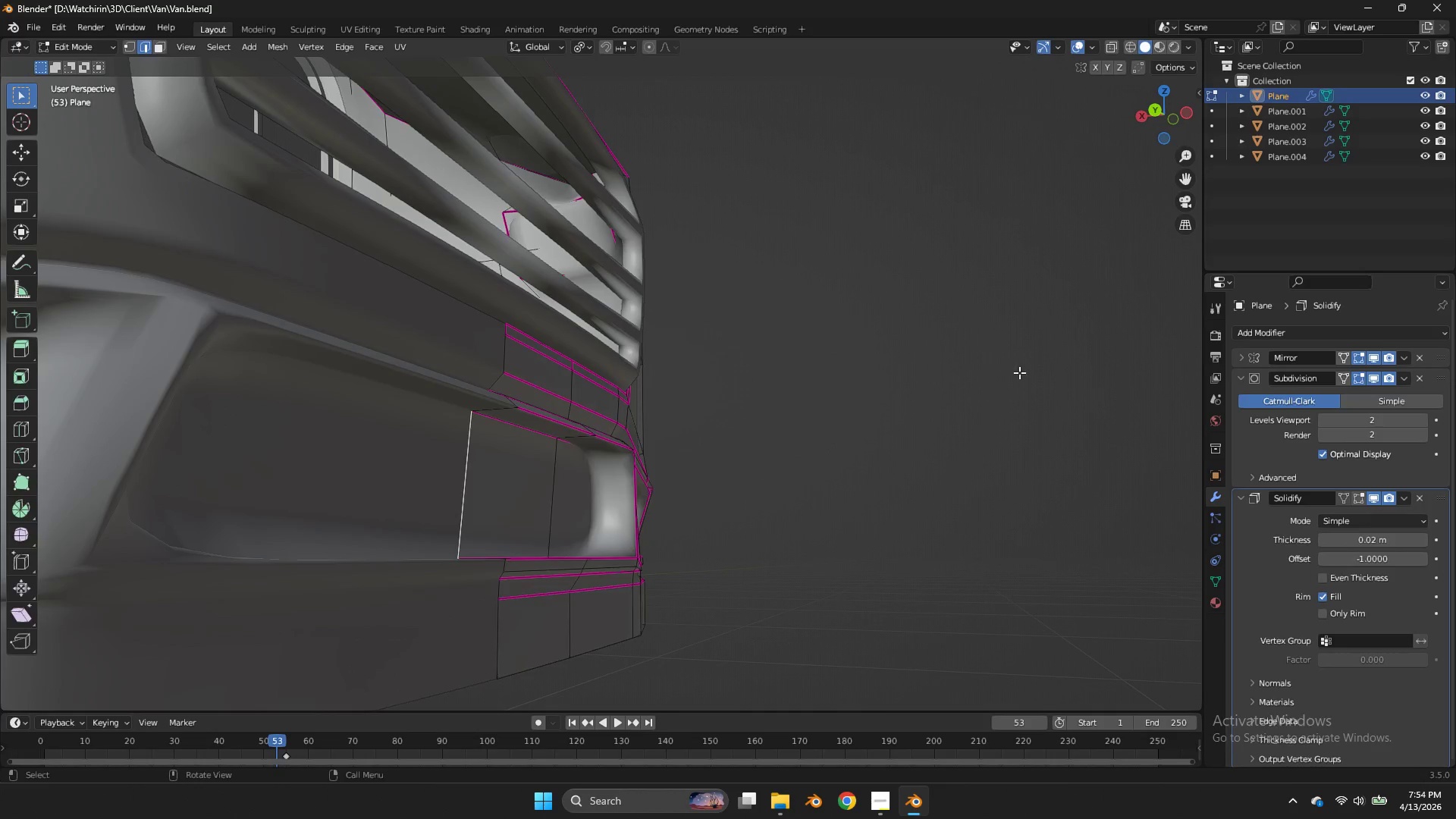 
key(Tab)
 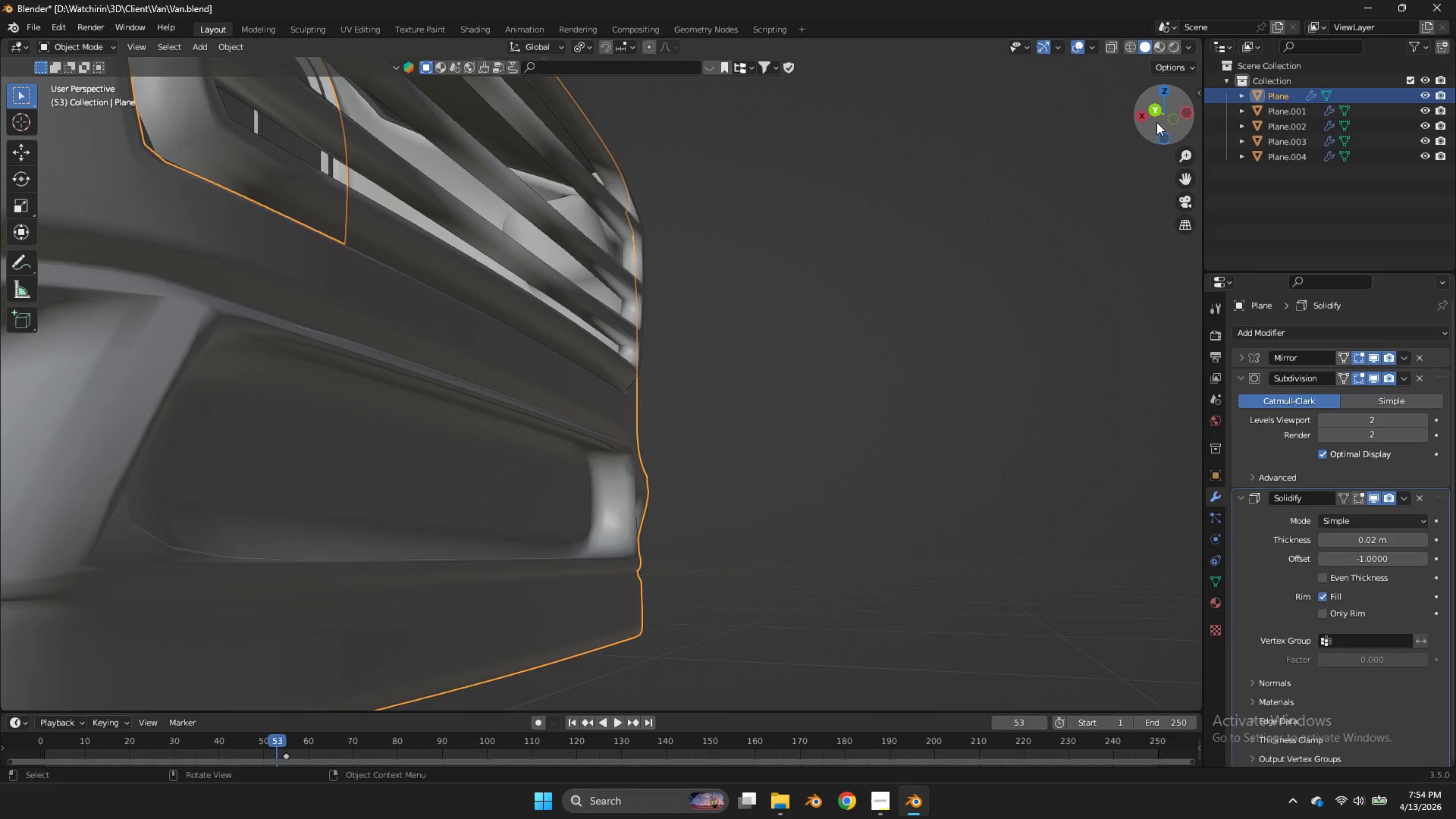 
left_click_drag(start_coordinate=[1150, 119], to_coordinate=[1021, 146])
 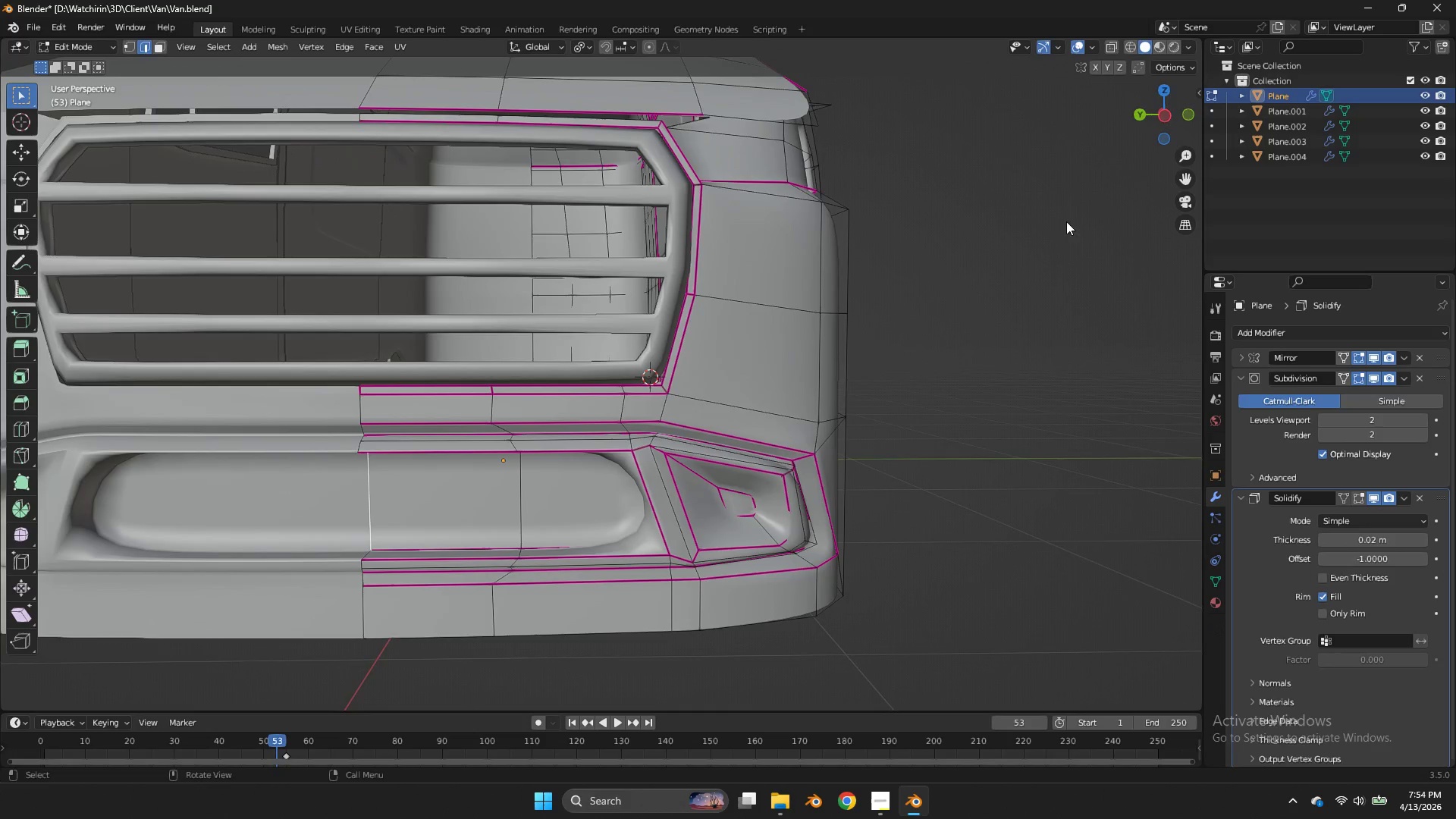 
key(Tab)
 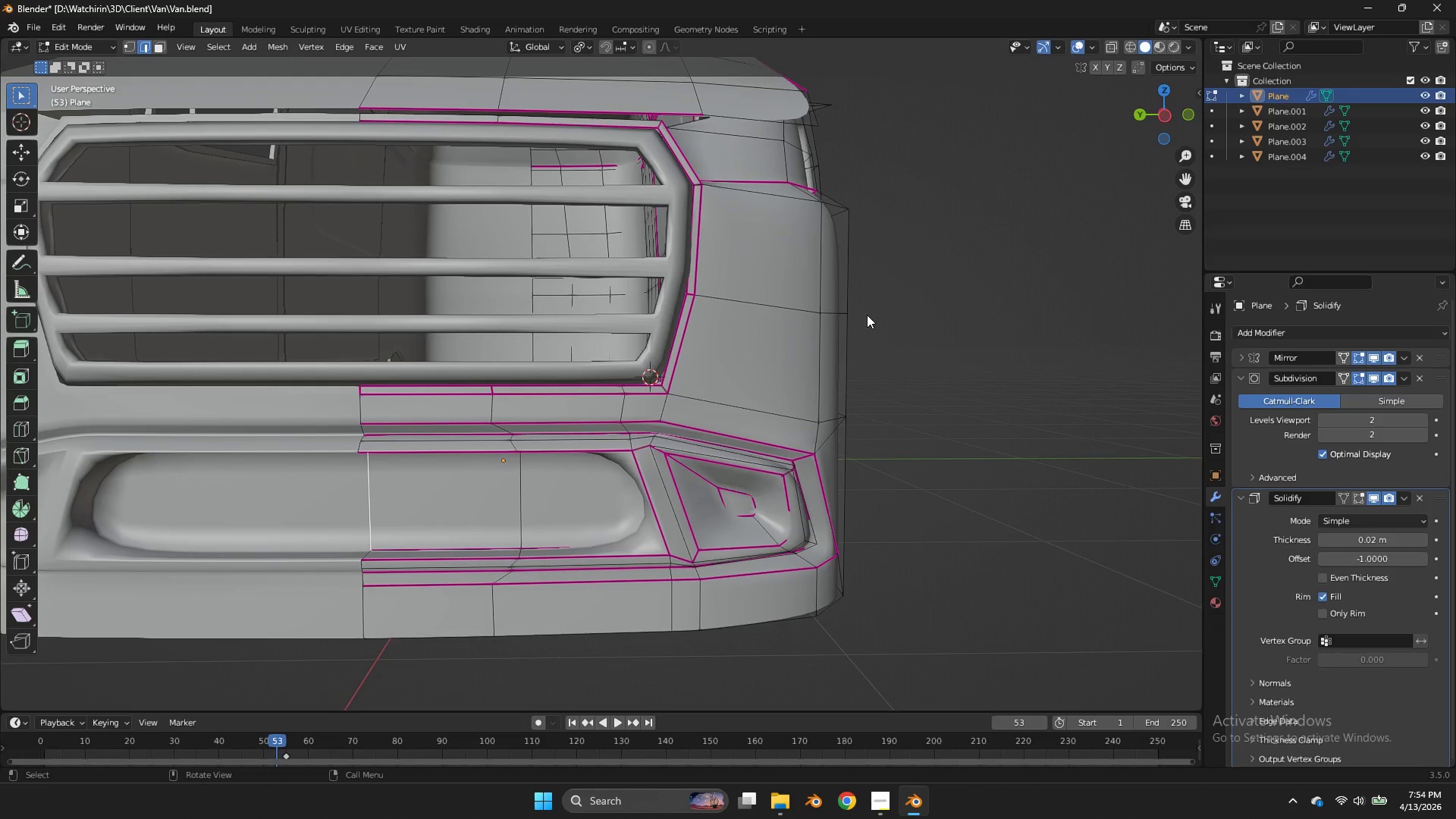 
key(Control+R)
 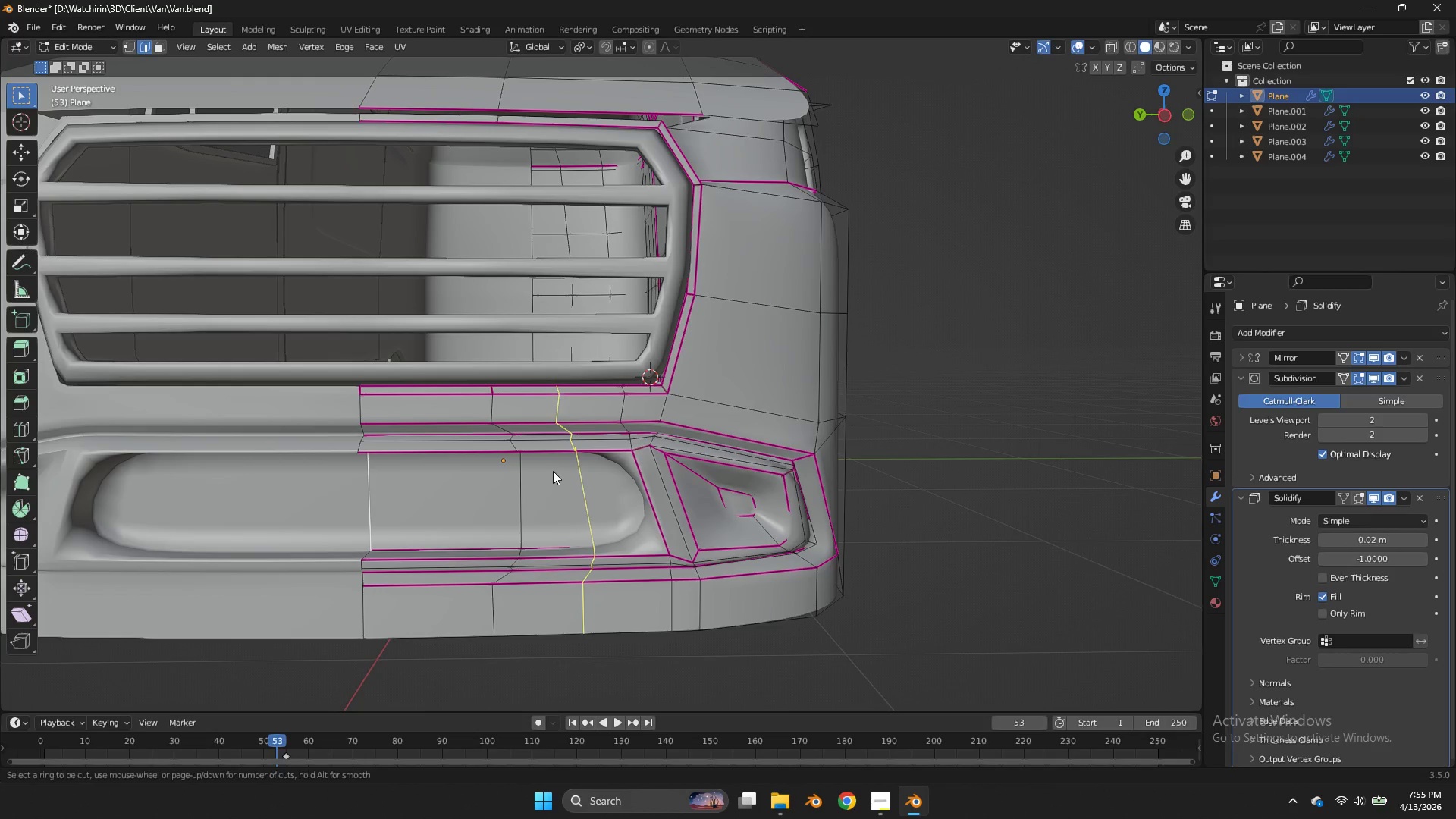 
right_click([553, 471])
 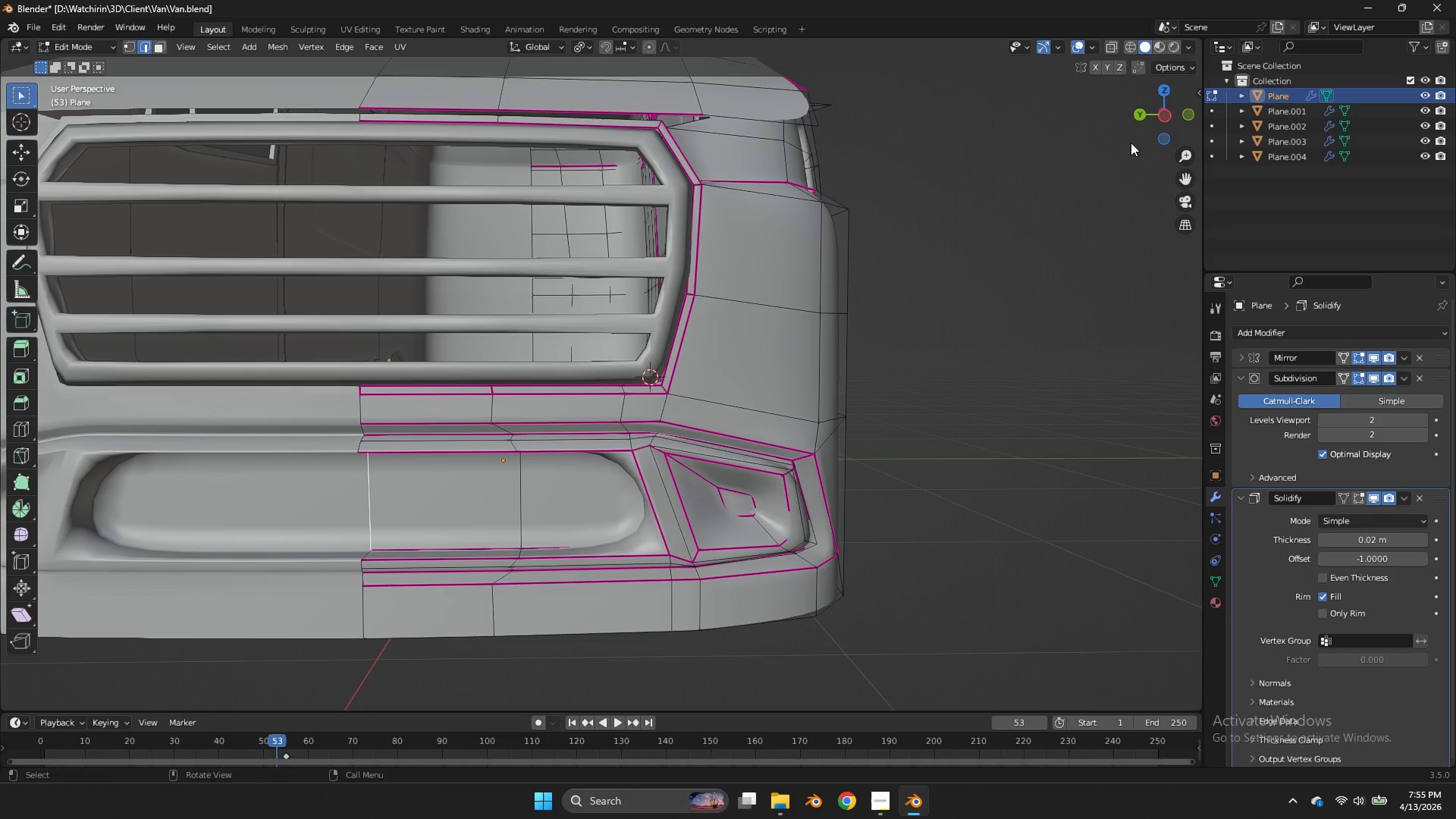 
left_click_drag(start_coordinate=[1162, 106], to_coordinate=[36, 76])
 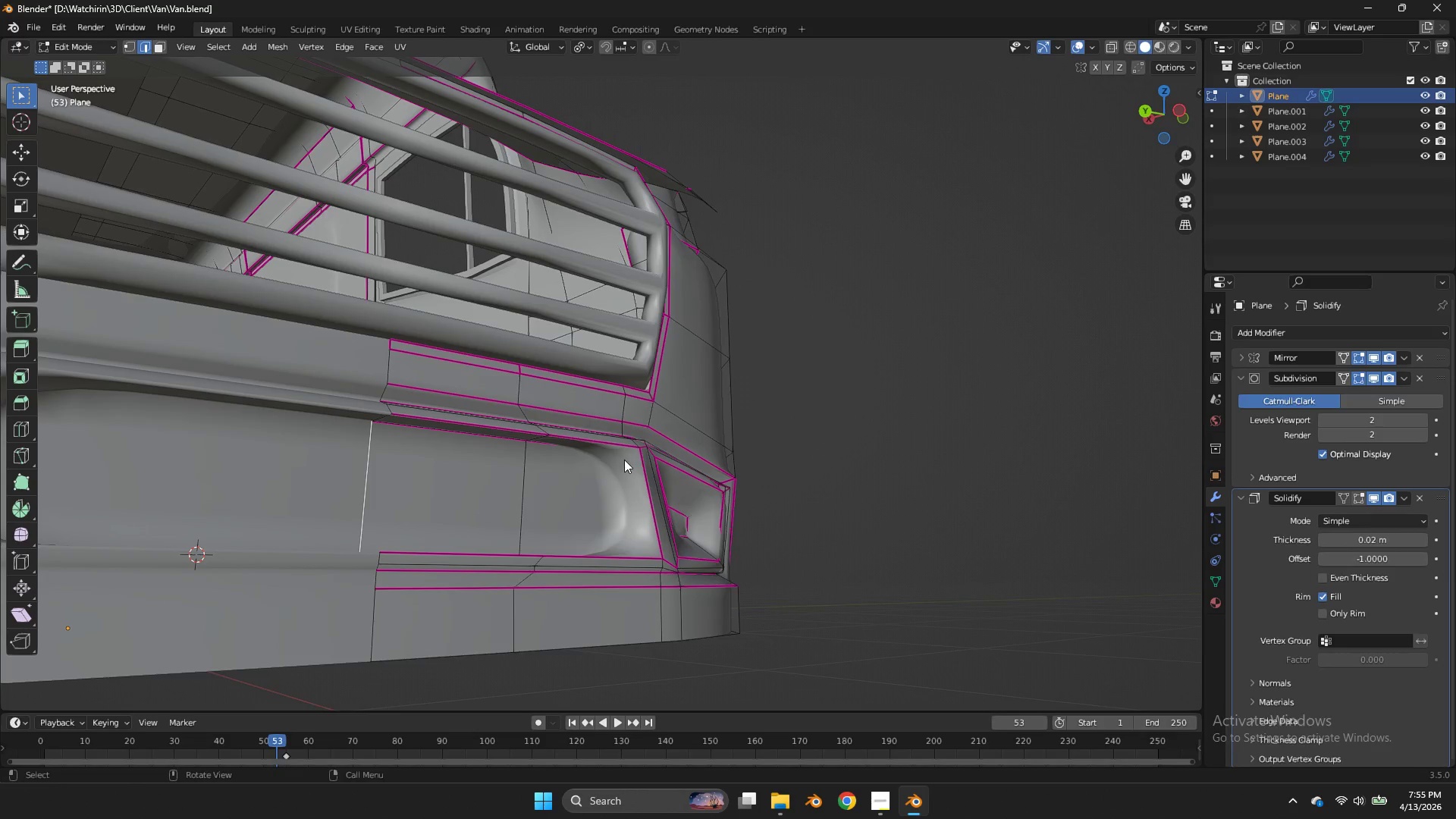 
left_click([624, 460])
 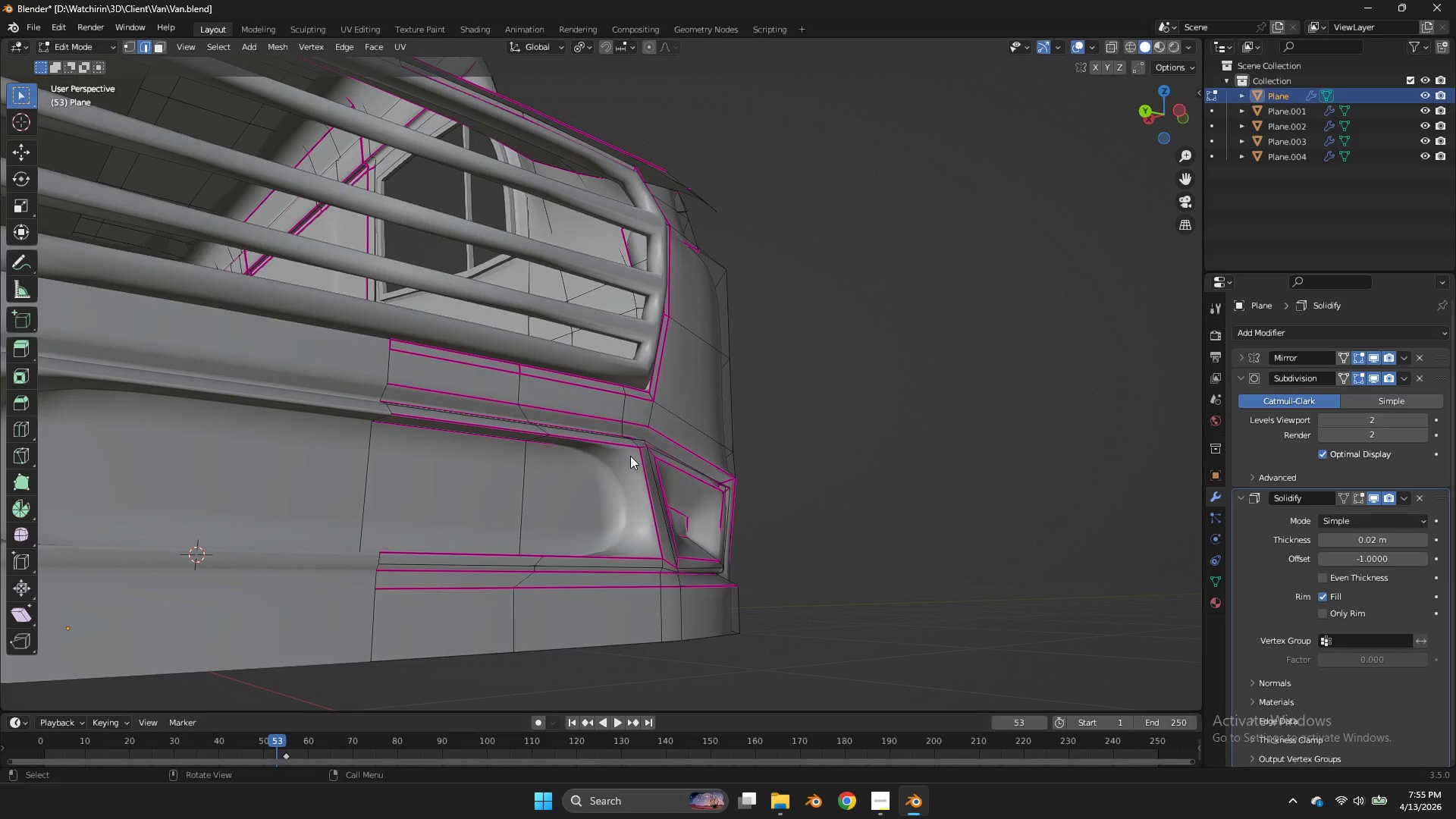 
key(Control+ControlLeft)
 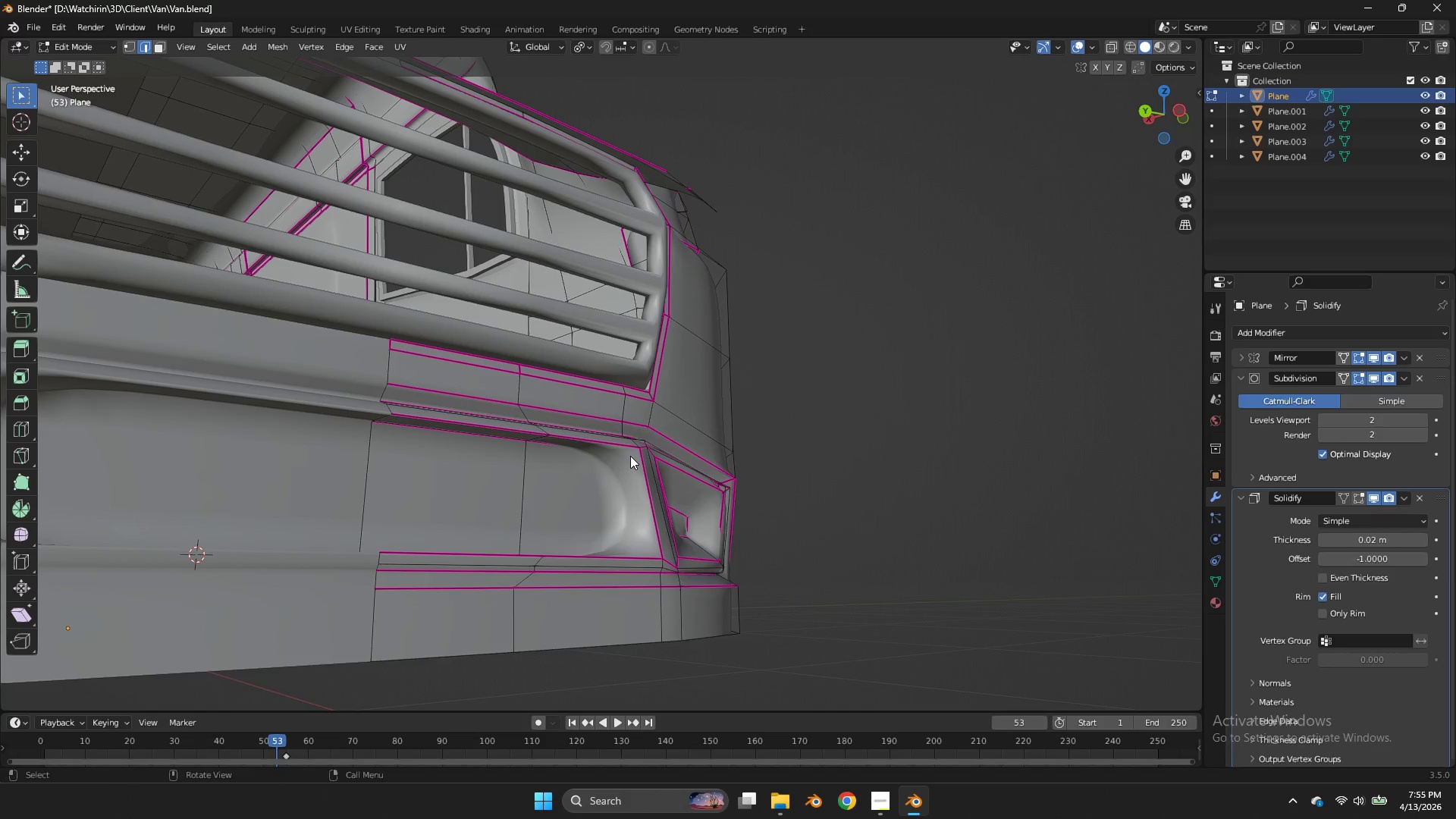 
scroll: coordinate [661, 443], scroll_direction: down, amount: 1.0
 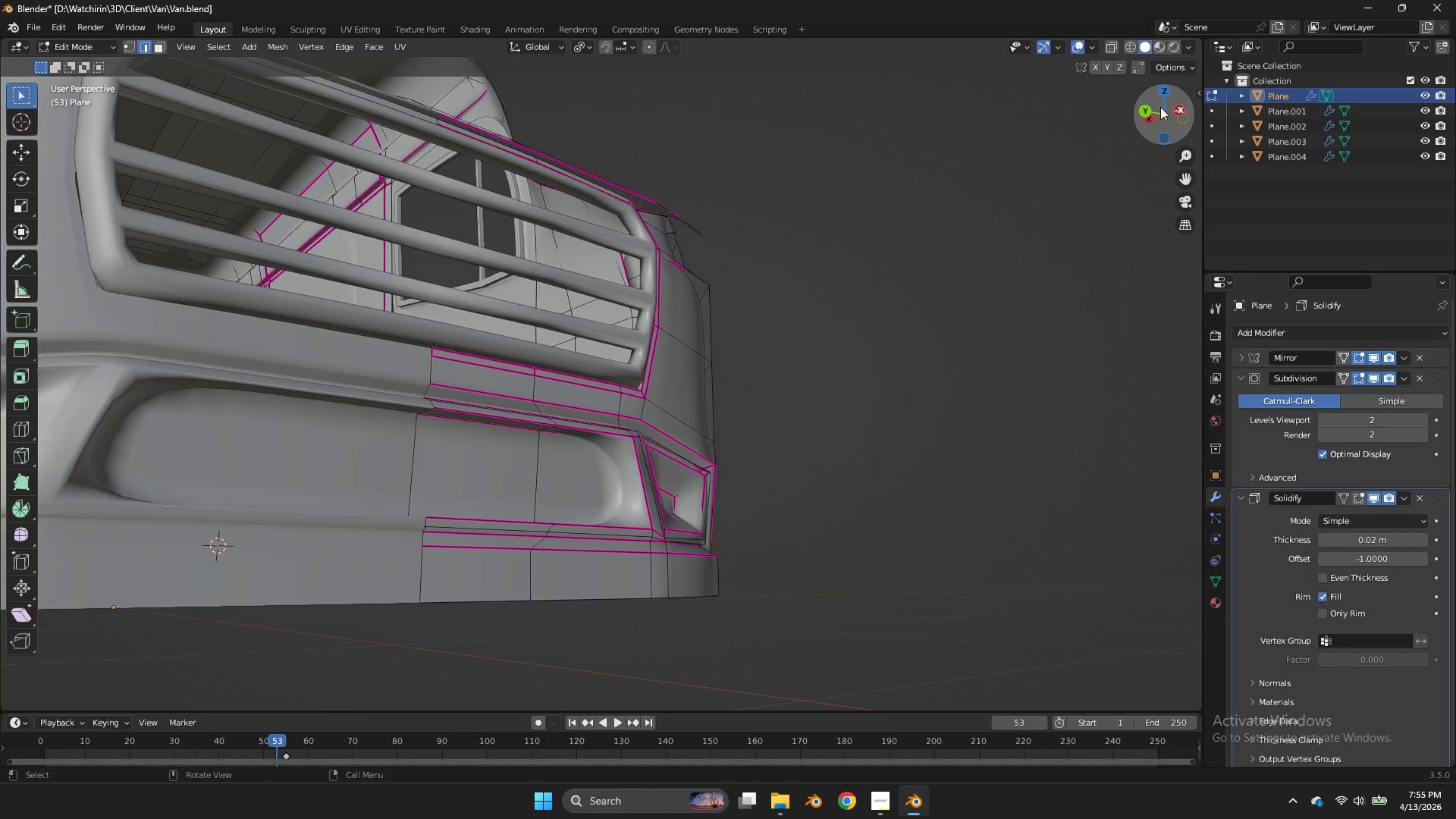 
left_click_drag(start_coordinate=[1158, 107], to_coordinate=[1151, 115])
 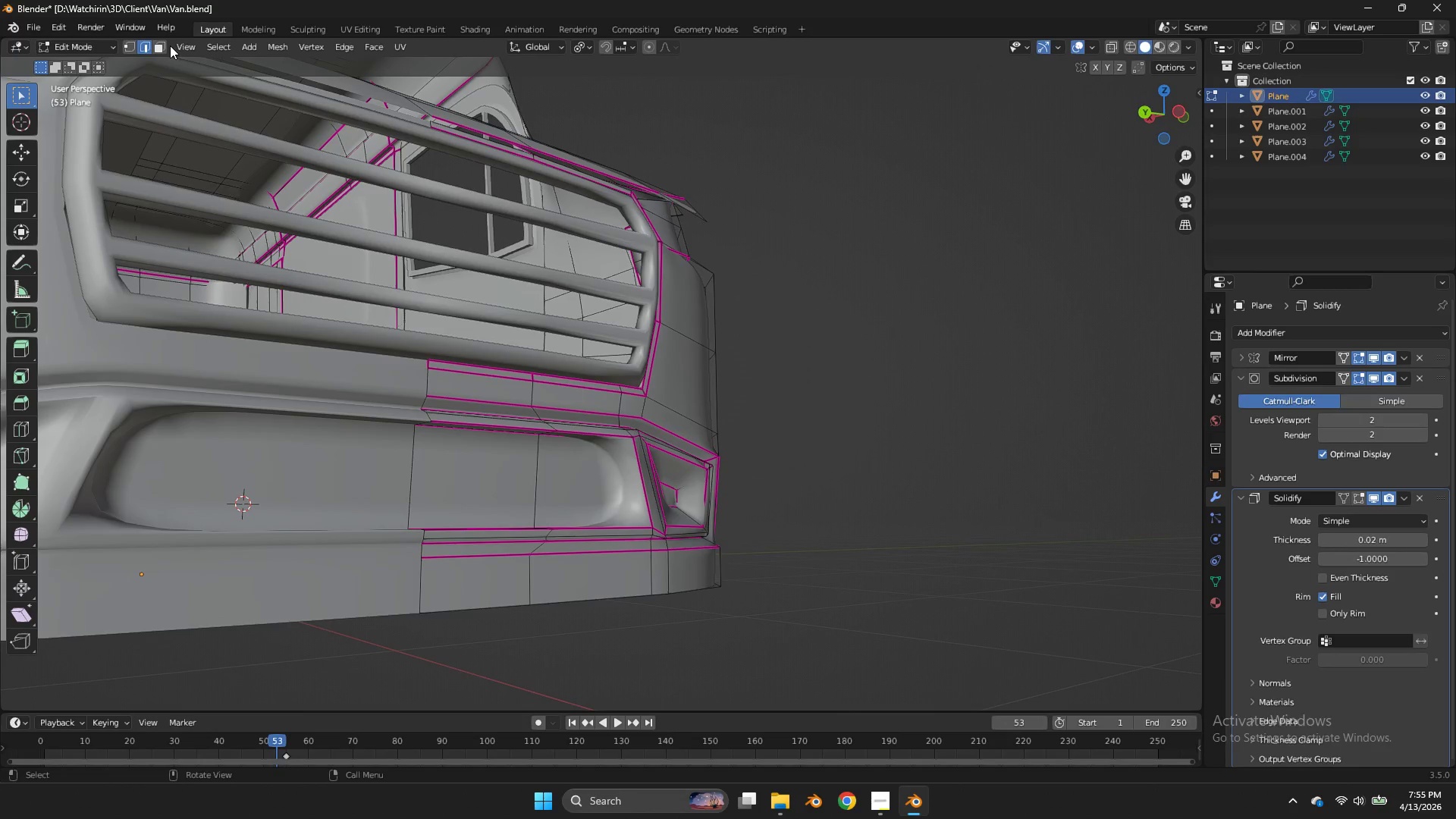 
left_click([165, 47])
 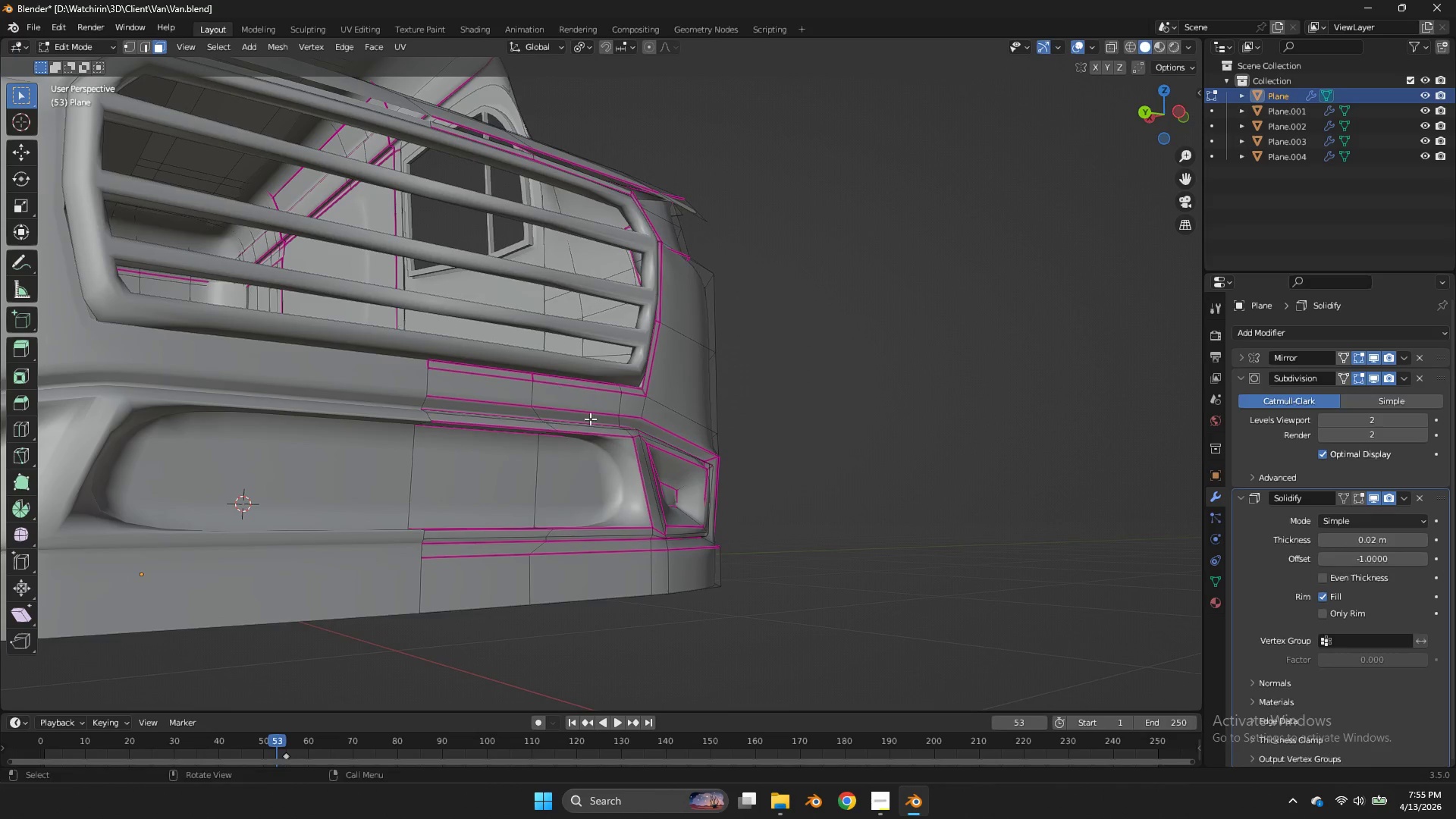 
hold_key(key=AltLeft, duration=1.02)
double_click([622, 445])
 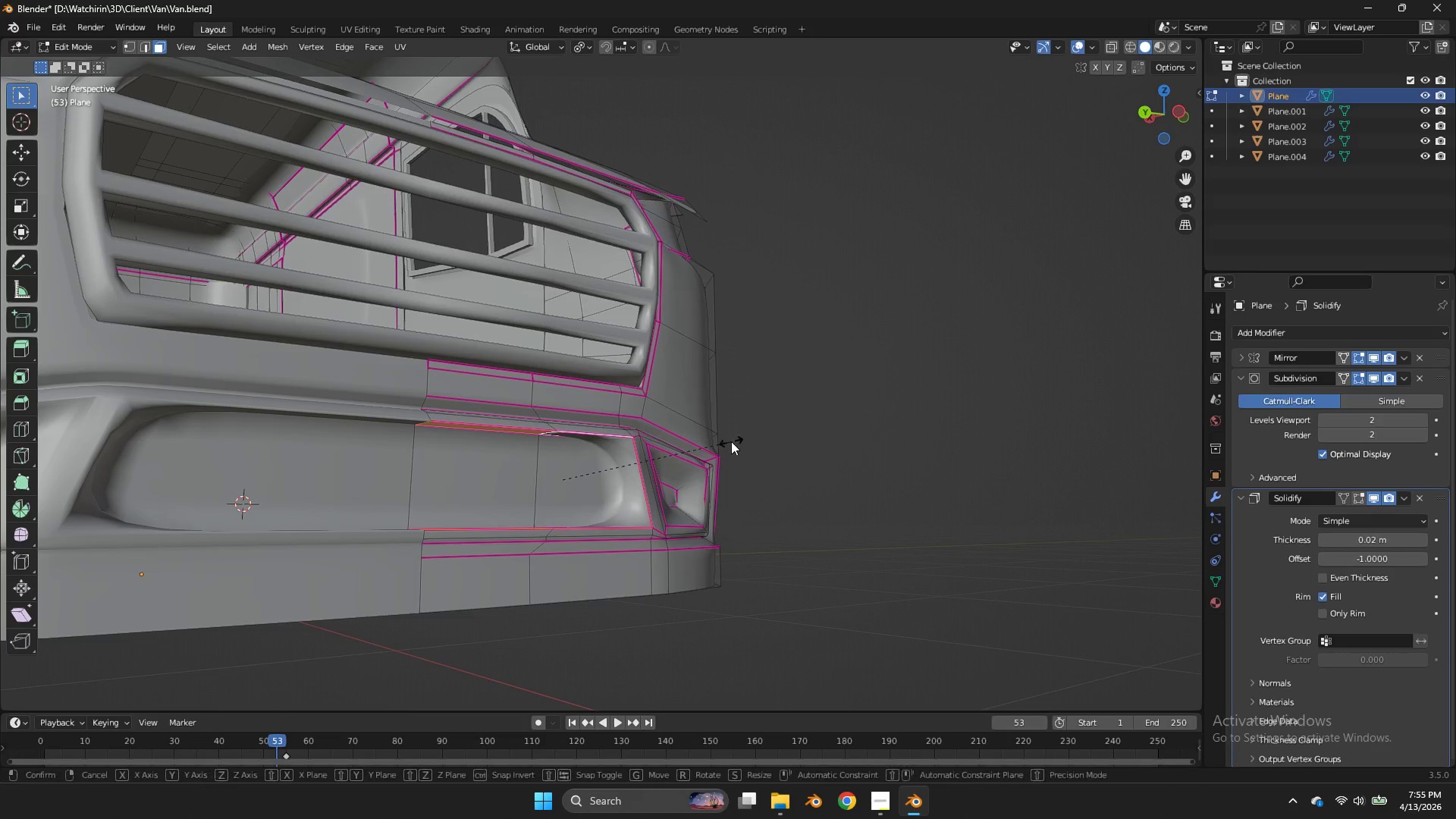 
left_click([622, 445])
 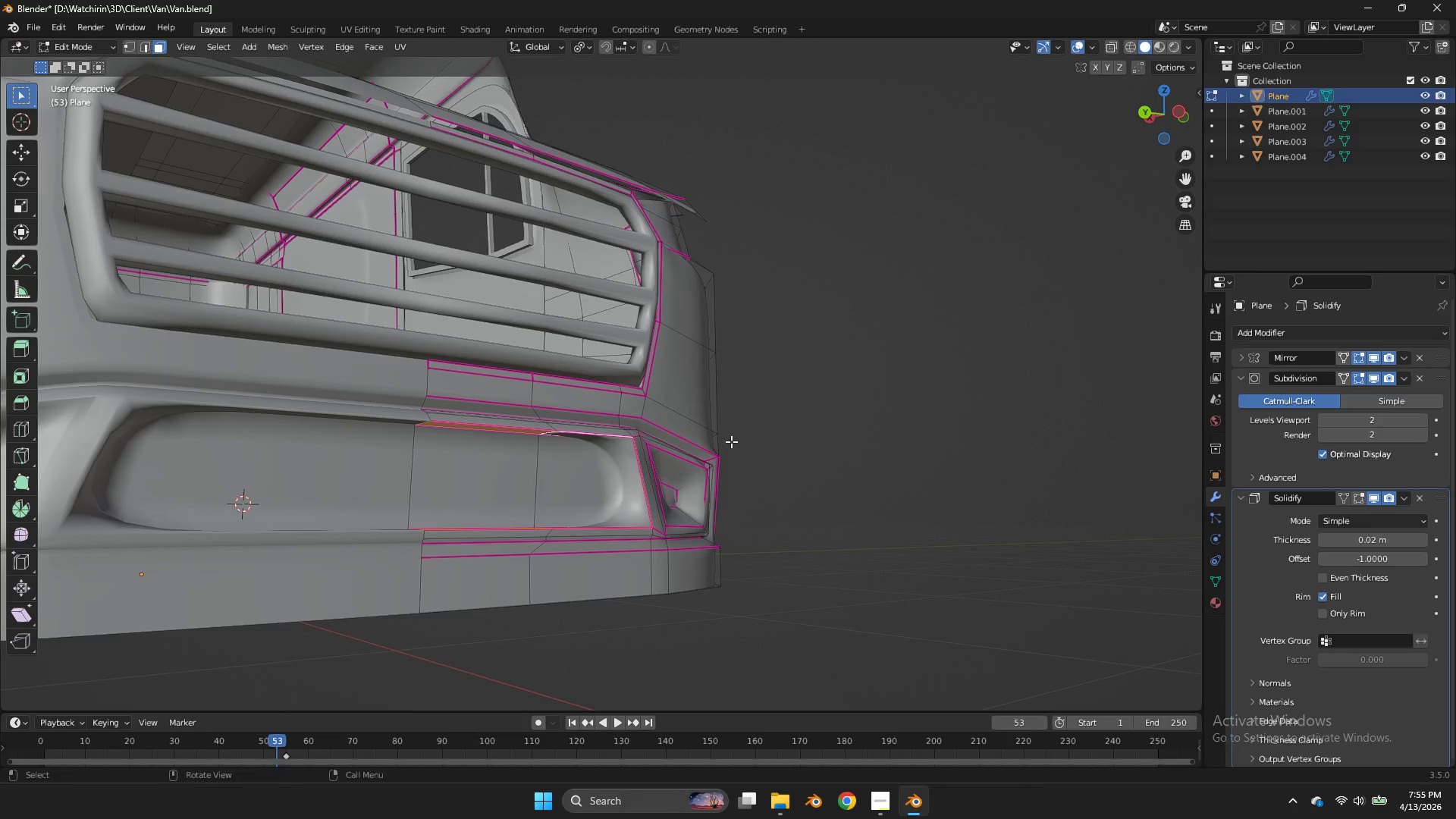 
type(sz)
 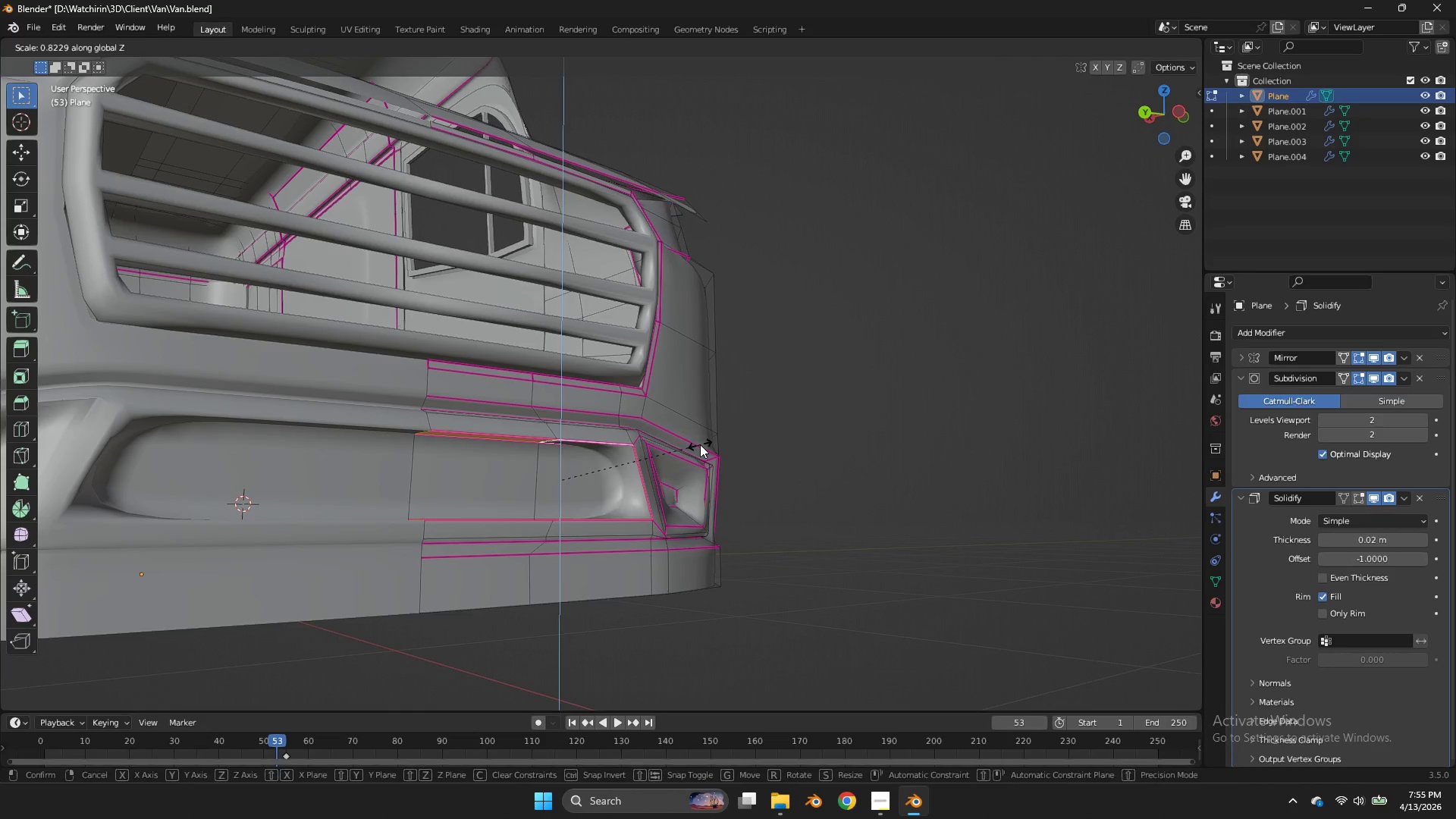 
left_click([700, 444])
 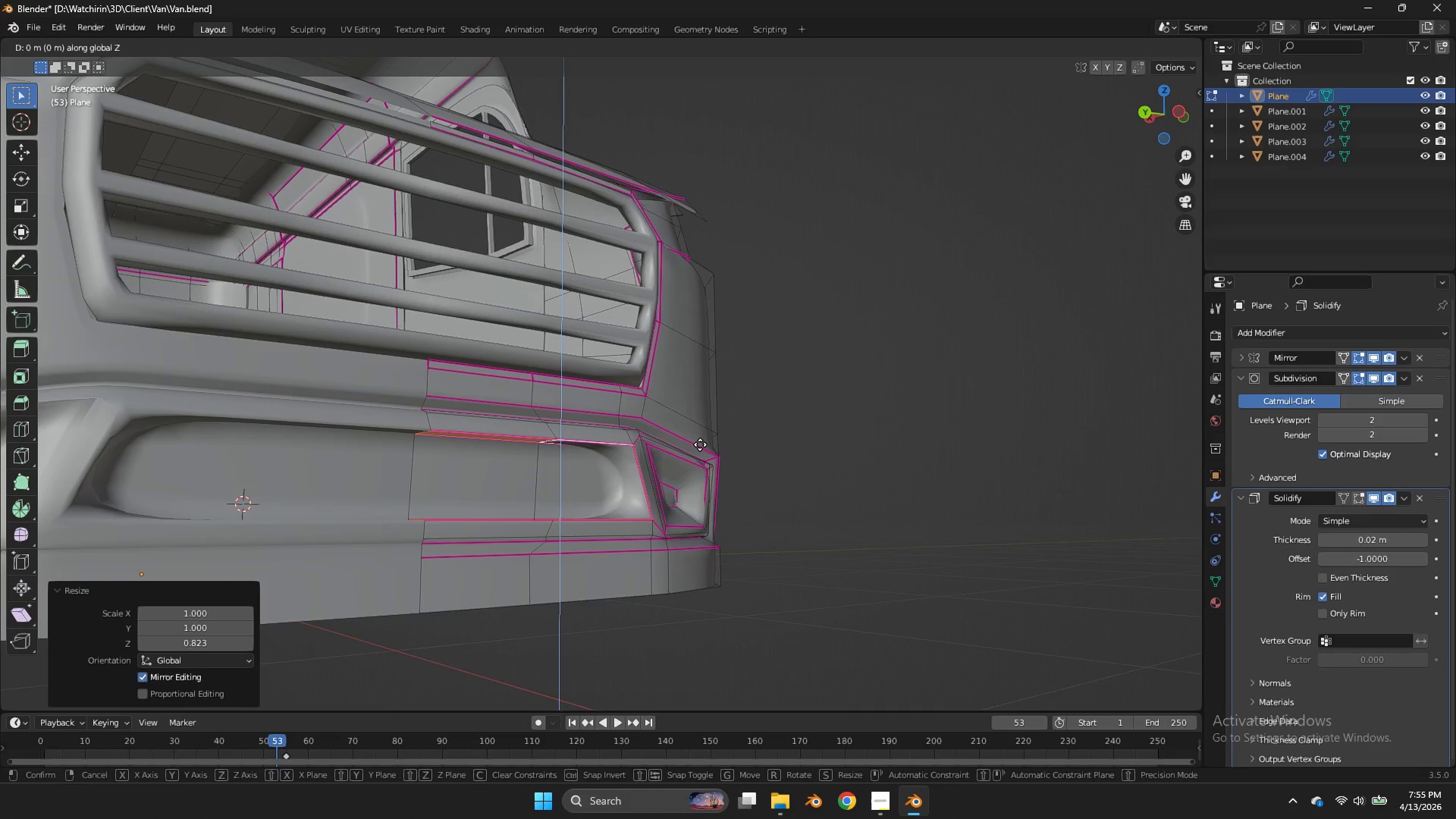 
type(gz)
 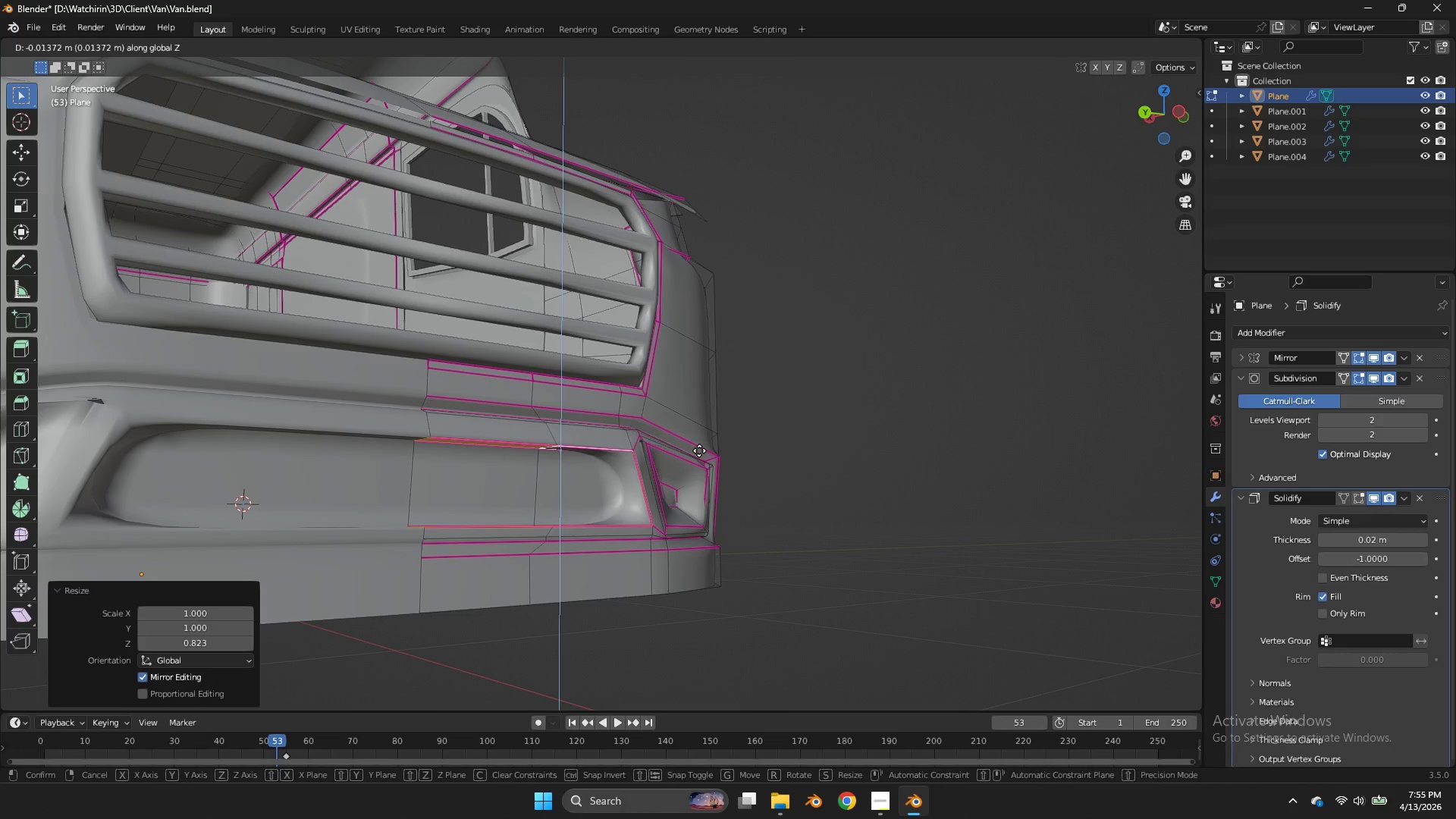 
left_click([699, 451])
 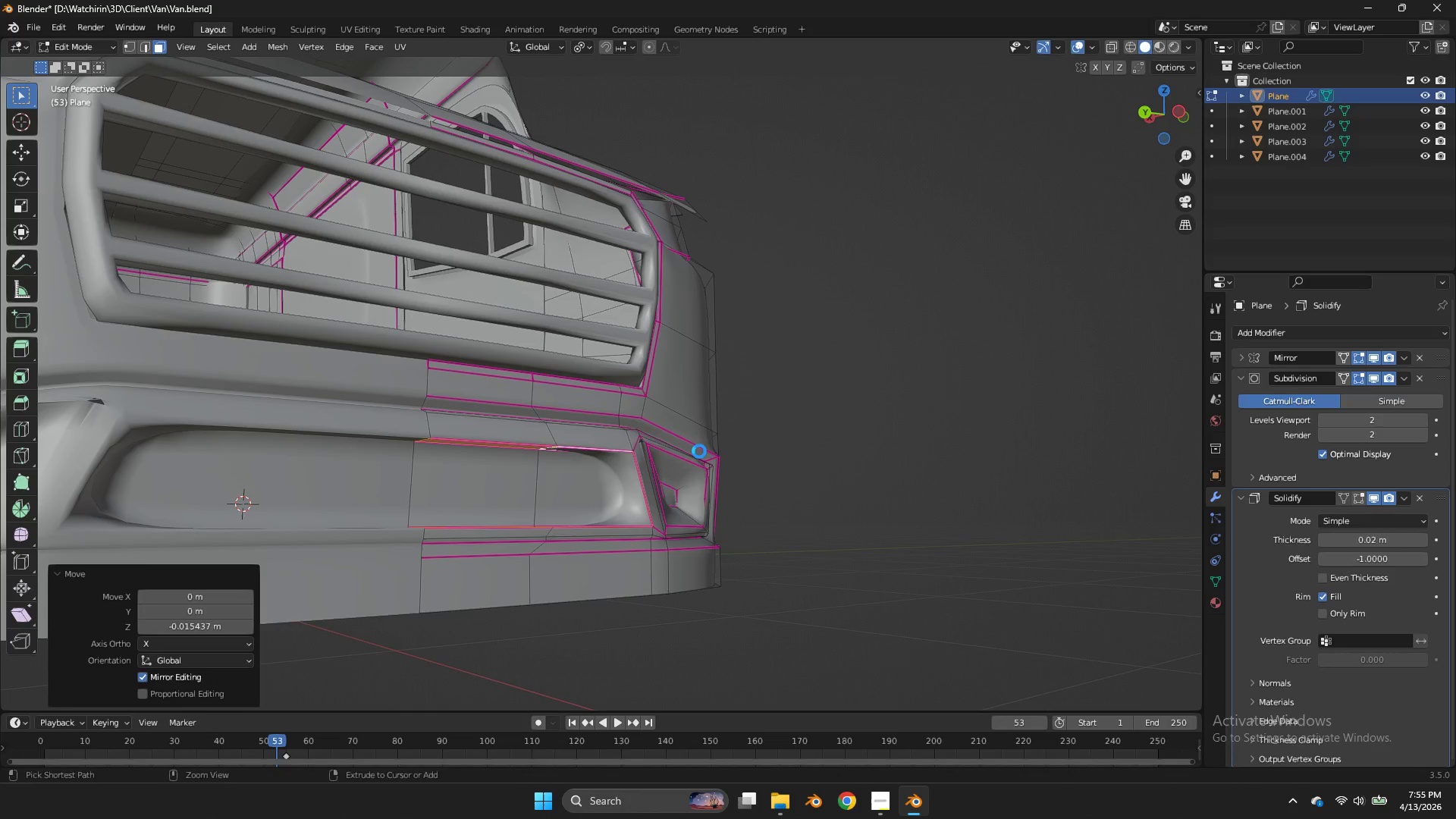 
key(Control+ControlLeft)
 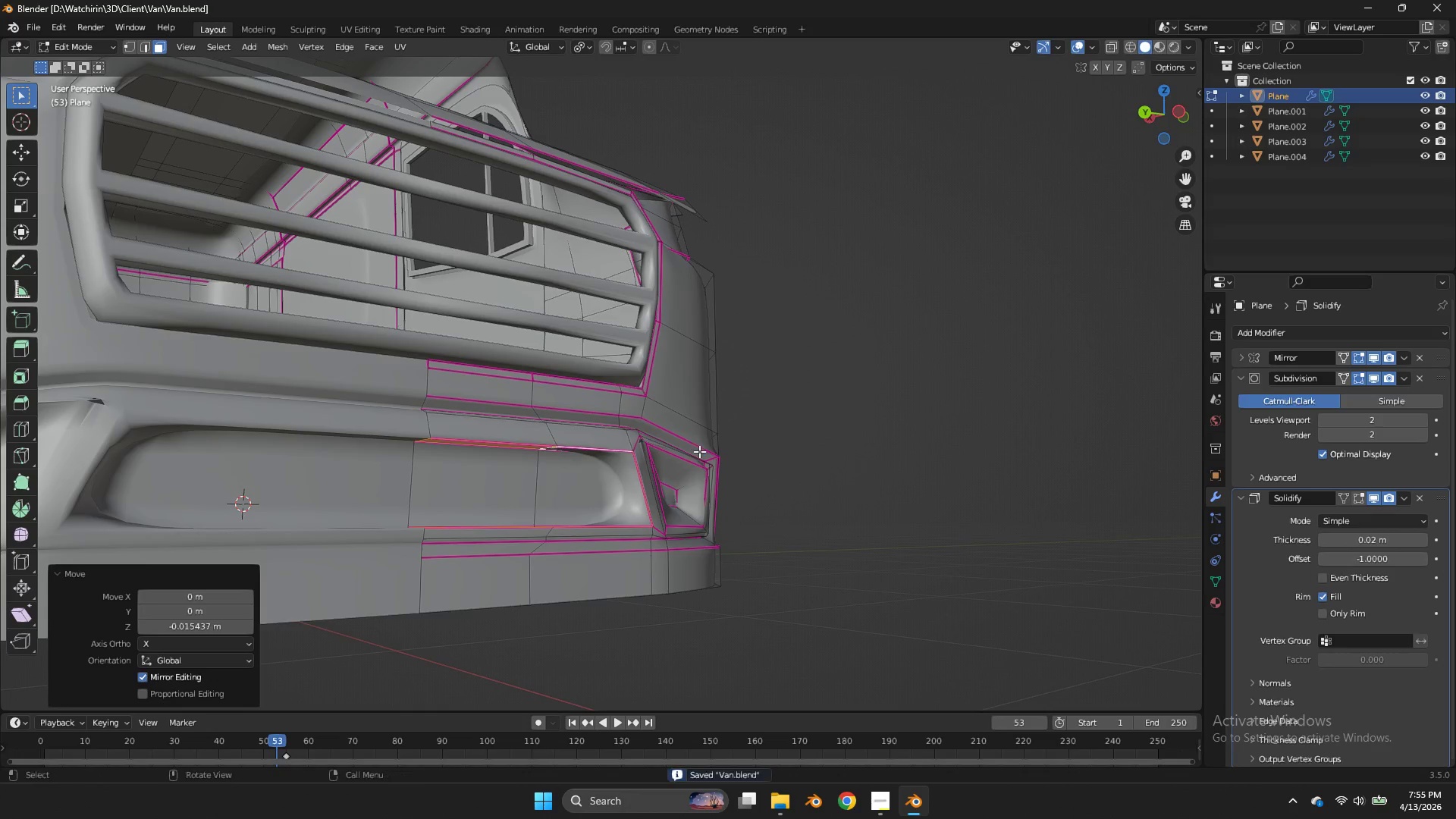 
key(Control+S)
 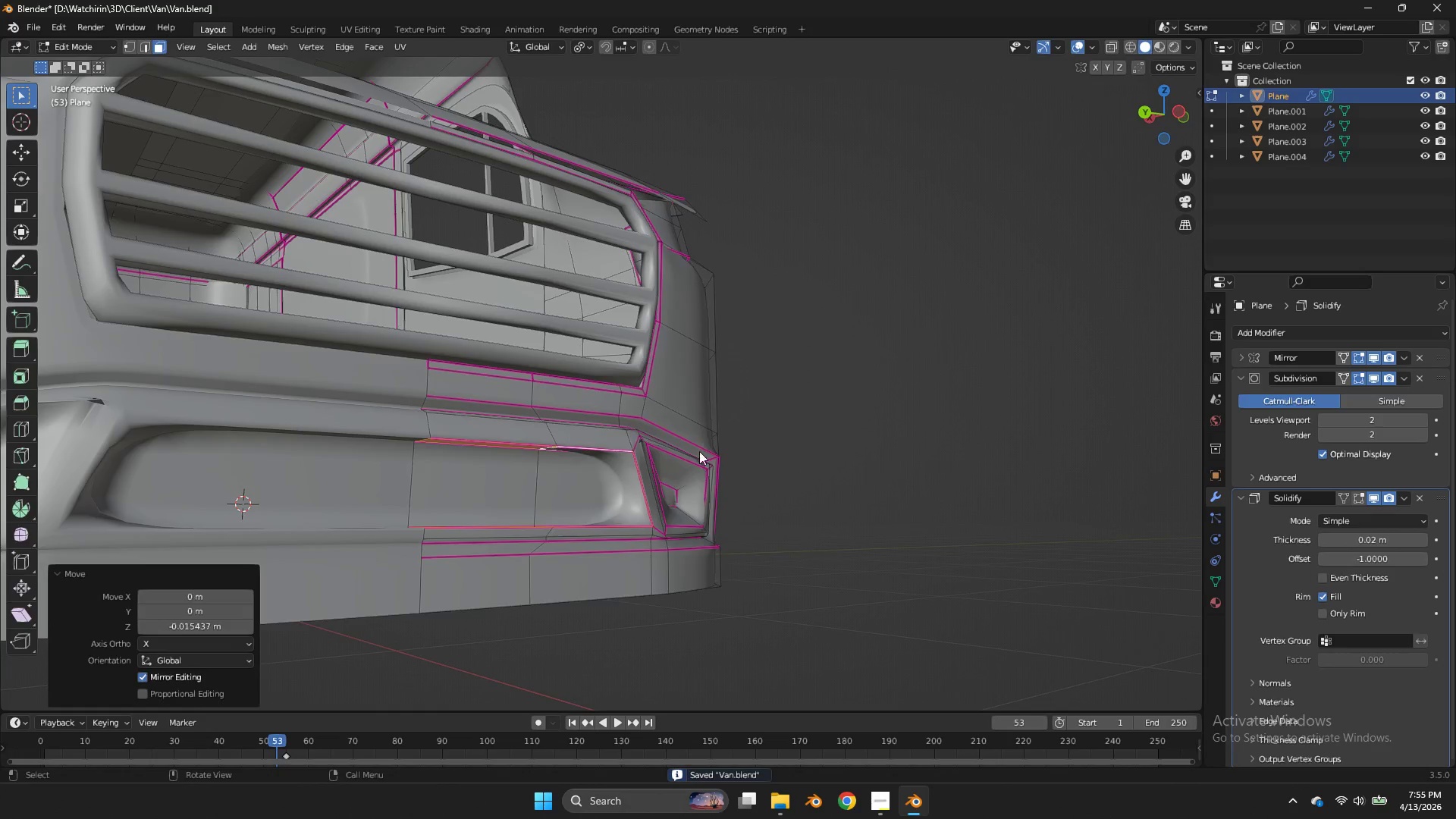 
key(Tab)
 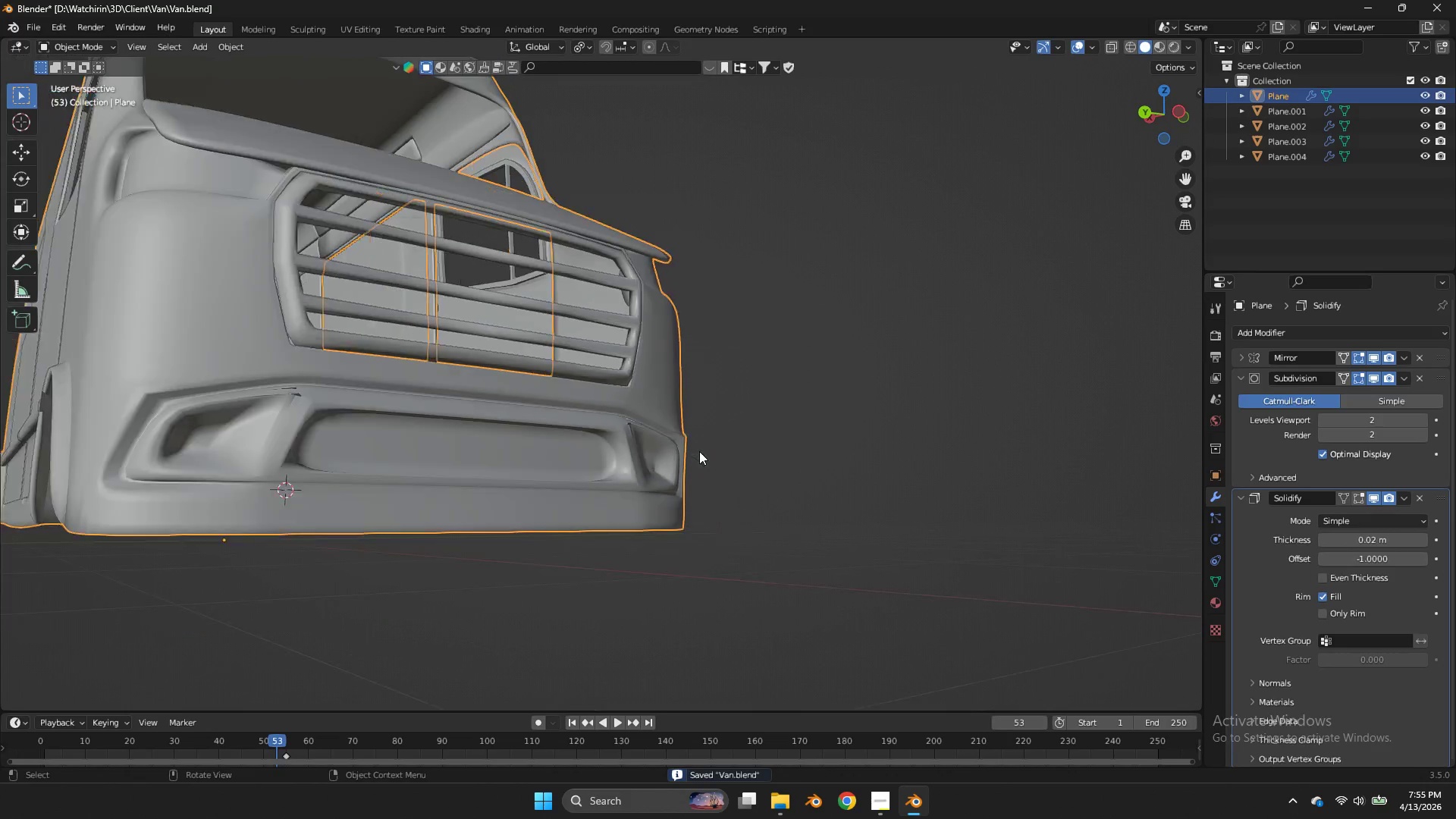 
key(Control+ControlLeft)
 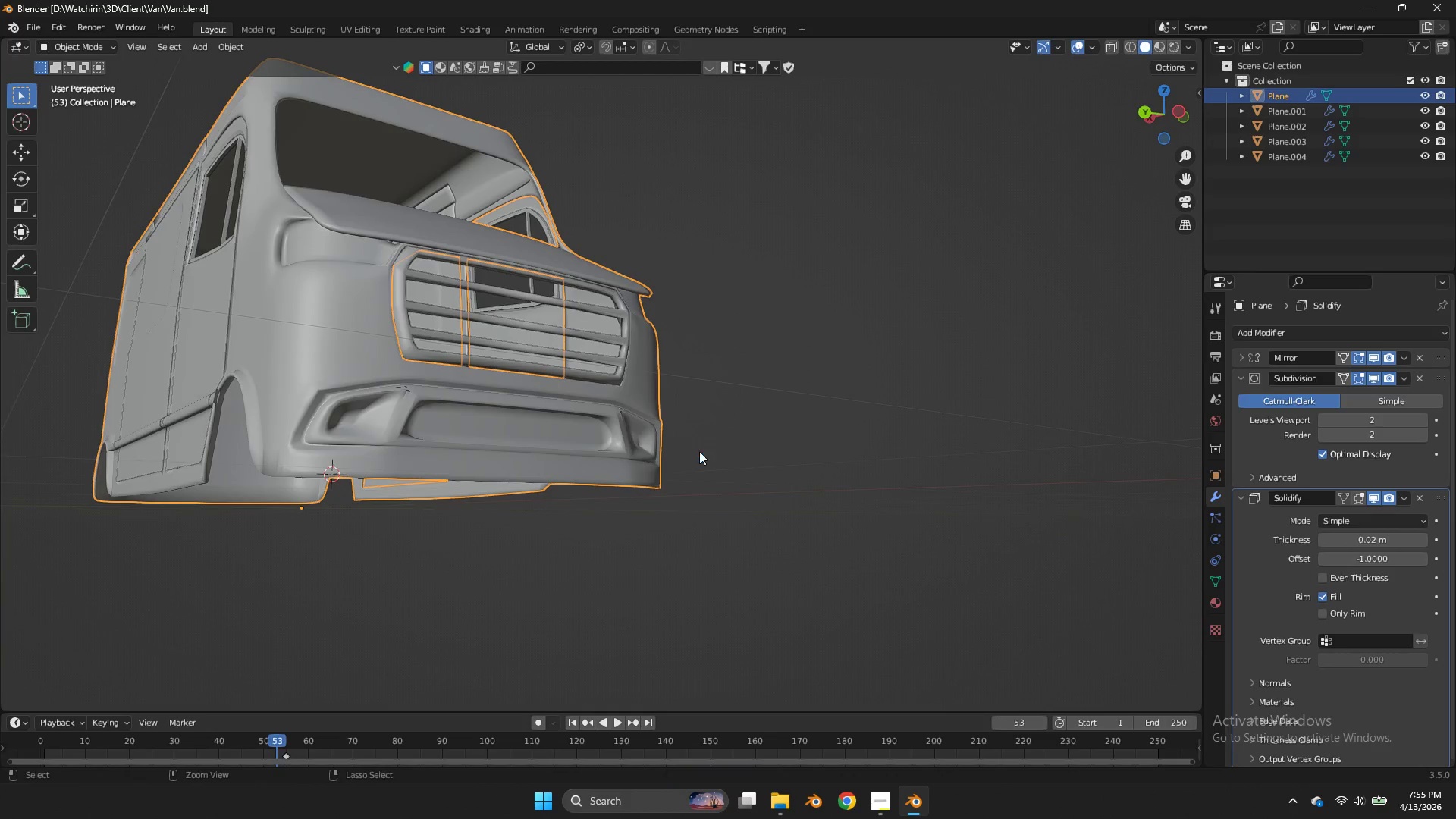 
key(Control+S)
 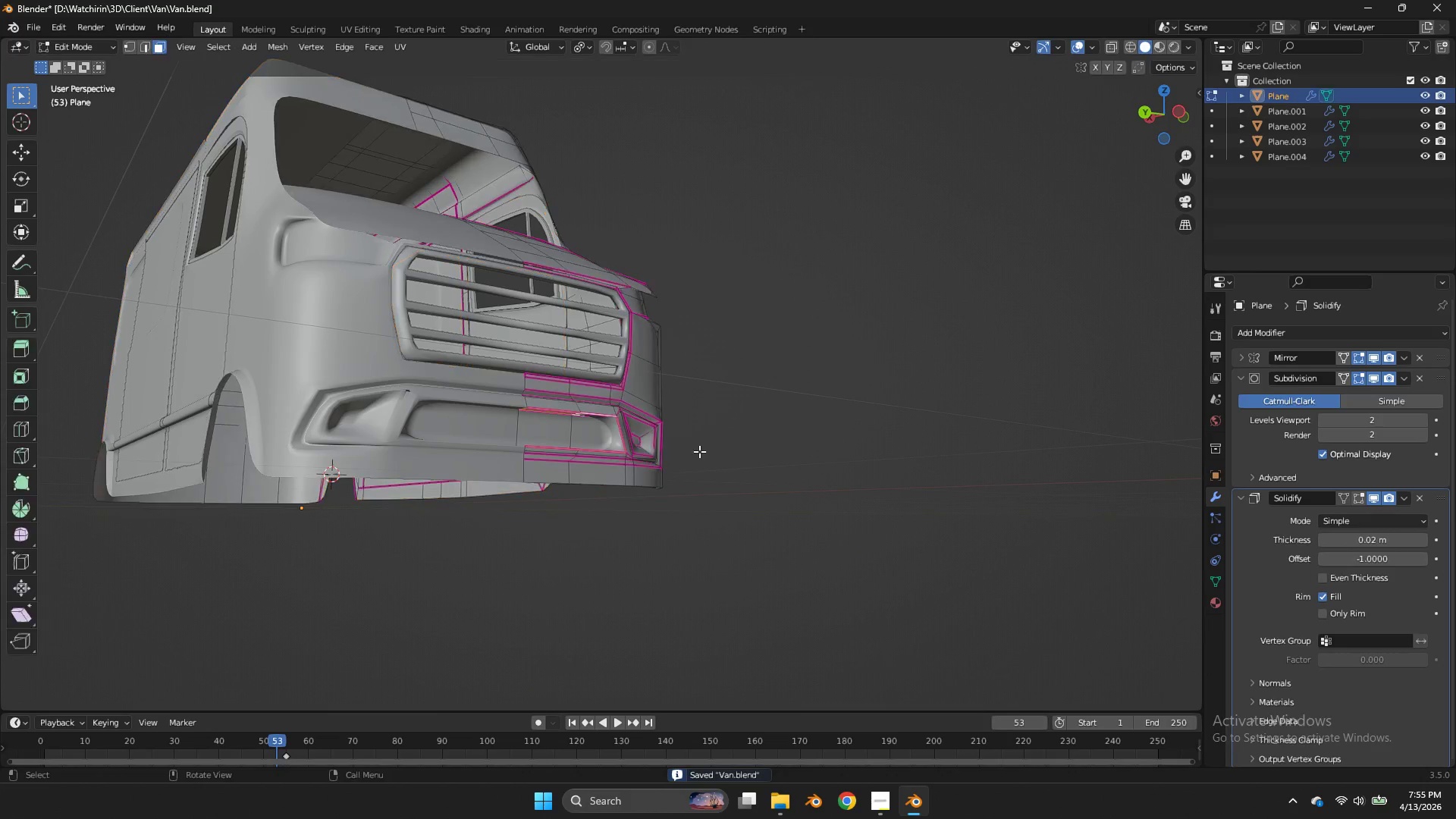 
scroll: coordinate [699, 451], scroll_direction: down, amount: 4.0
 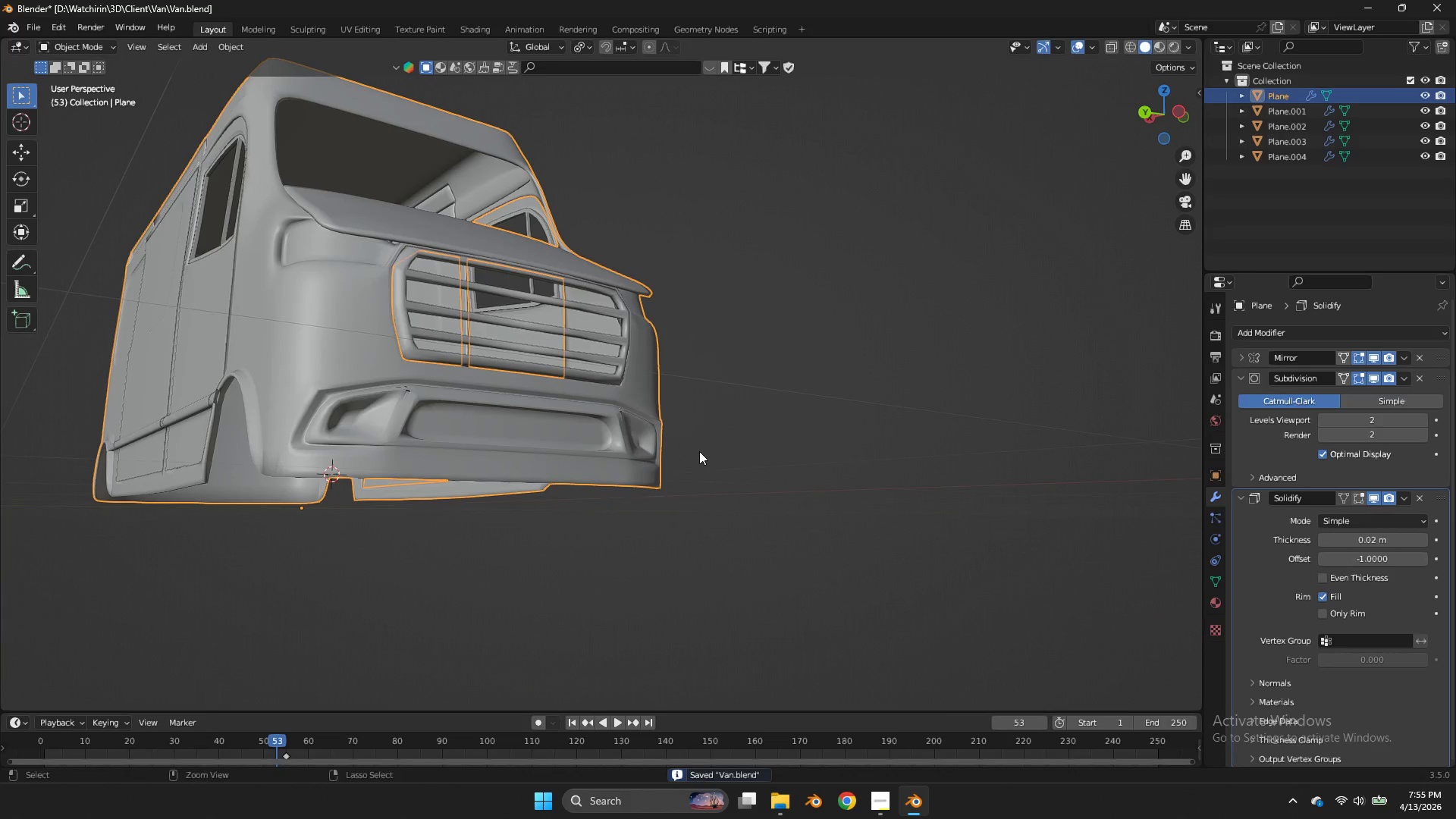 
key(Tab)
 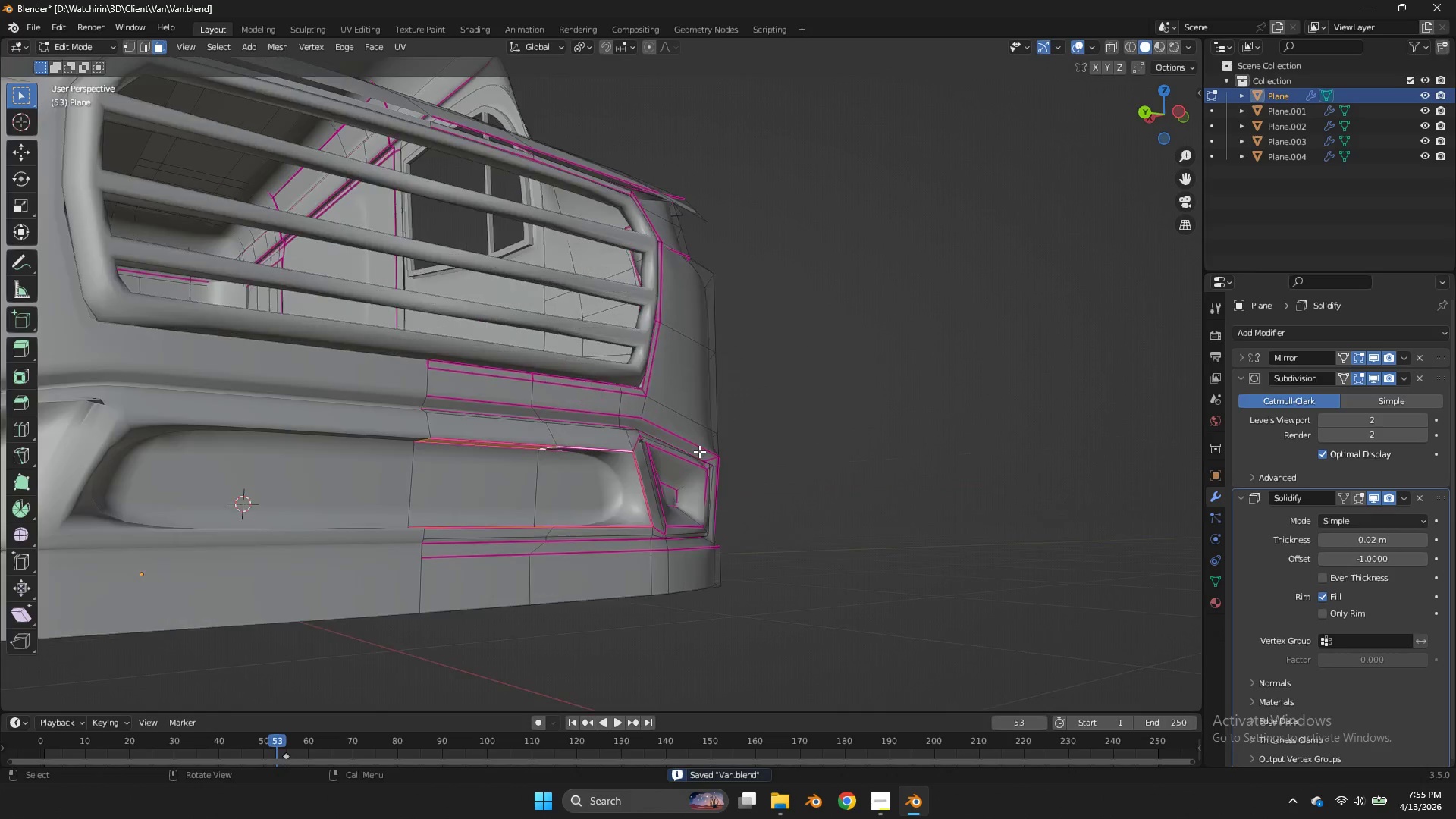 
key(Tab)
 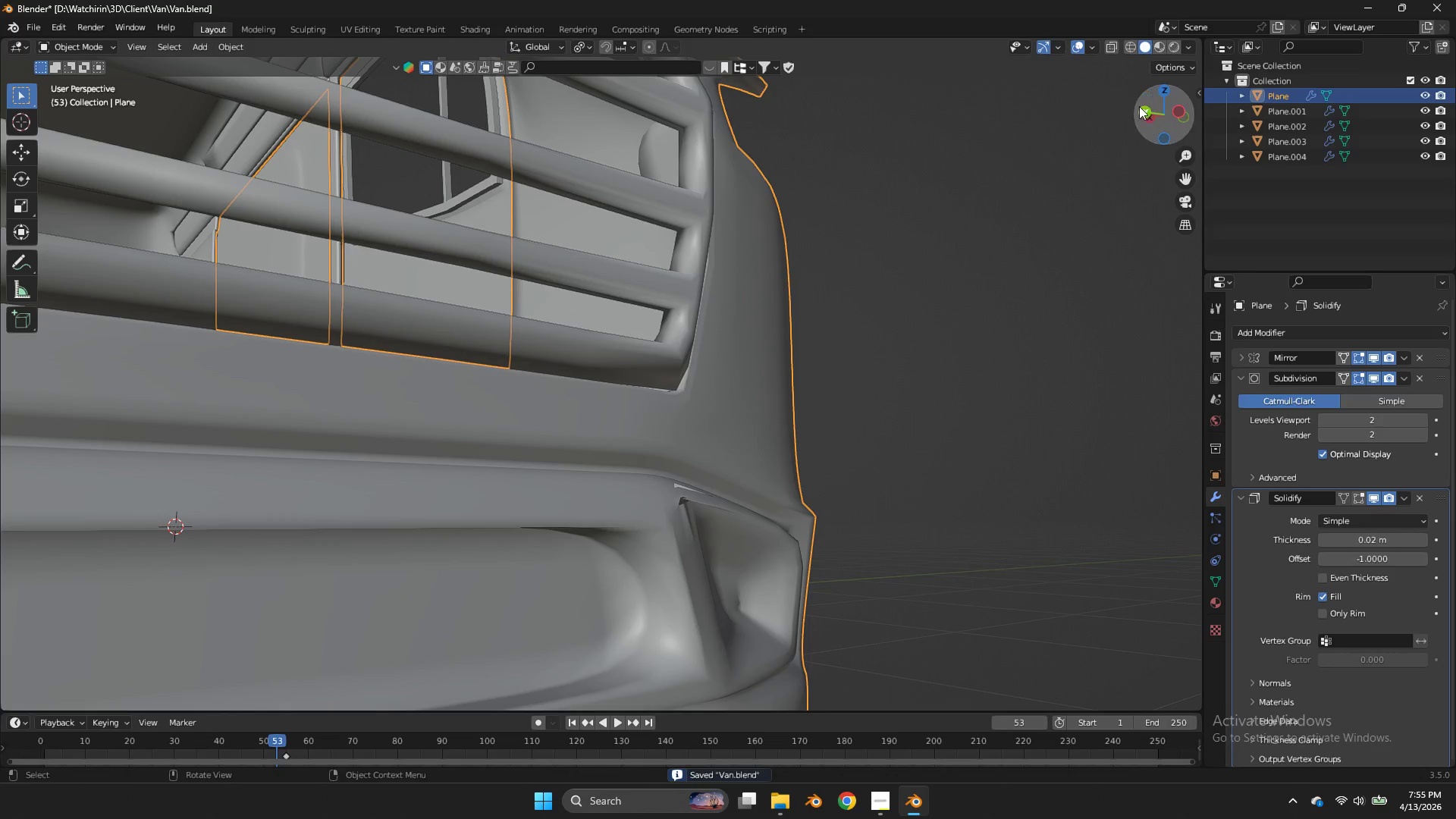 
scroll: coordinate [699, 451], scroll_direction: up, amount: 8.0
 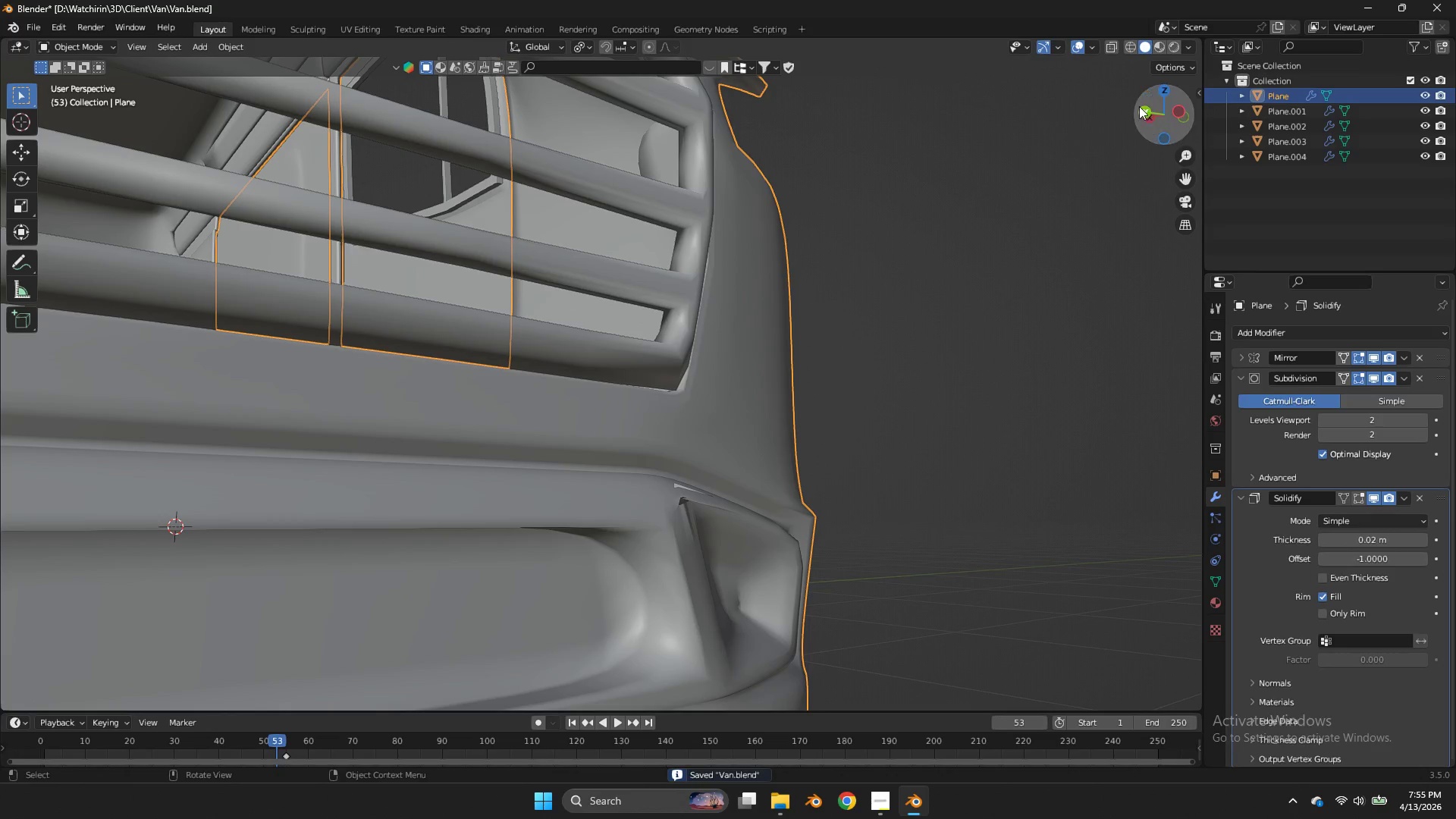 
left_click_drag(start_coordinate=[1145, 110], to_coordinate=[1020, 93])
 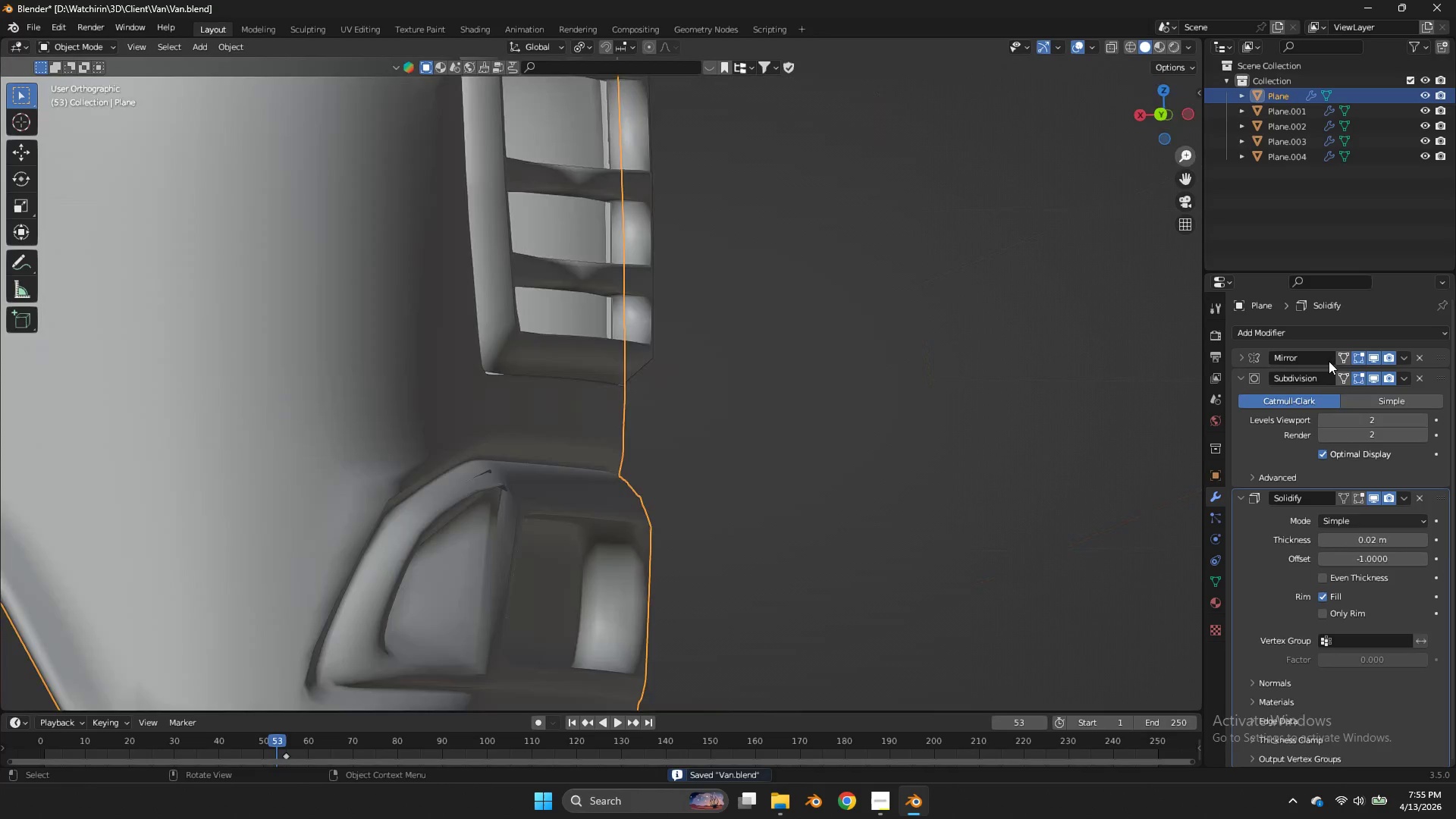 
left_click_drag(start_coordinate=[1021, 93], to_coordinate=[1138, 111])
 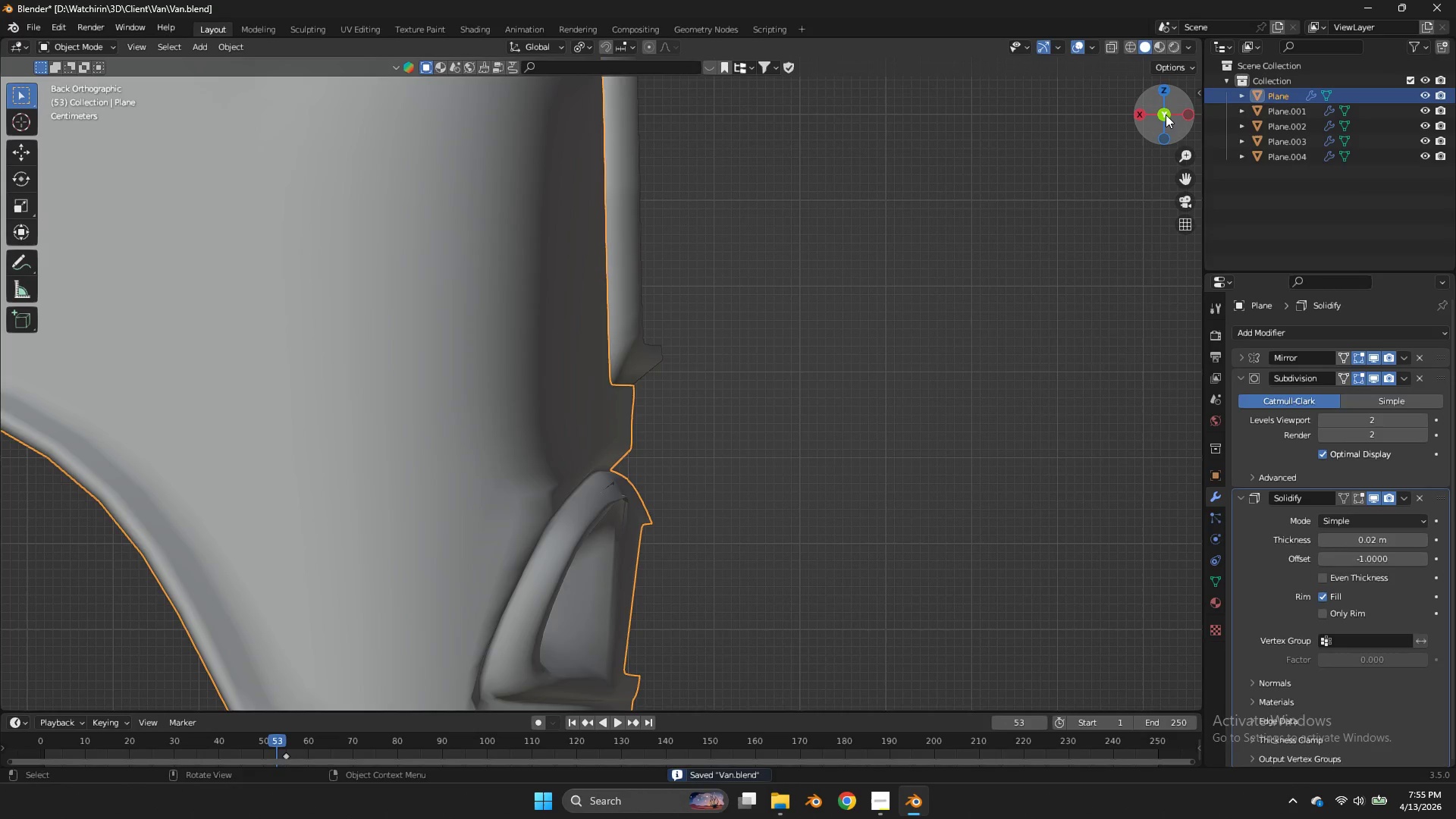 
double_click([1139, 111])
 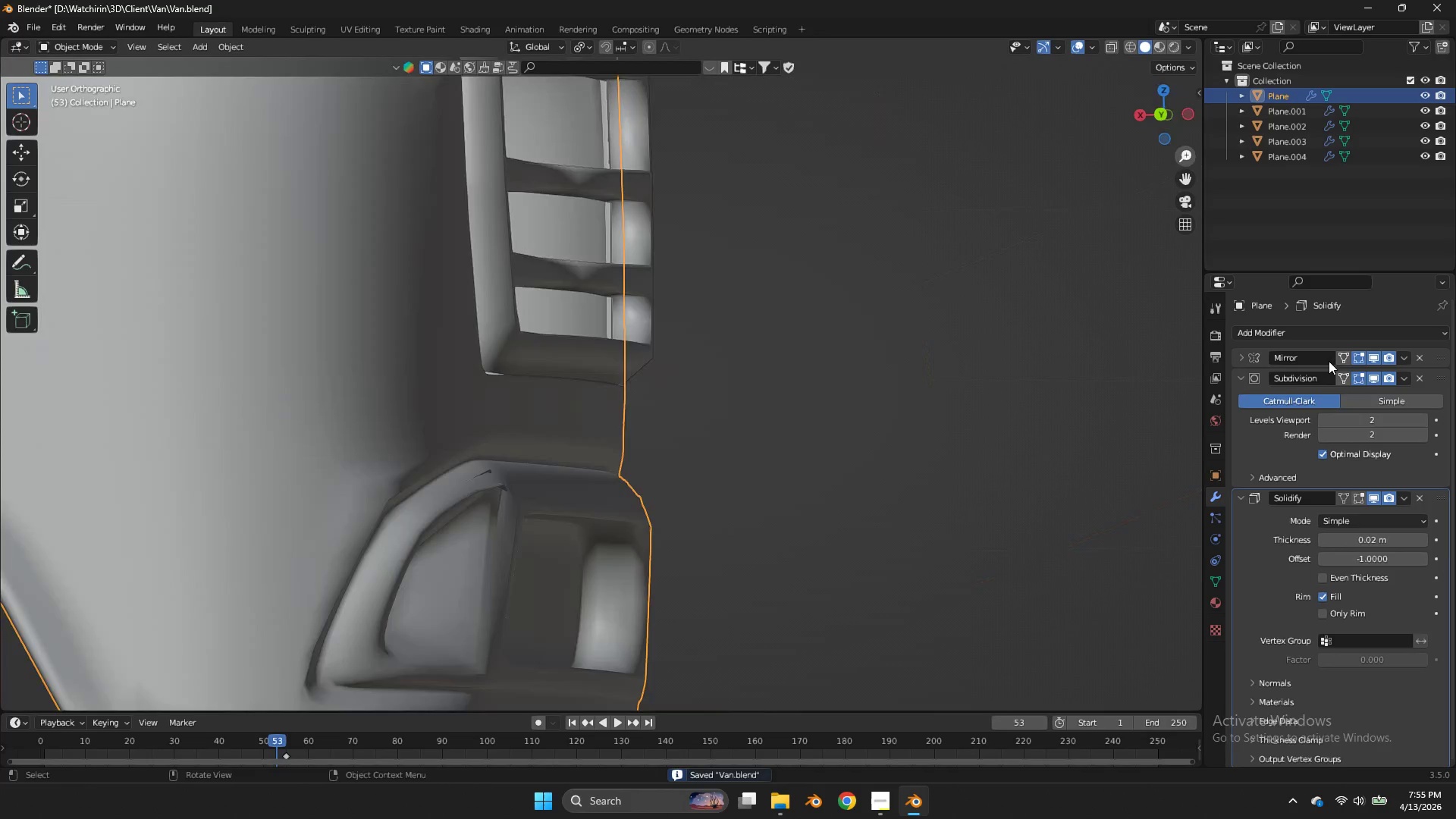 
left_click_drag(start_coordinate=[1169, 105], to_coordinate=[943, 131])
 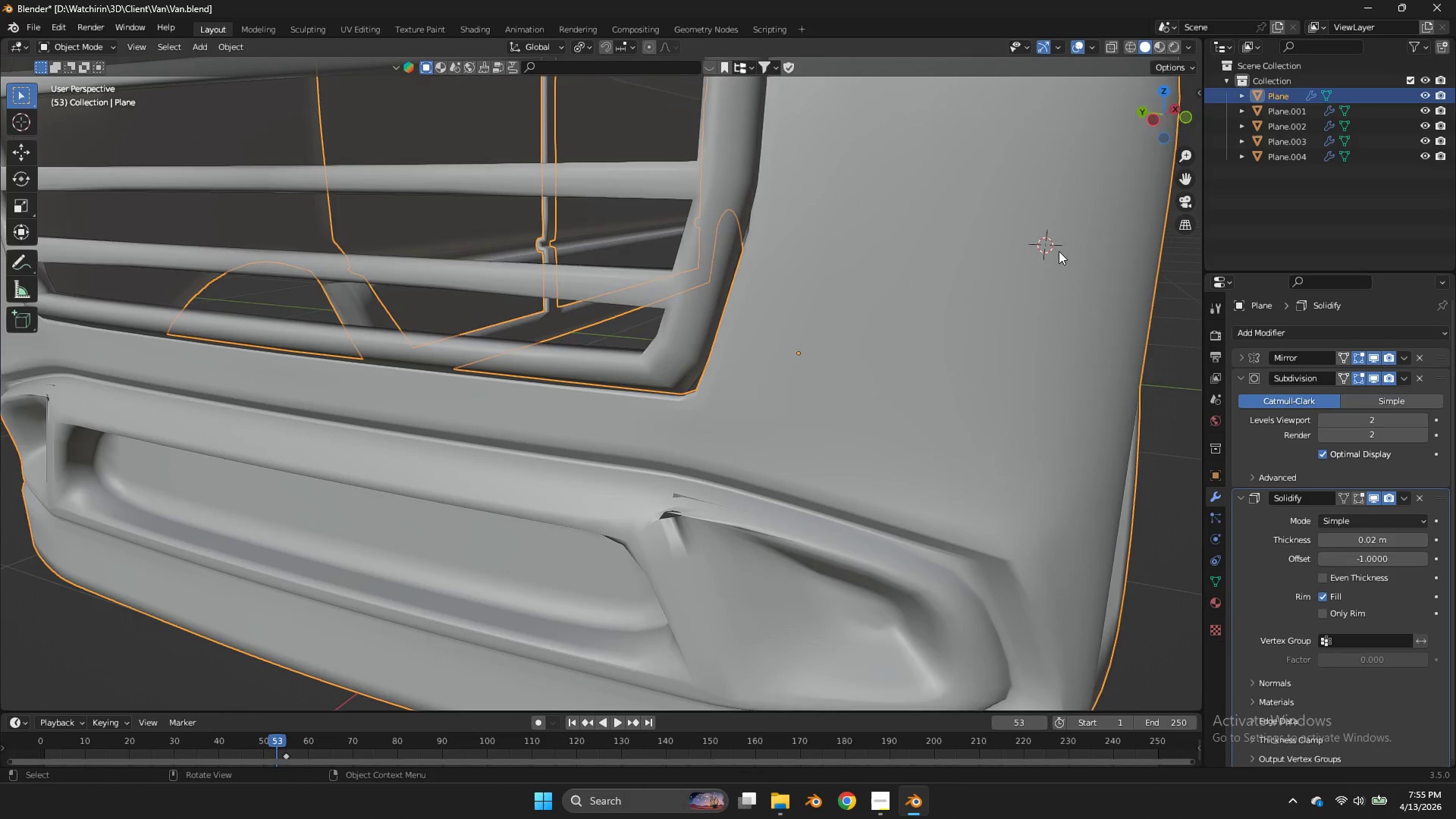 
left_click_drag(start_coordinate=[943, 131], to_coordinate=[1164, 105])
 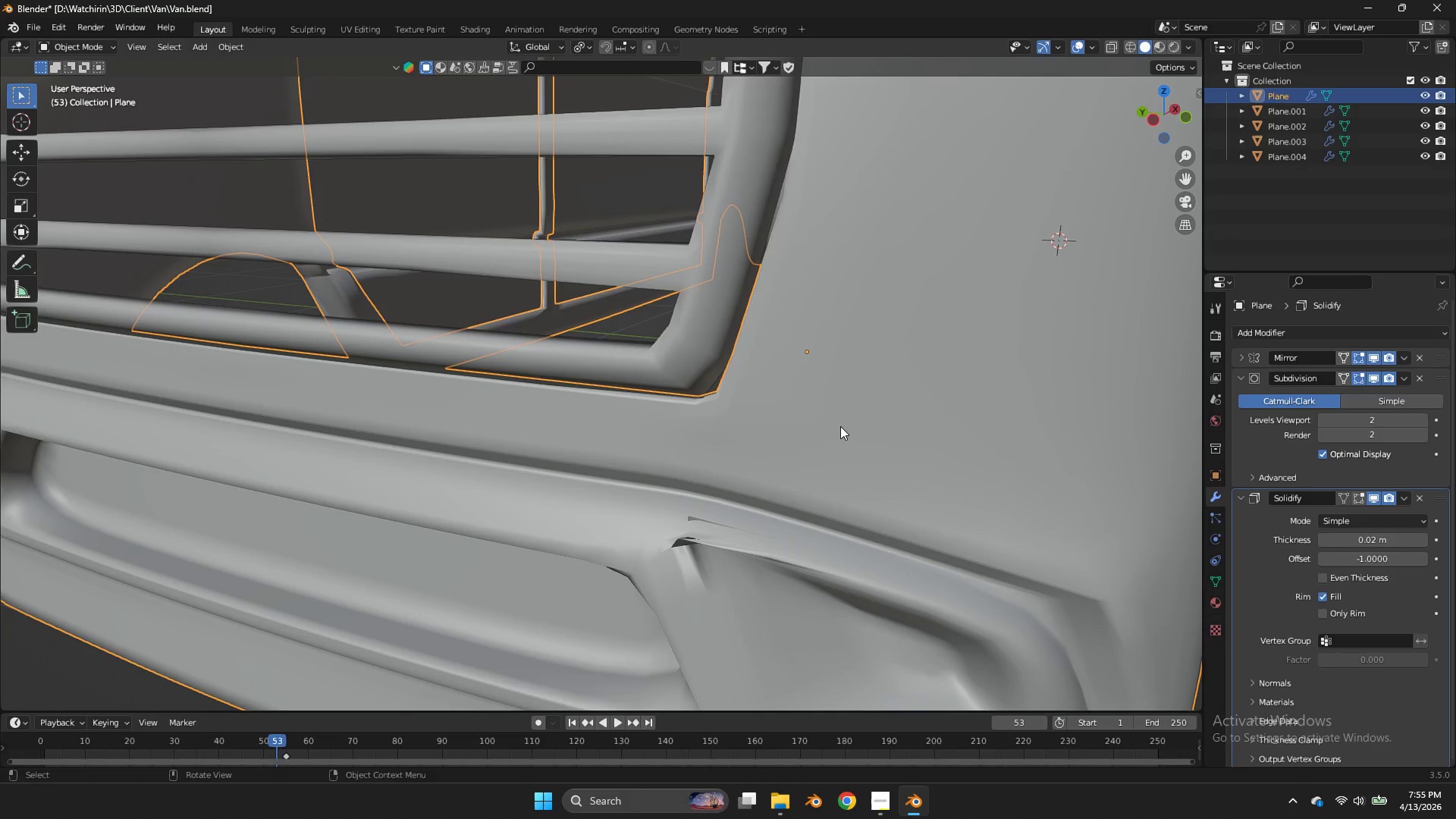 
key(Tab)
 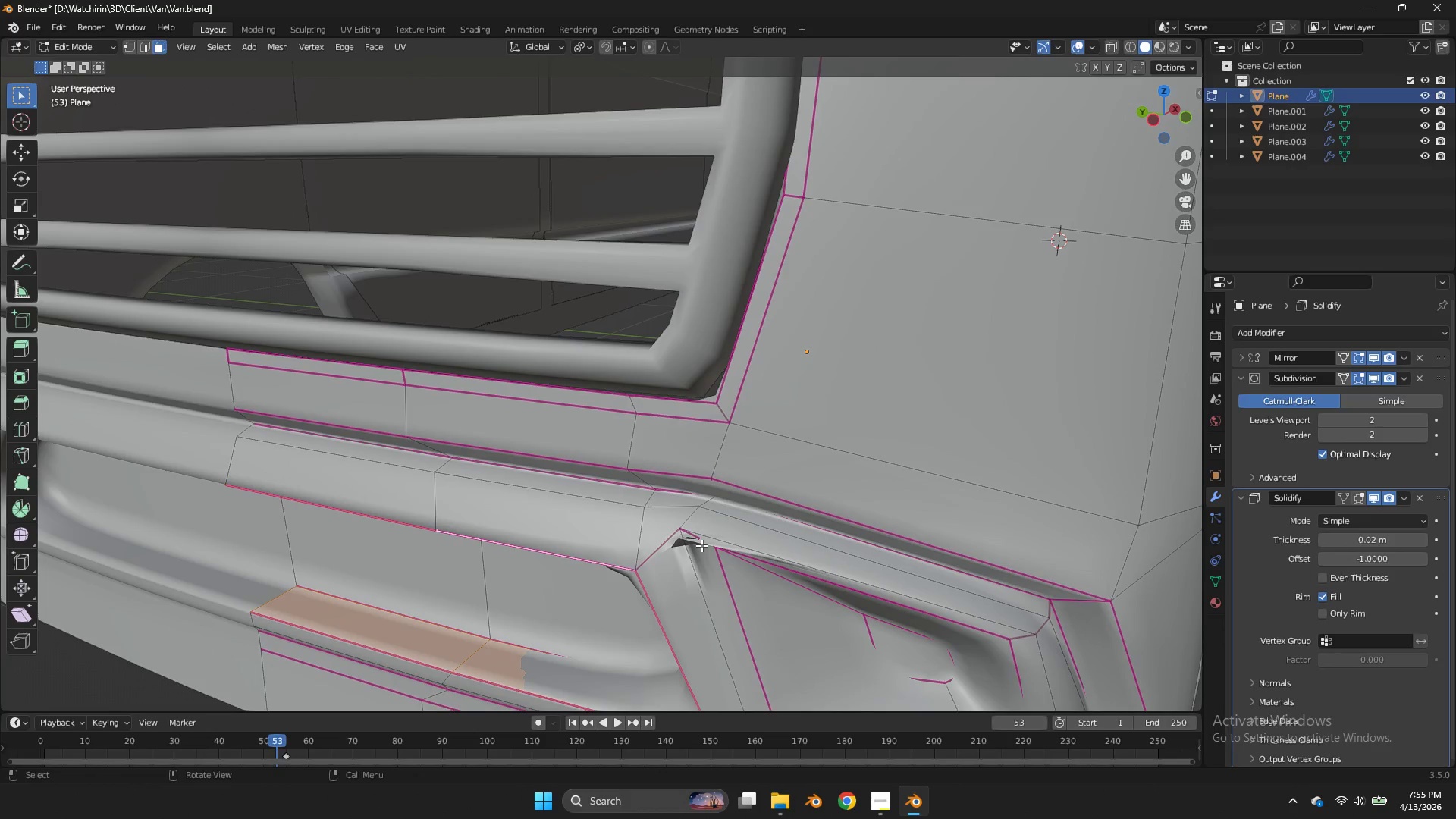 
scroll: coordinate [863, 397], scroll_direction: up, amount: 1.0
 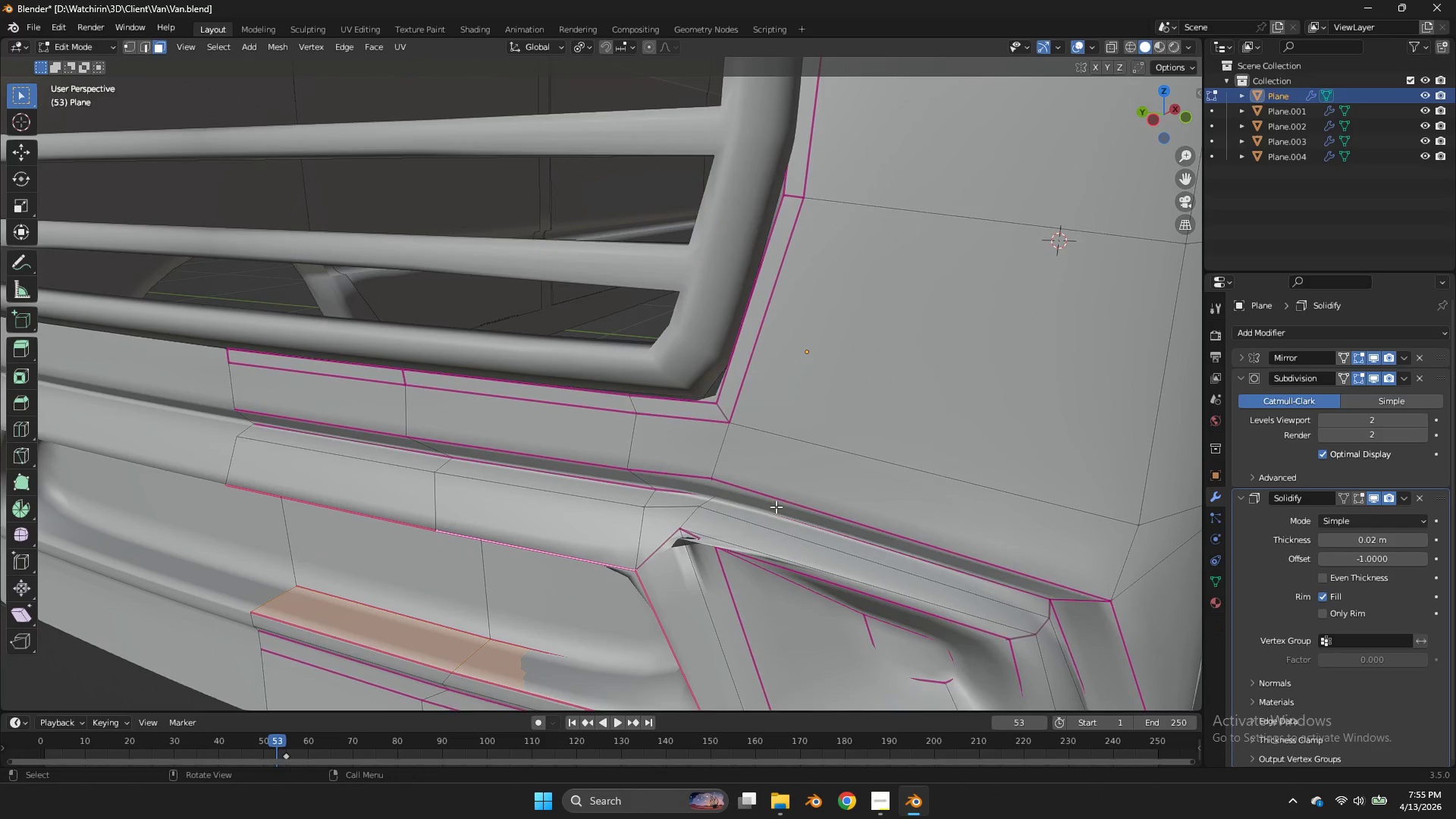 
left_click([701, 545])
 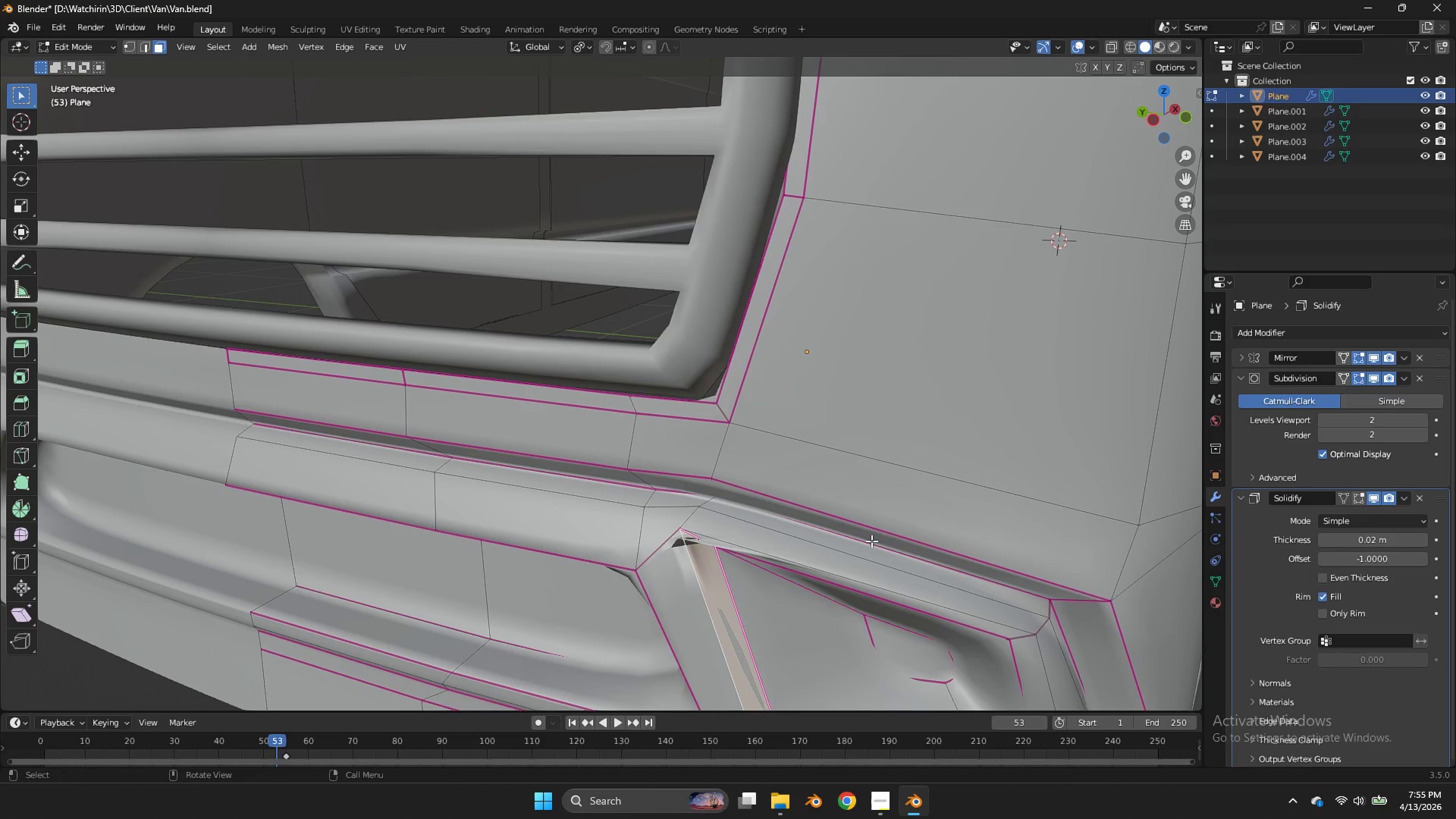 
key(Shift+E)
 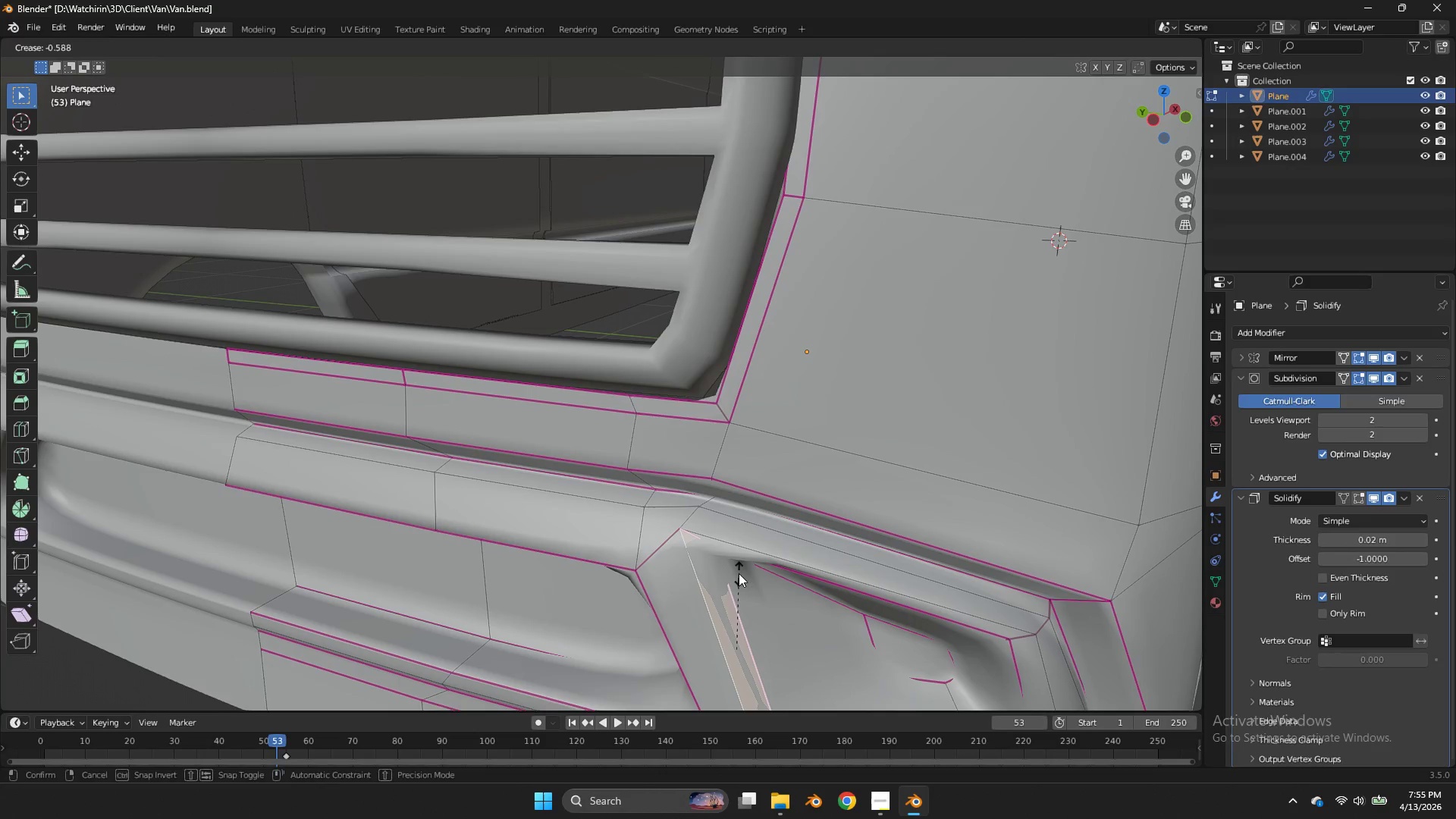 
left_click([739, 573])
 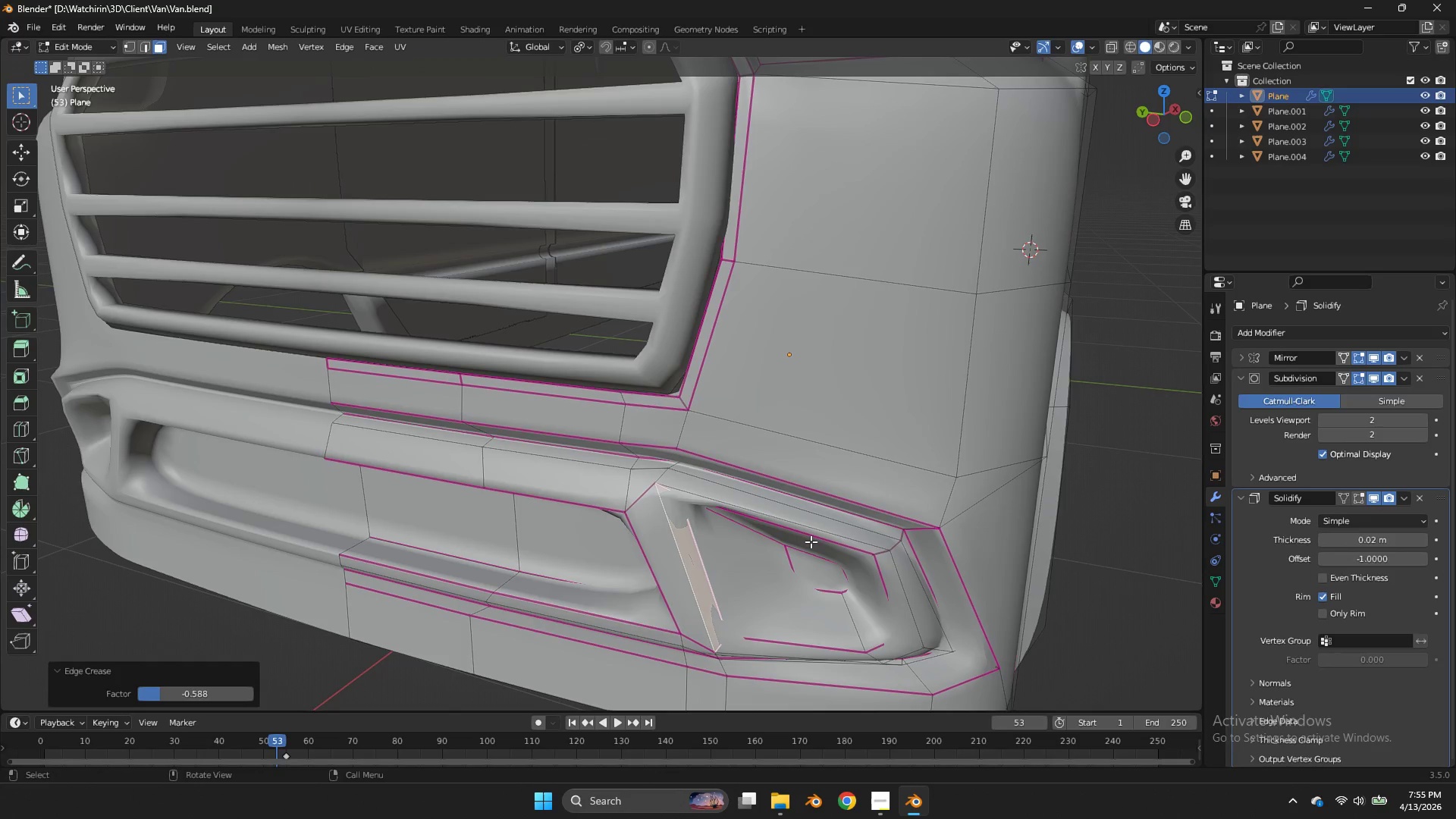 
key(Shift+E)
 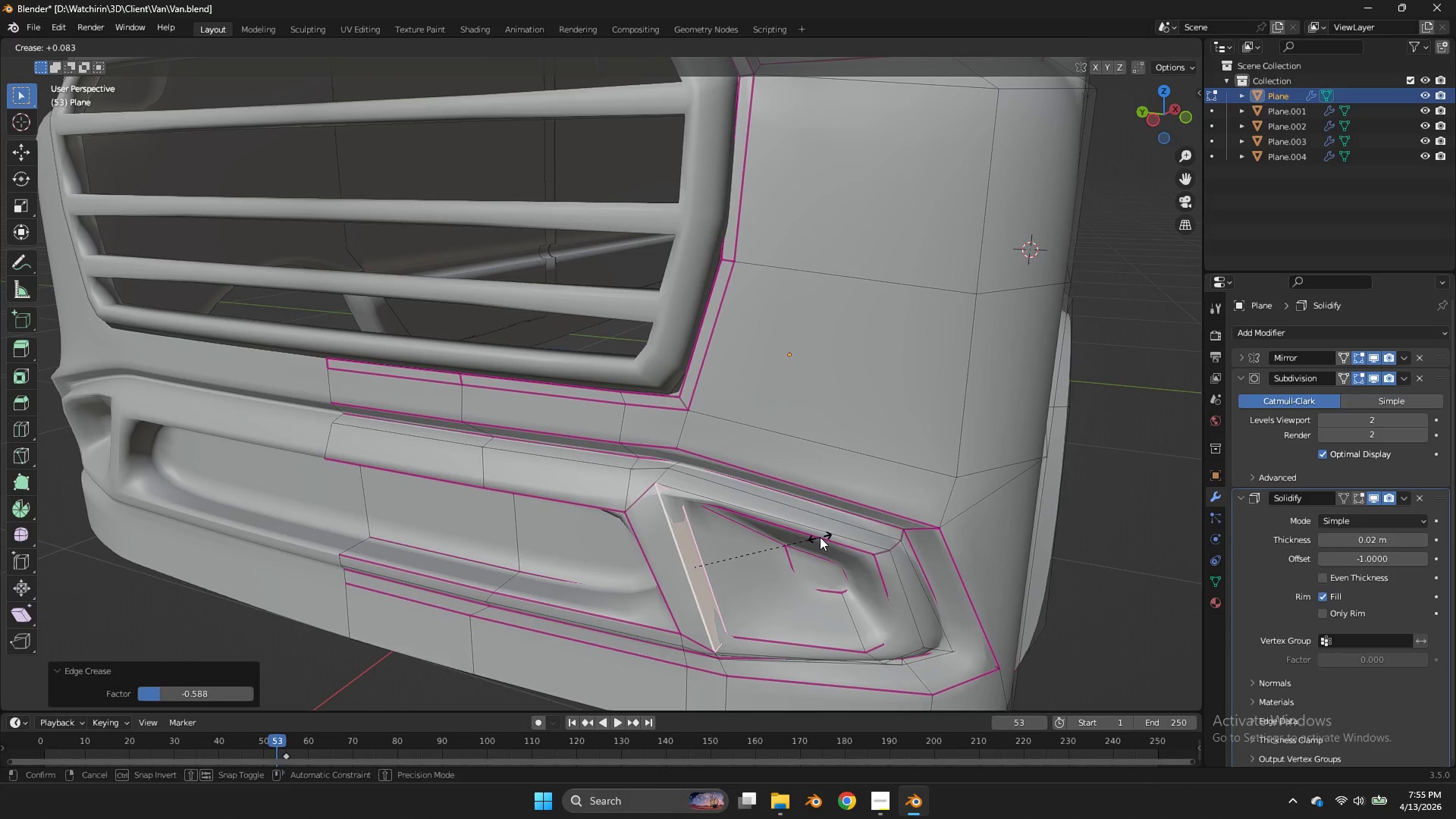 
scroll: coordinate [811, 541], scroll_direction: down, amount: 2.0
 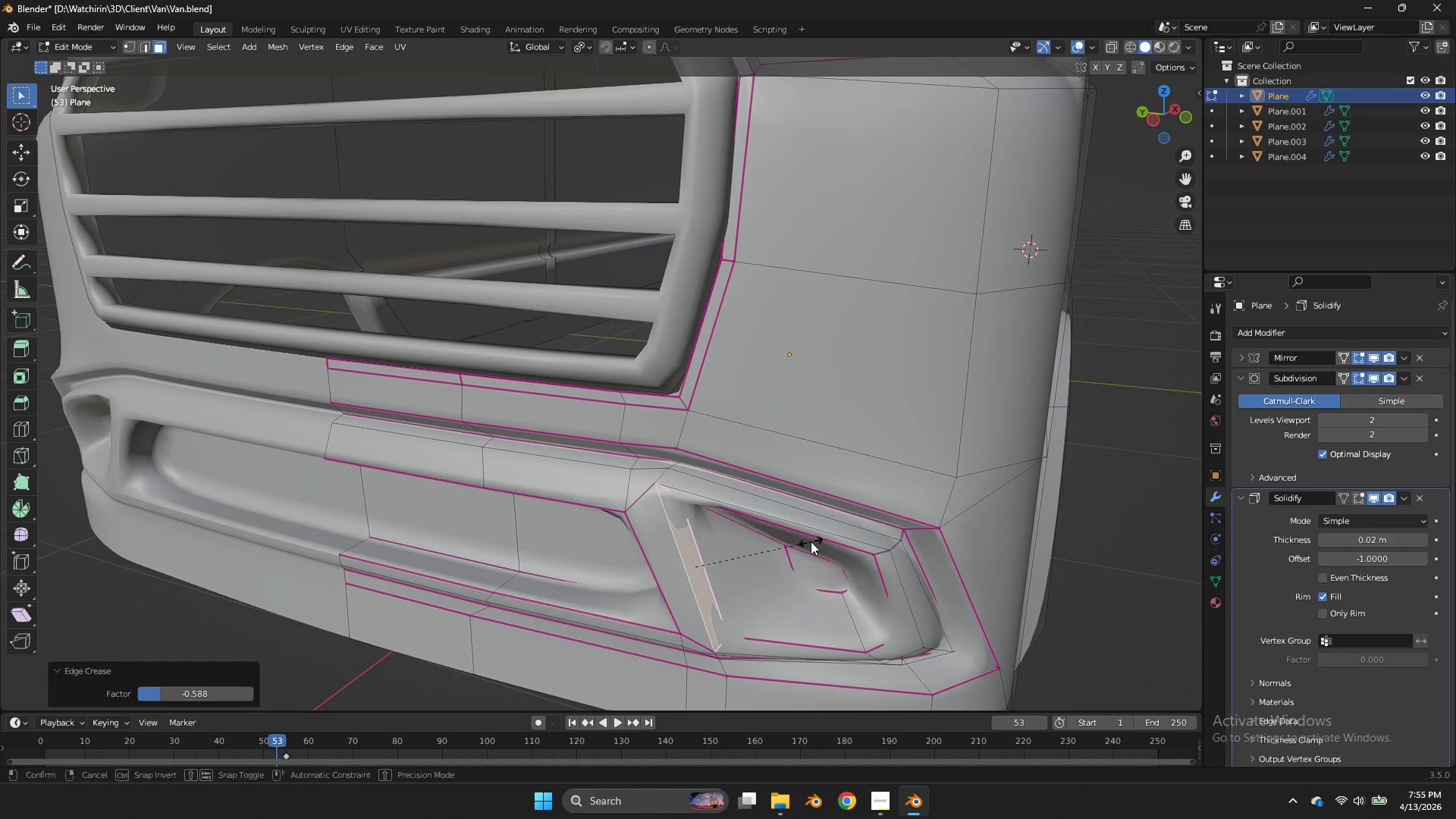 
left_click([820, 537])
 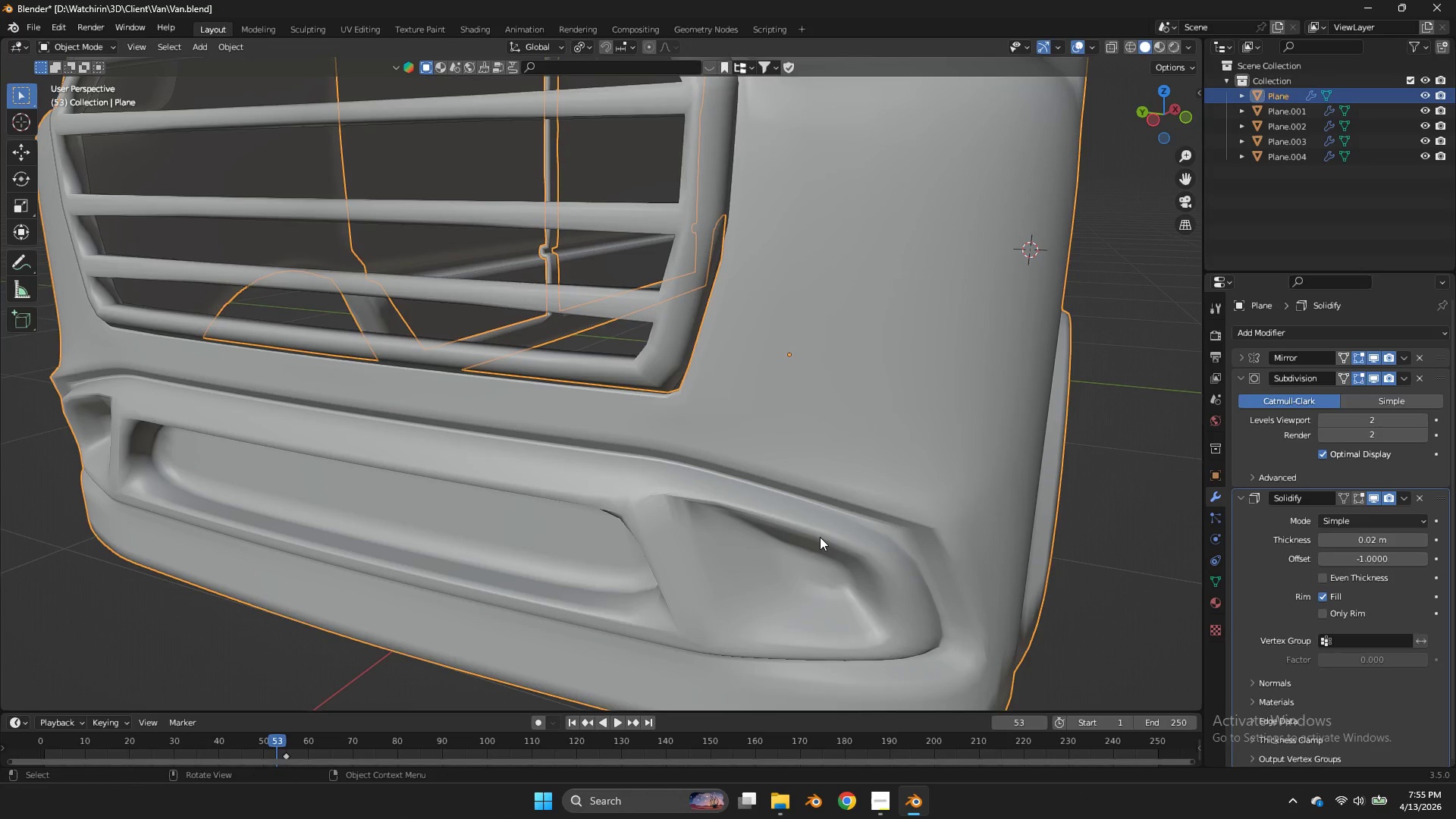 
key(Tab)
 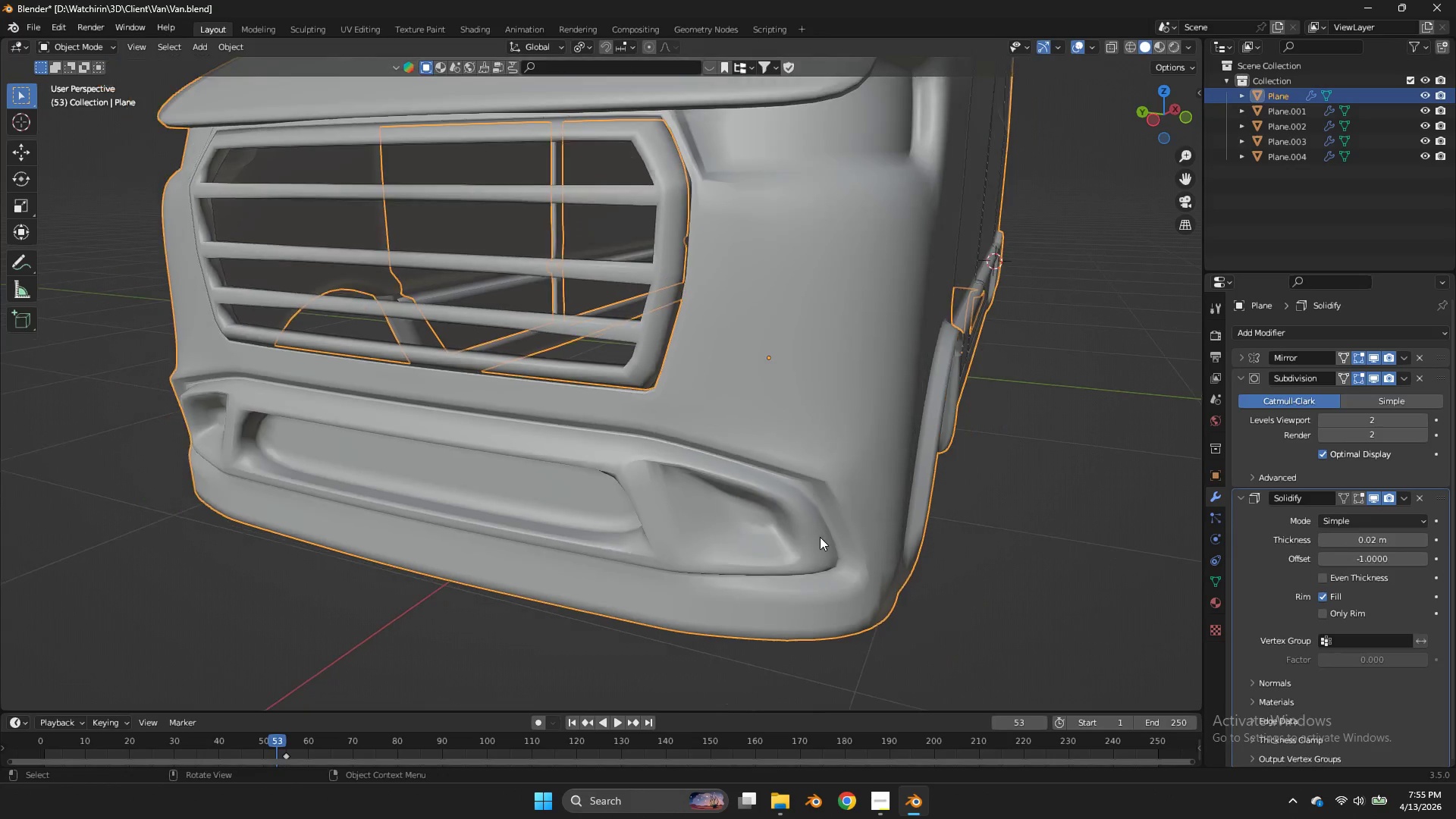 
key(Control+ControlLeft)
 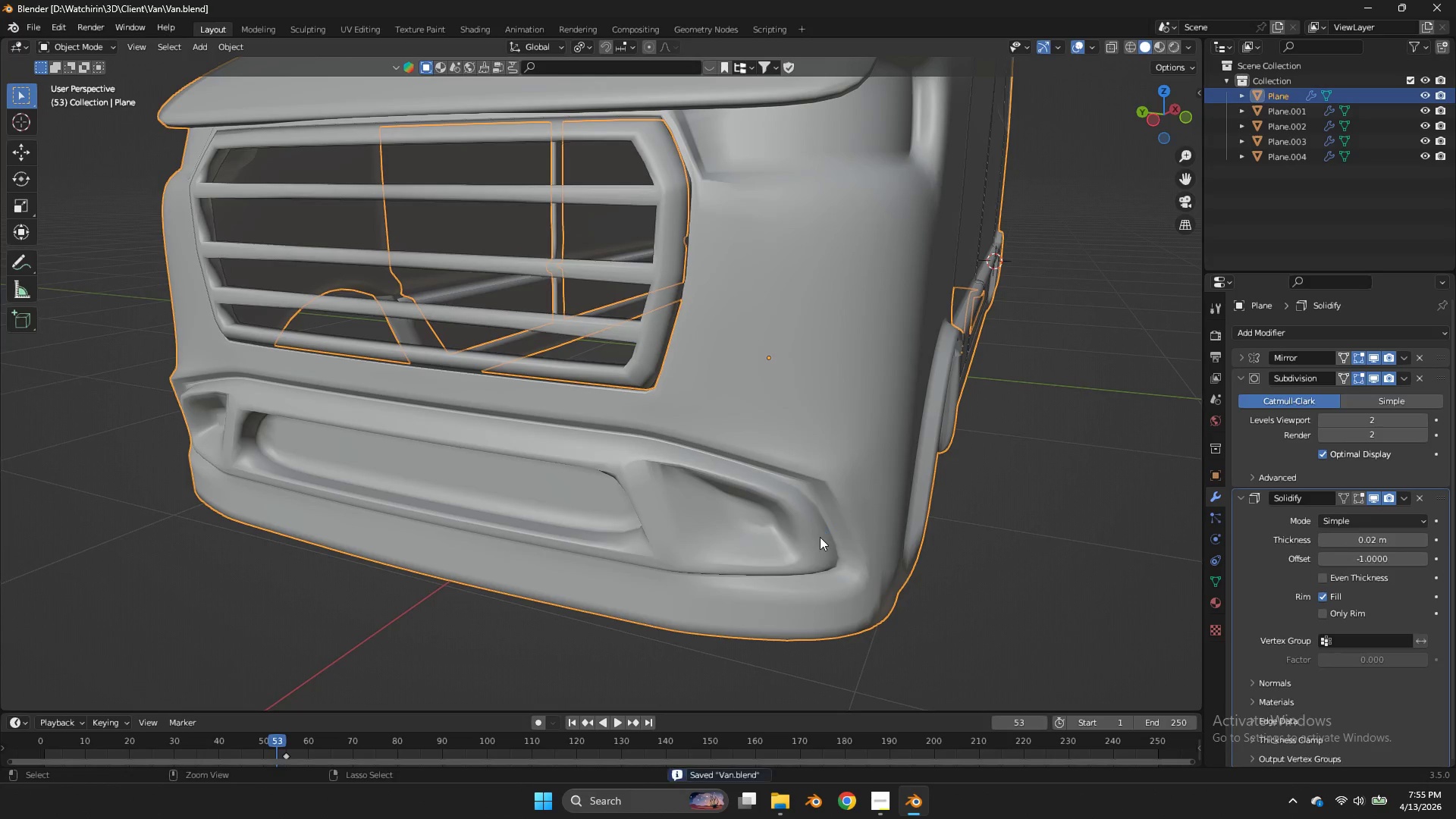 
key(Control+S)
 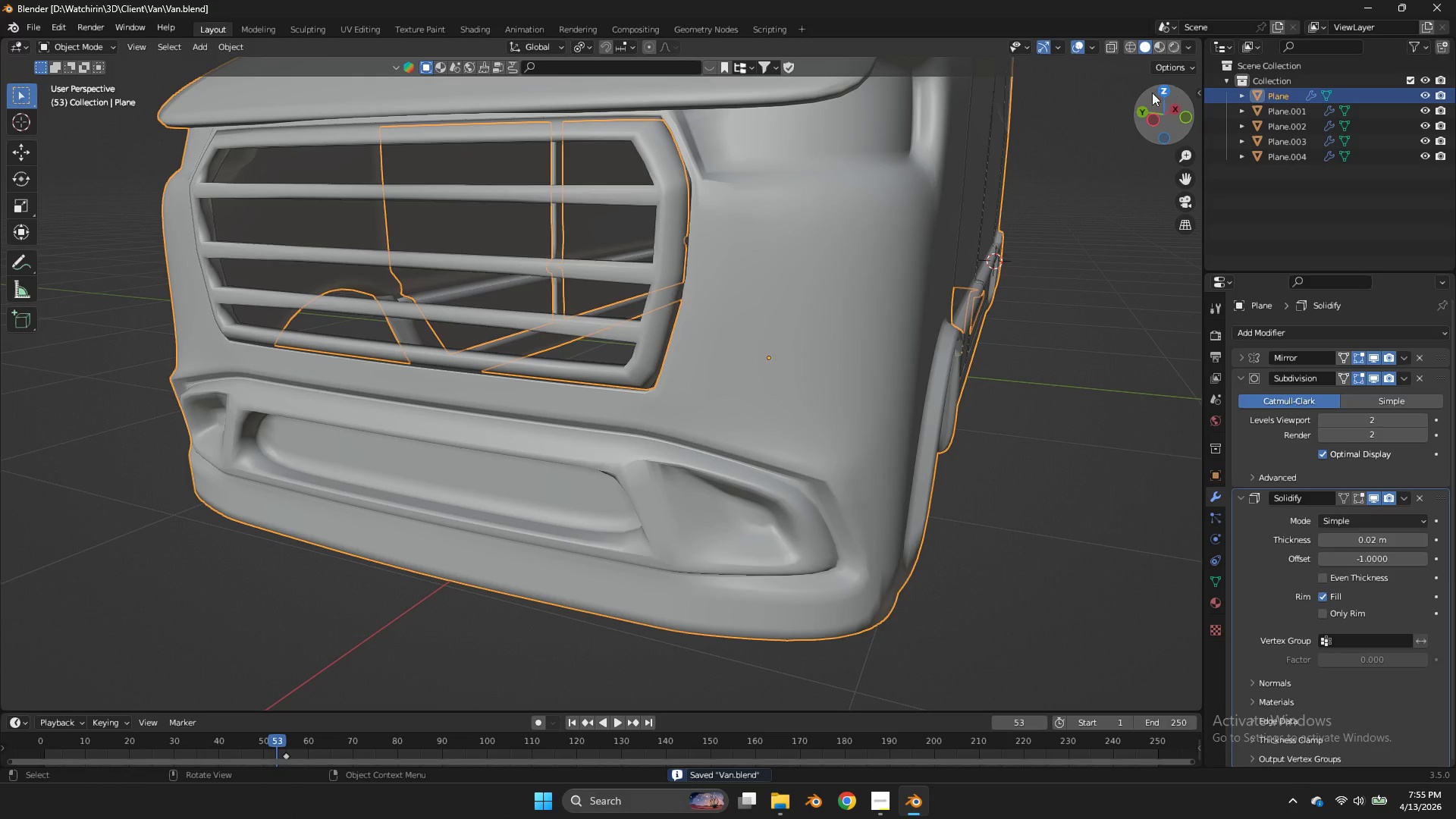 
scroll: coordinate [820, 537], scroll_direction: down, amount: 2.0
 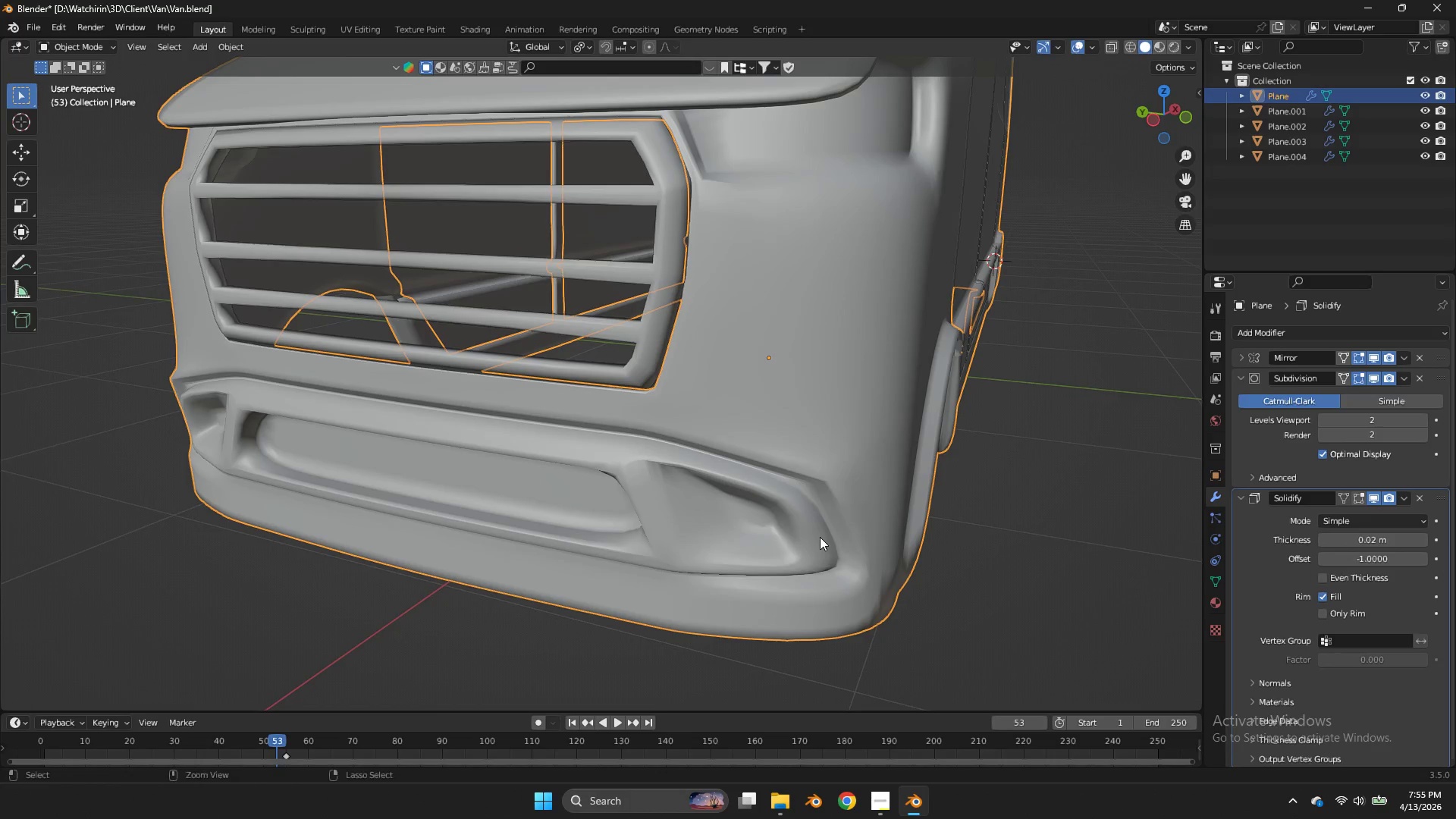 
left_click_drag(start_coordinate=[1148, 101], to_coordinate=[57, 696])
 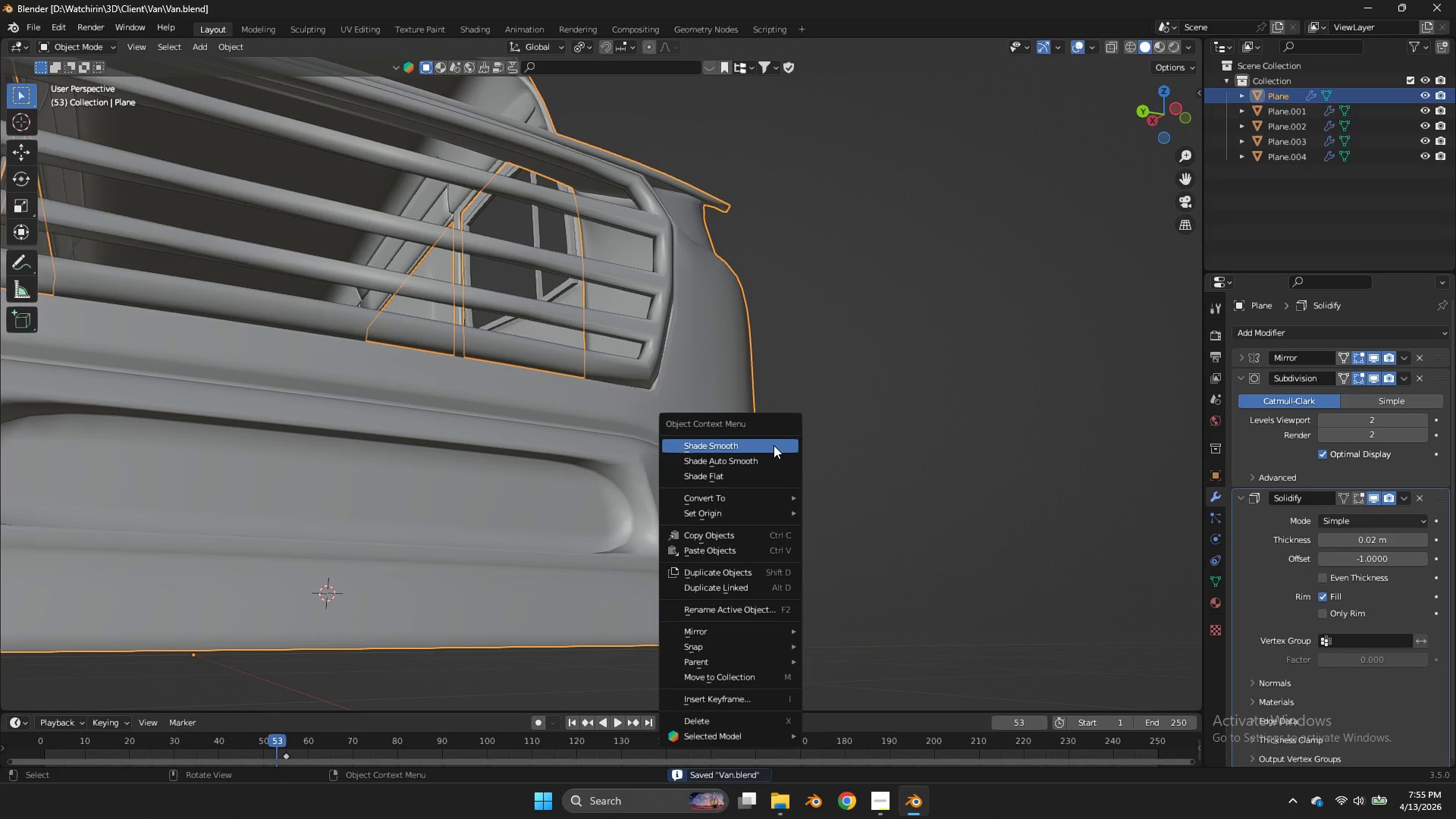 
right_click([774, 445])
 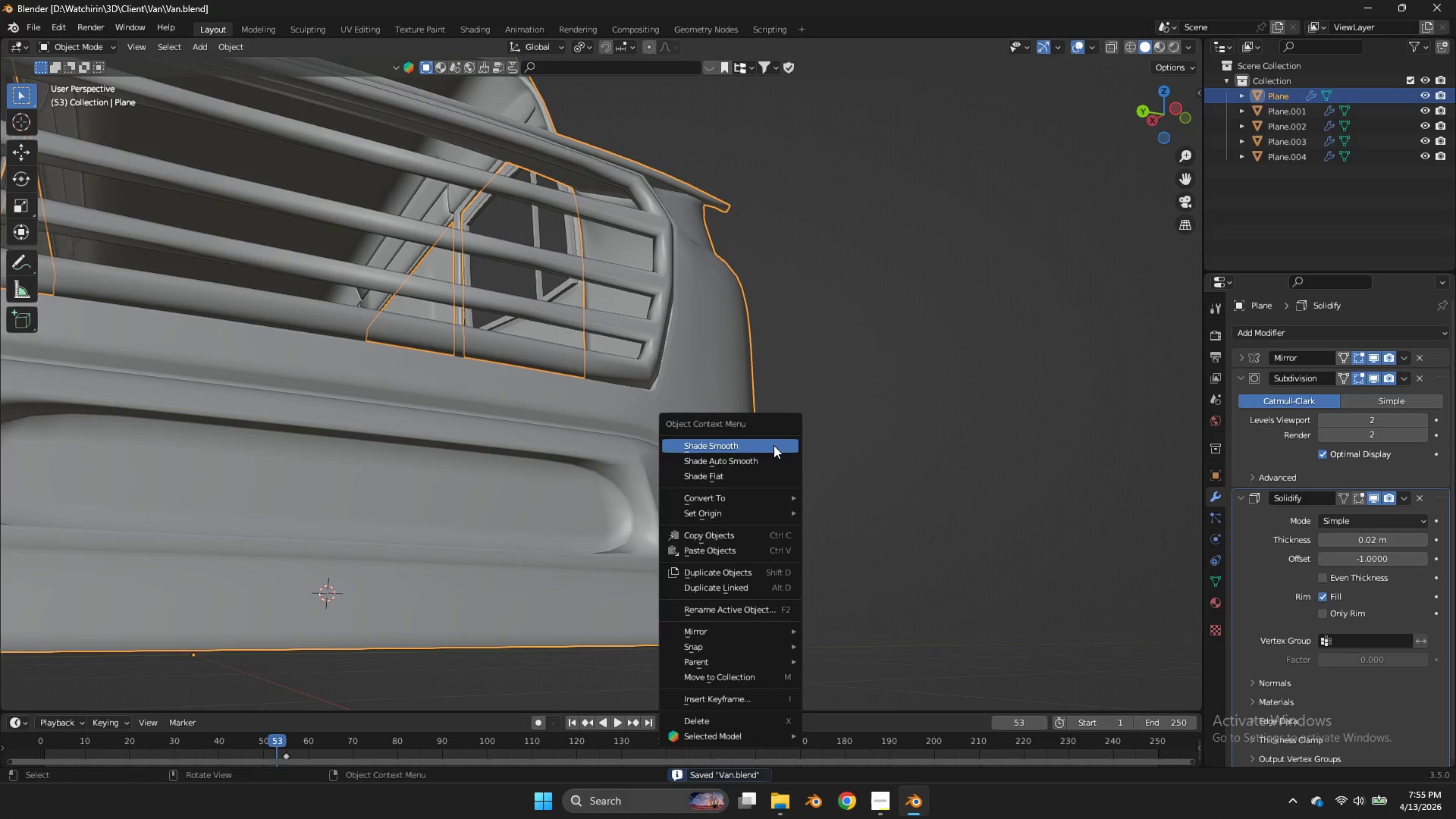 
left_click([774, 445])
 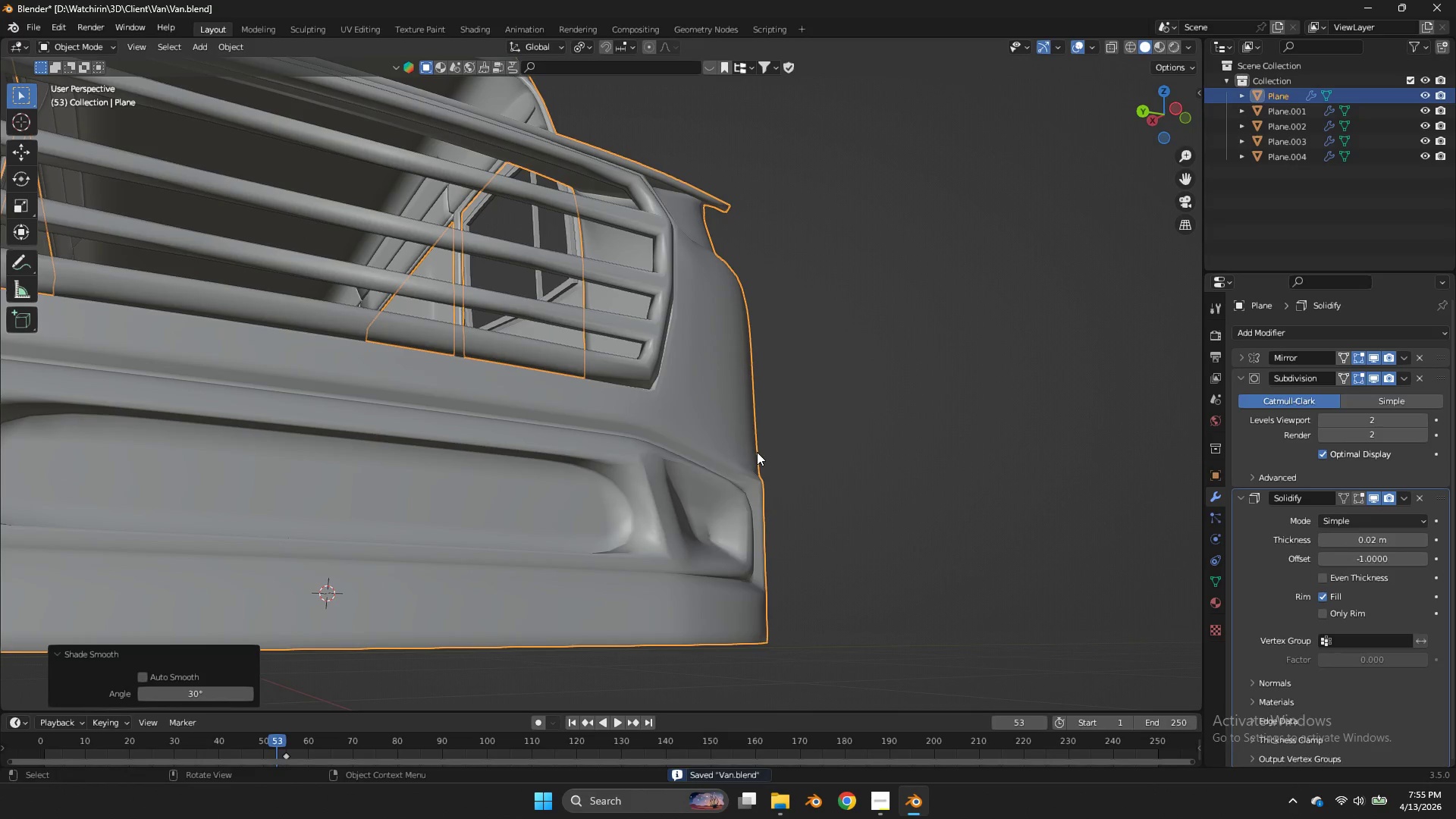 
right_click([736, 457])
 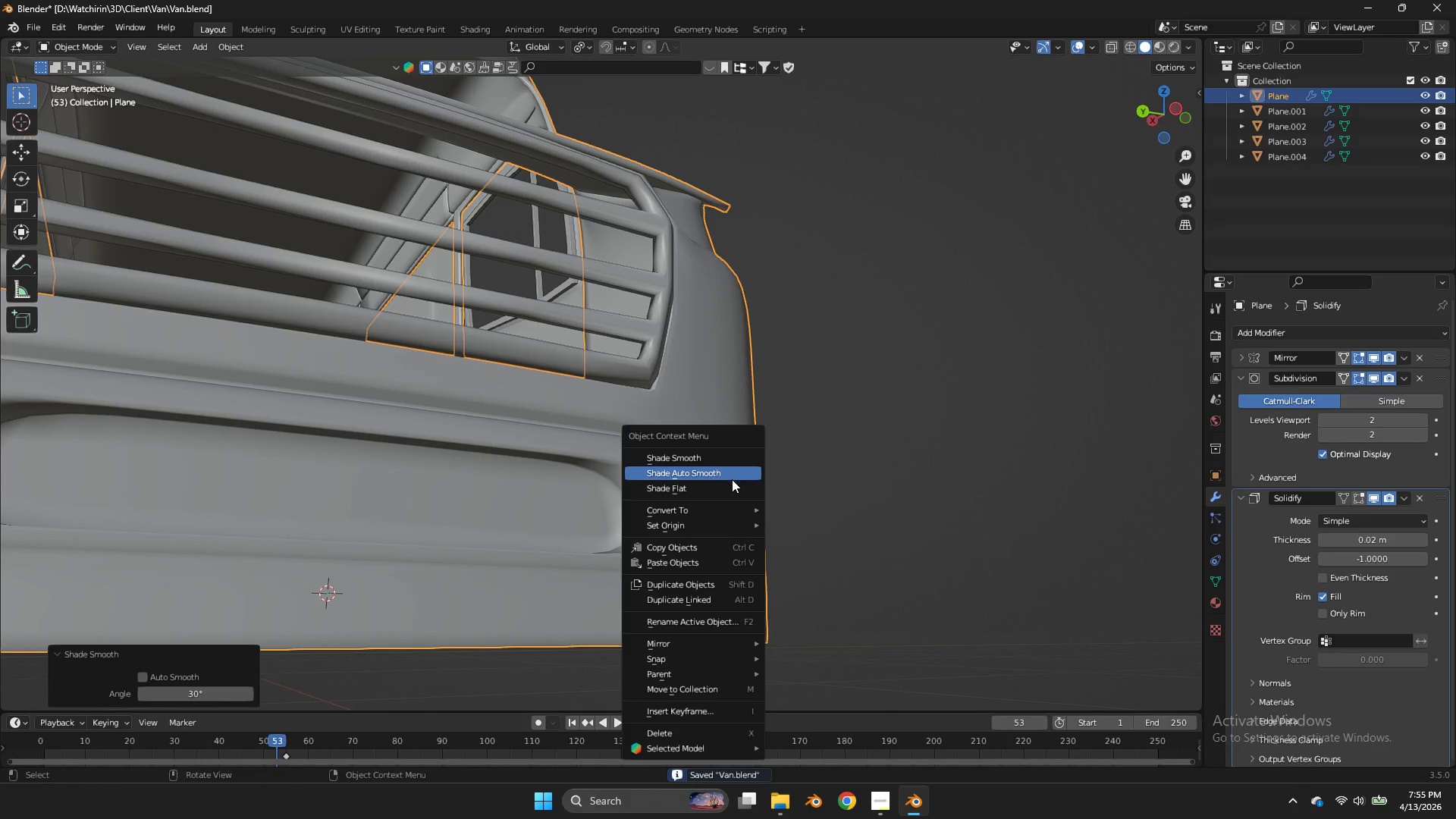 
left_click([732, 479])
 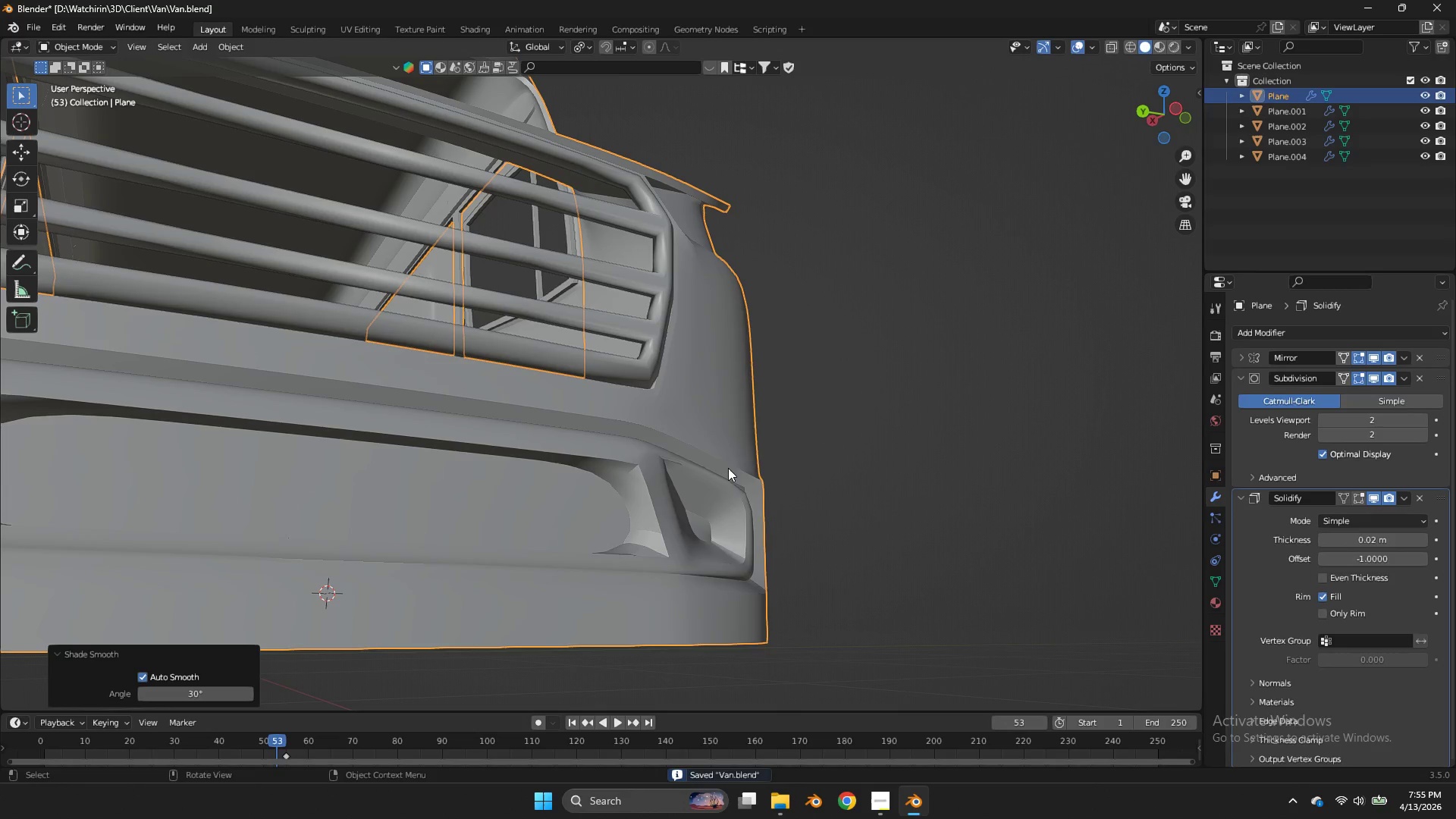 
right_click([728, 468])
 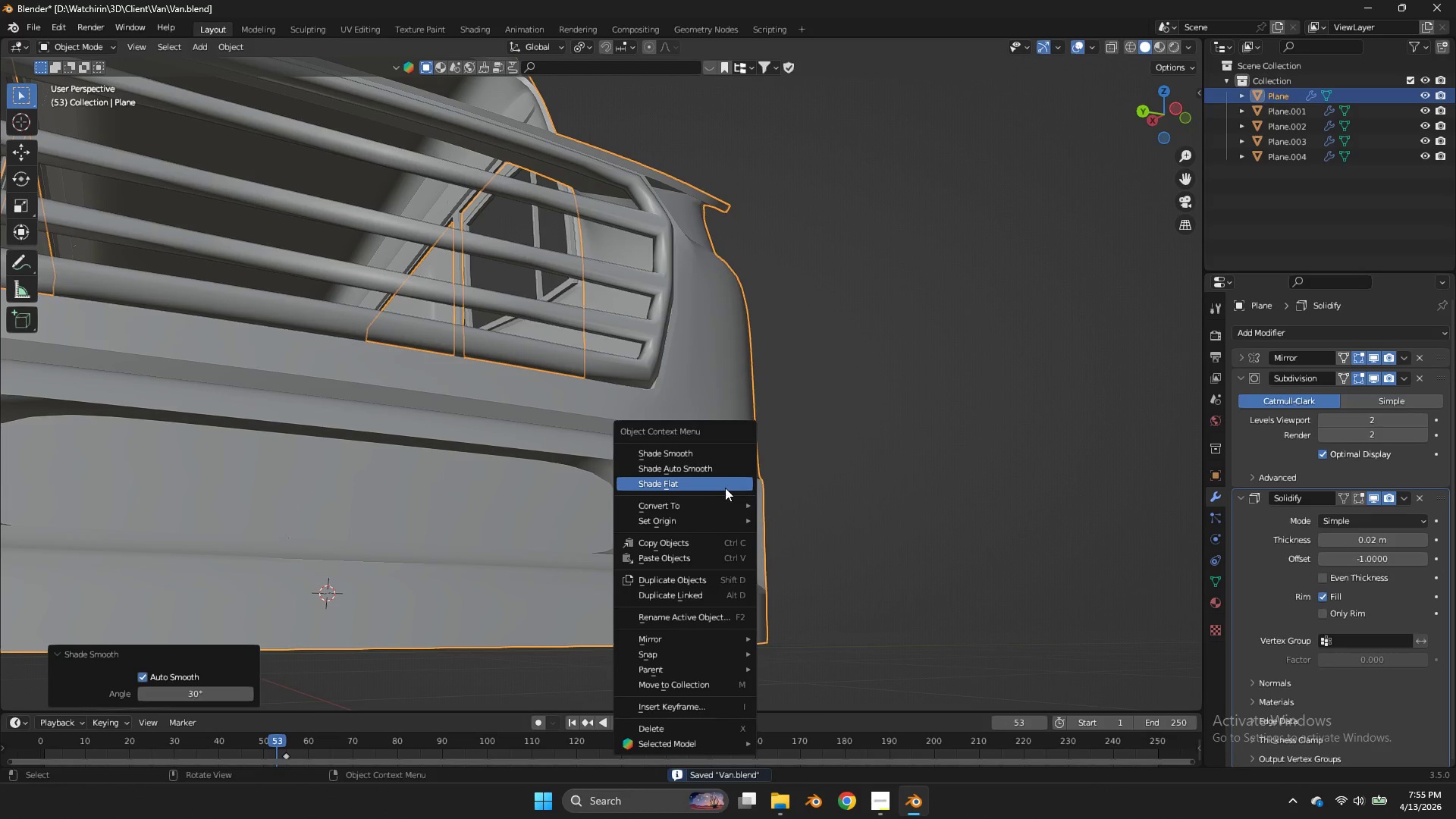 
left_click([725, 488])
 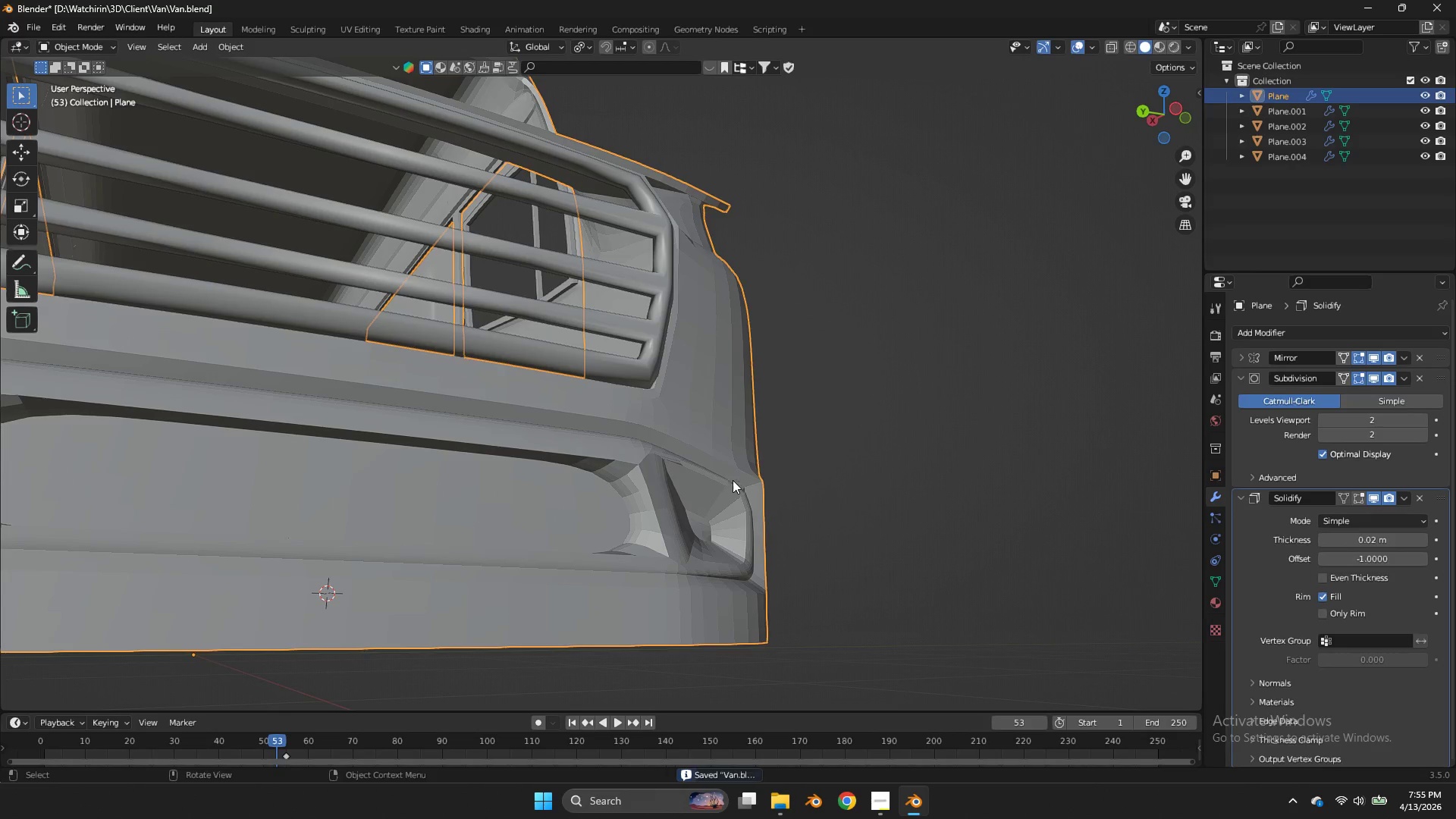 
key(Tab)
 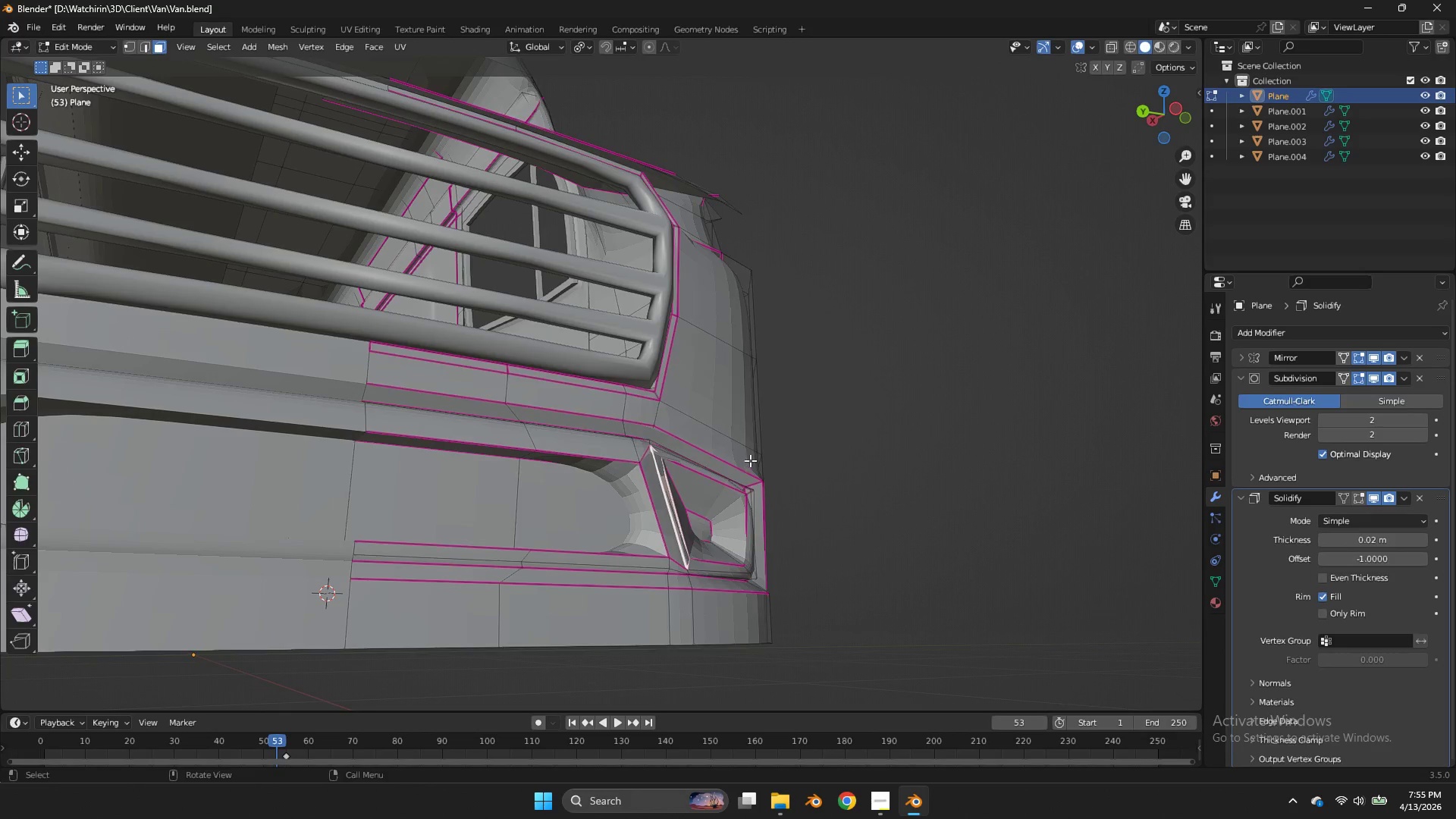 
key(Tab)
 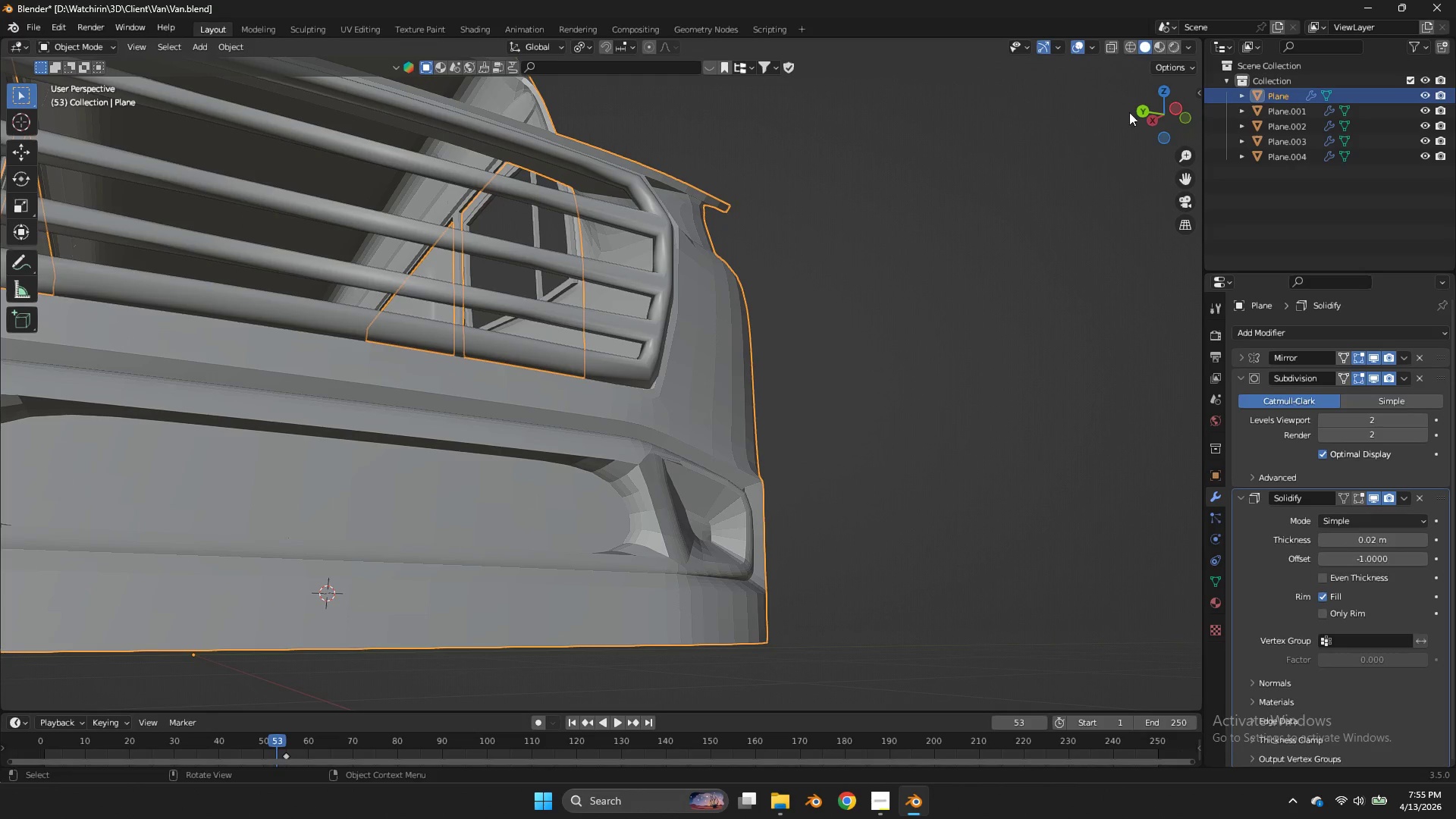 
left_click_drag(start_coordinate=[1168, 112], to_coordinate=[1149, 142])
 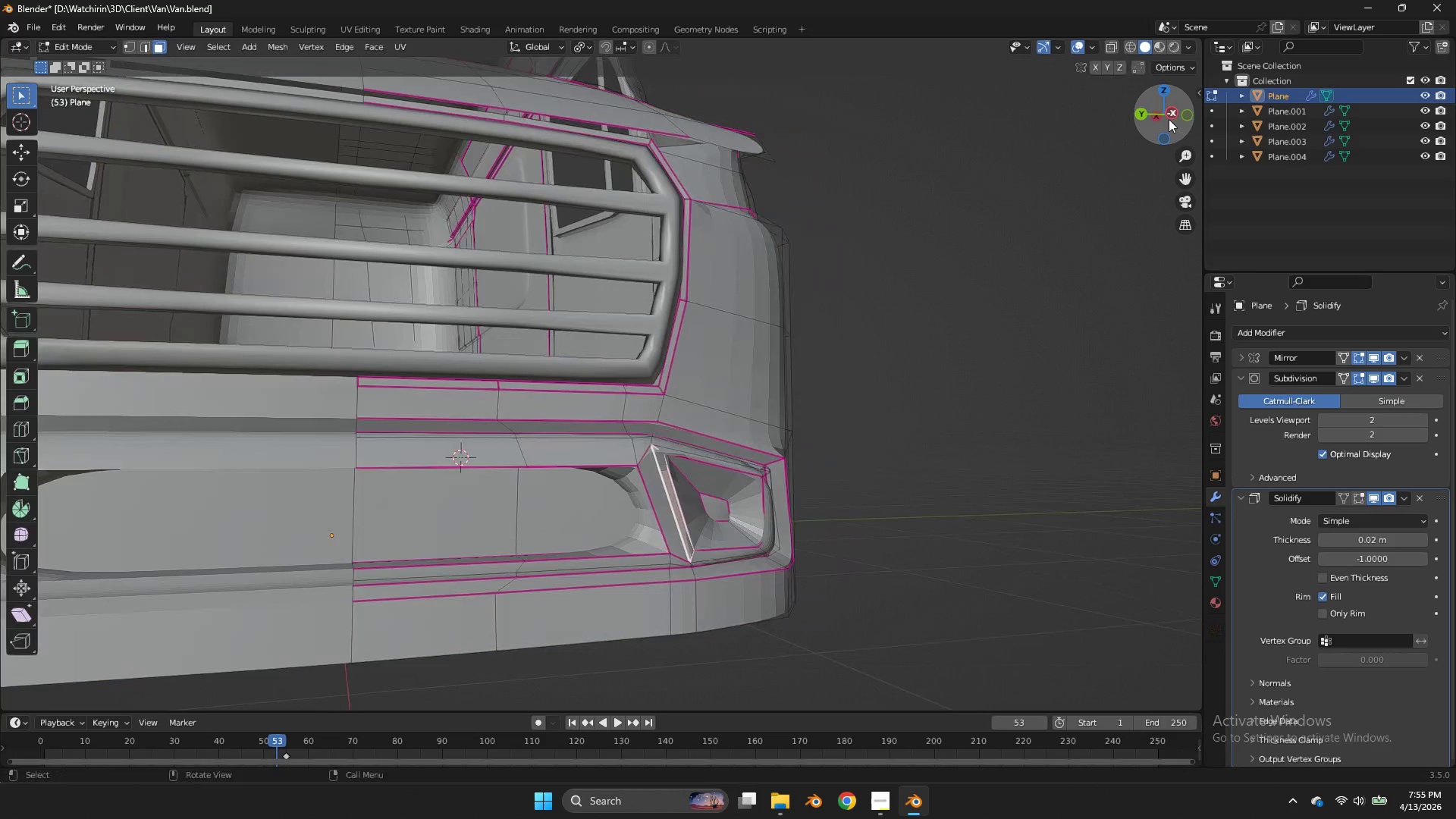 
key(Tab)
 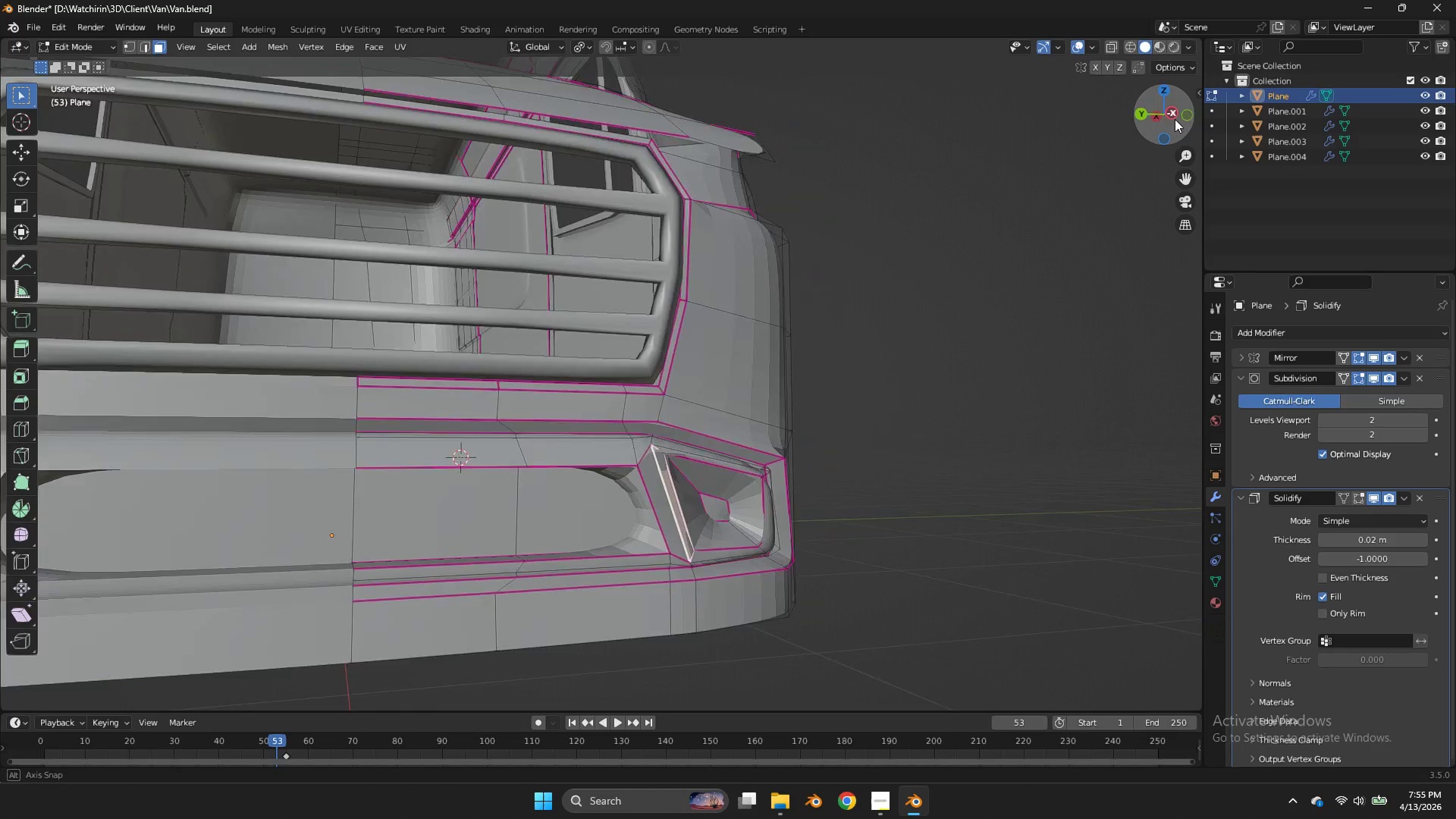 
left_click_drag(start_coordinate=[1169, 119], to_coordinate=[1037, 128])
 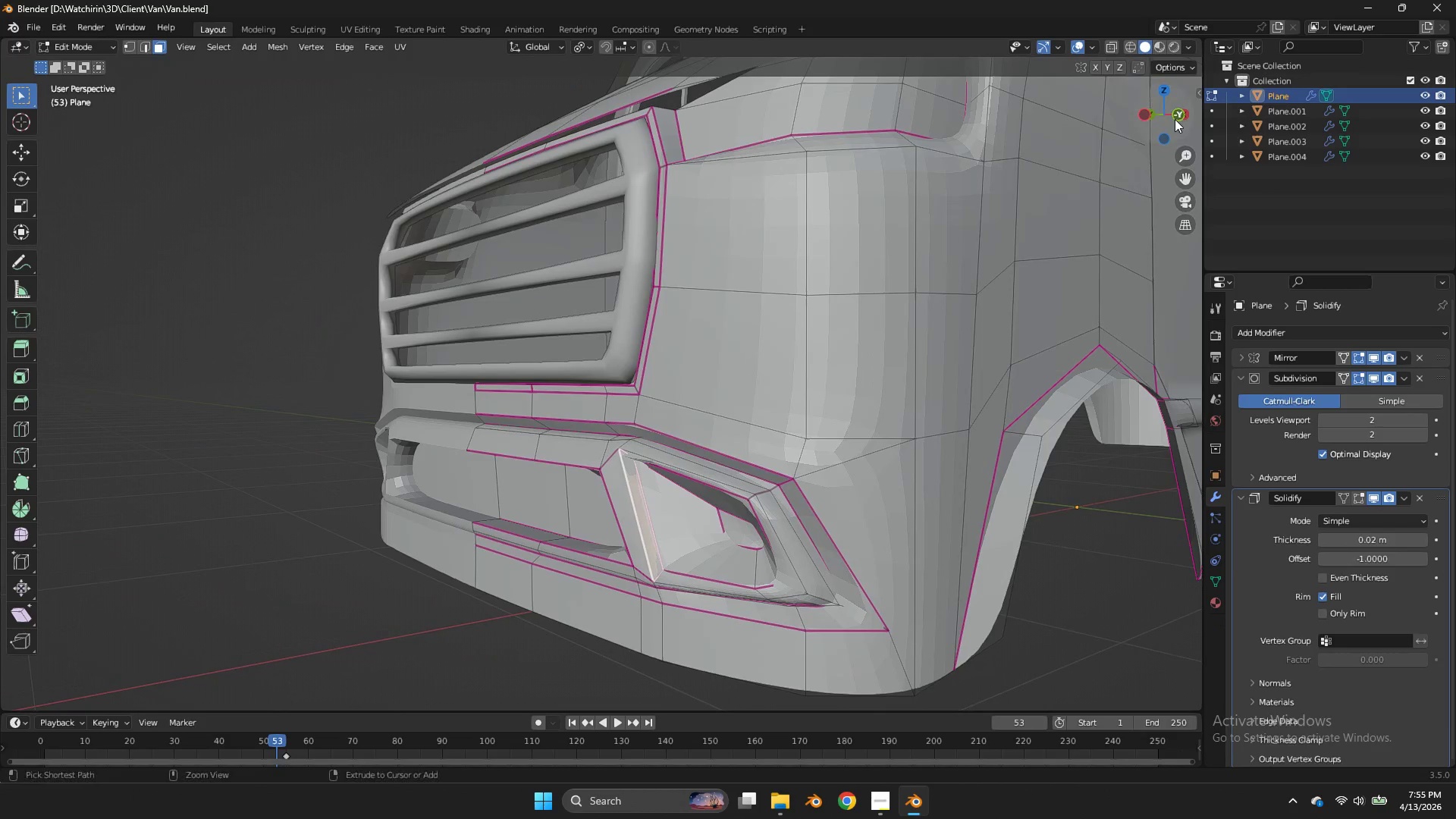 
key(Control+ControlLeft)
 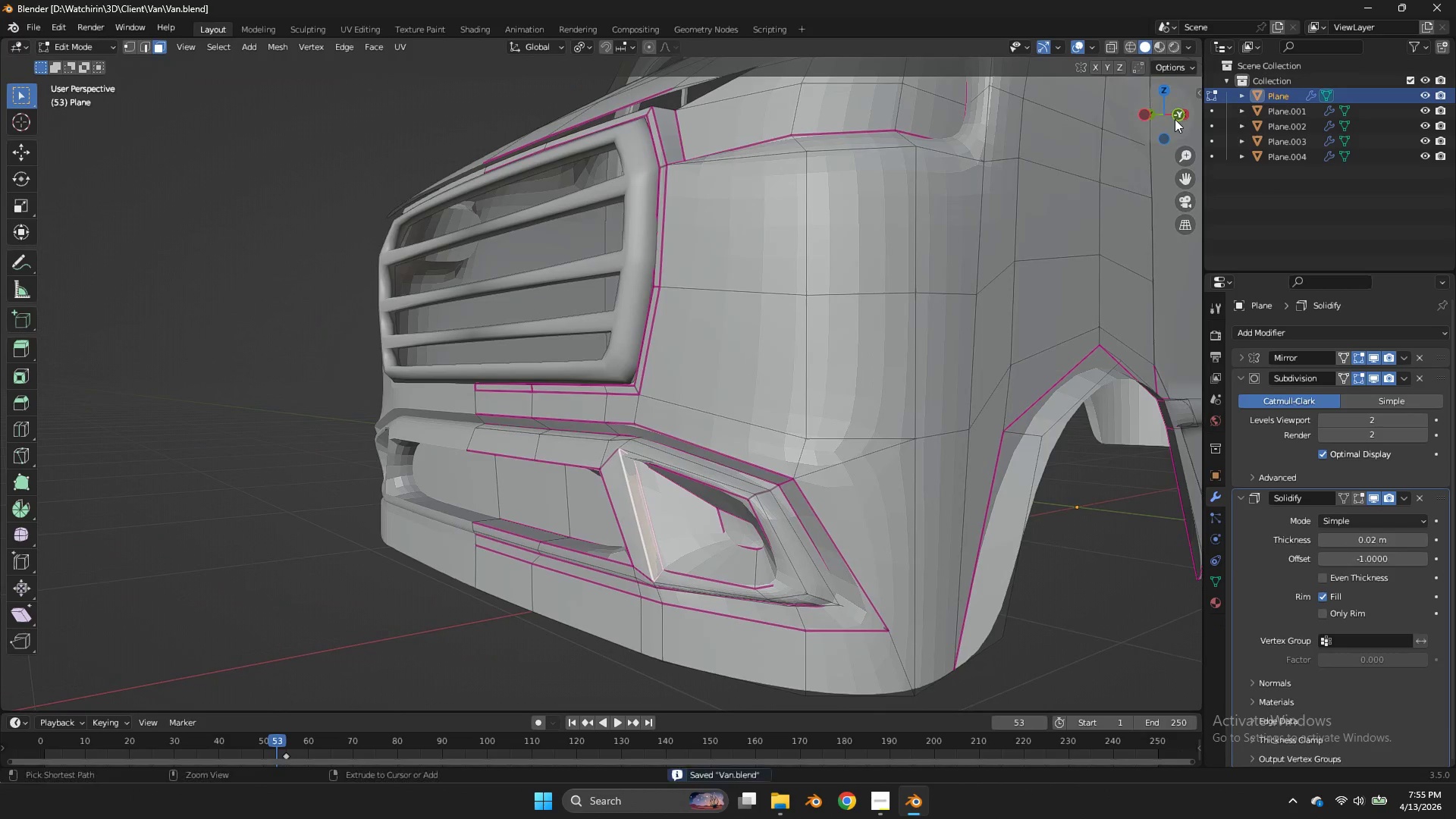 
key(Control+S)
 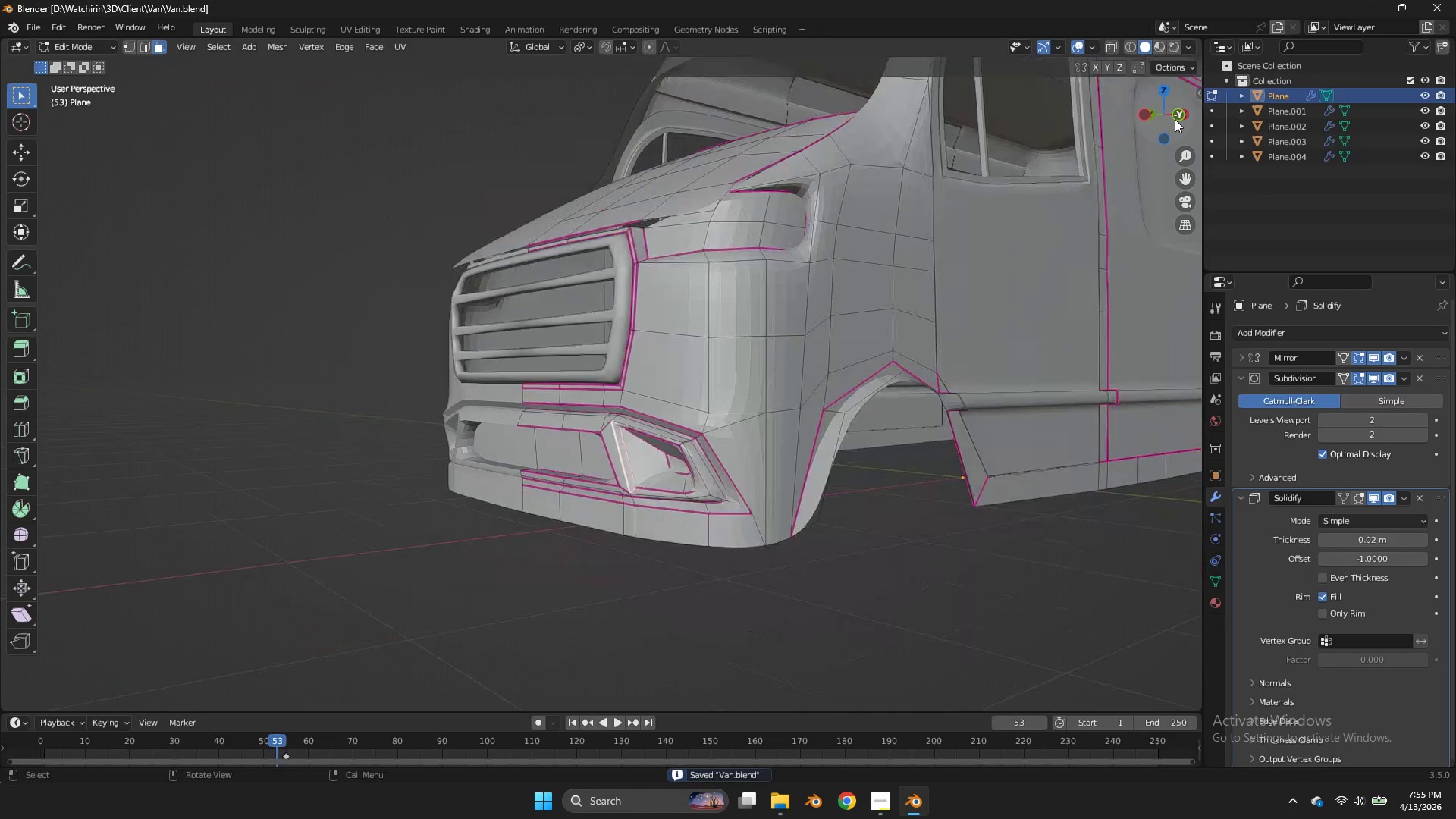 
scroll: coordinate [1175, 119], scroll_direction: down, amount: 3.0
 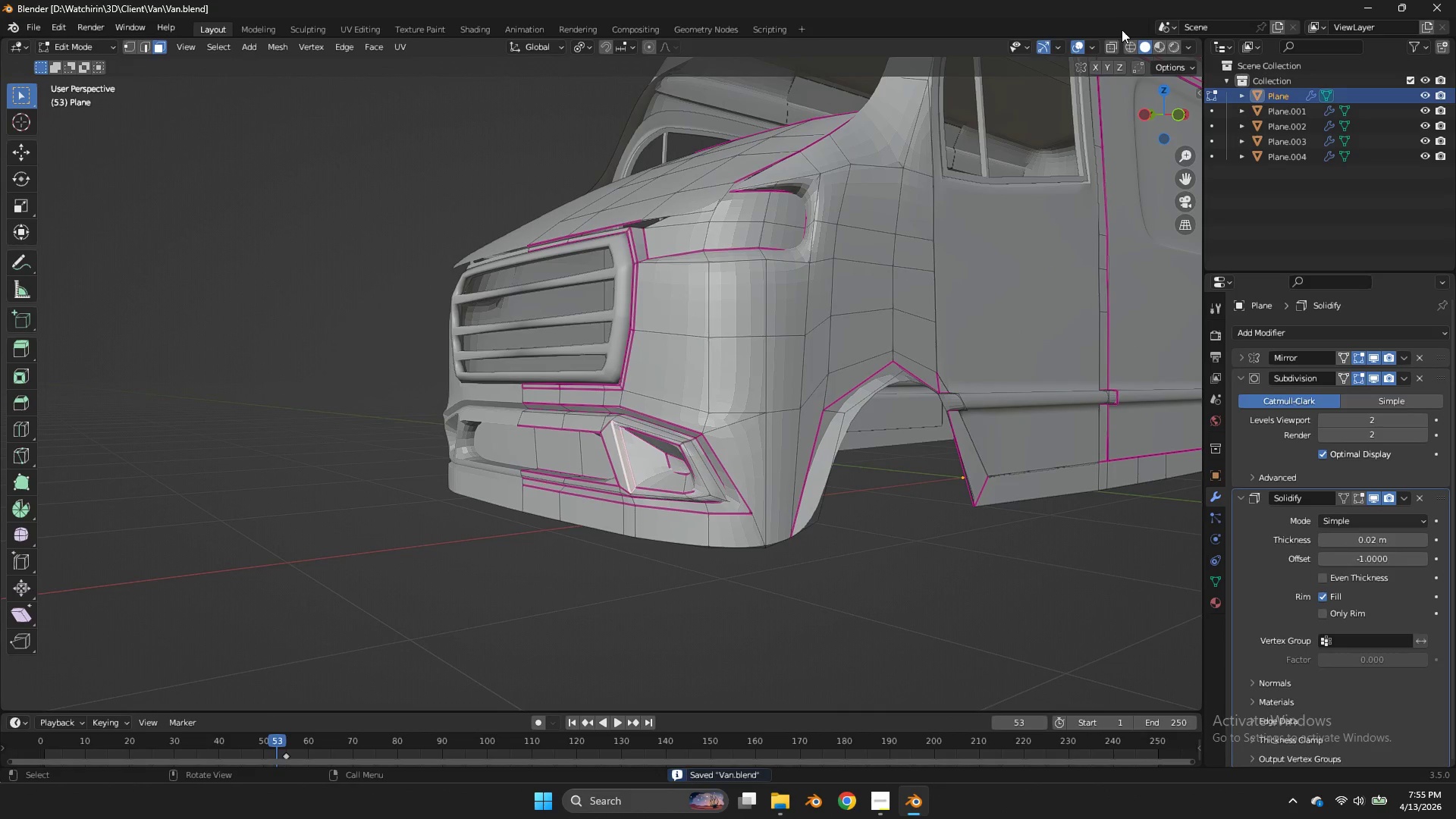 
left_click([1096, 41])
 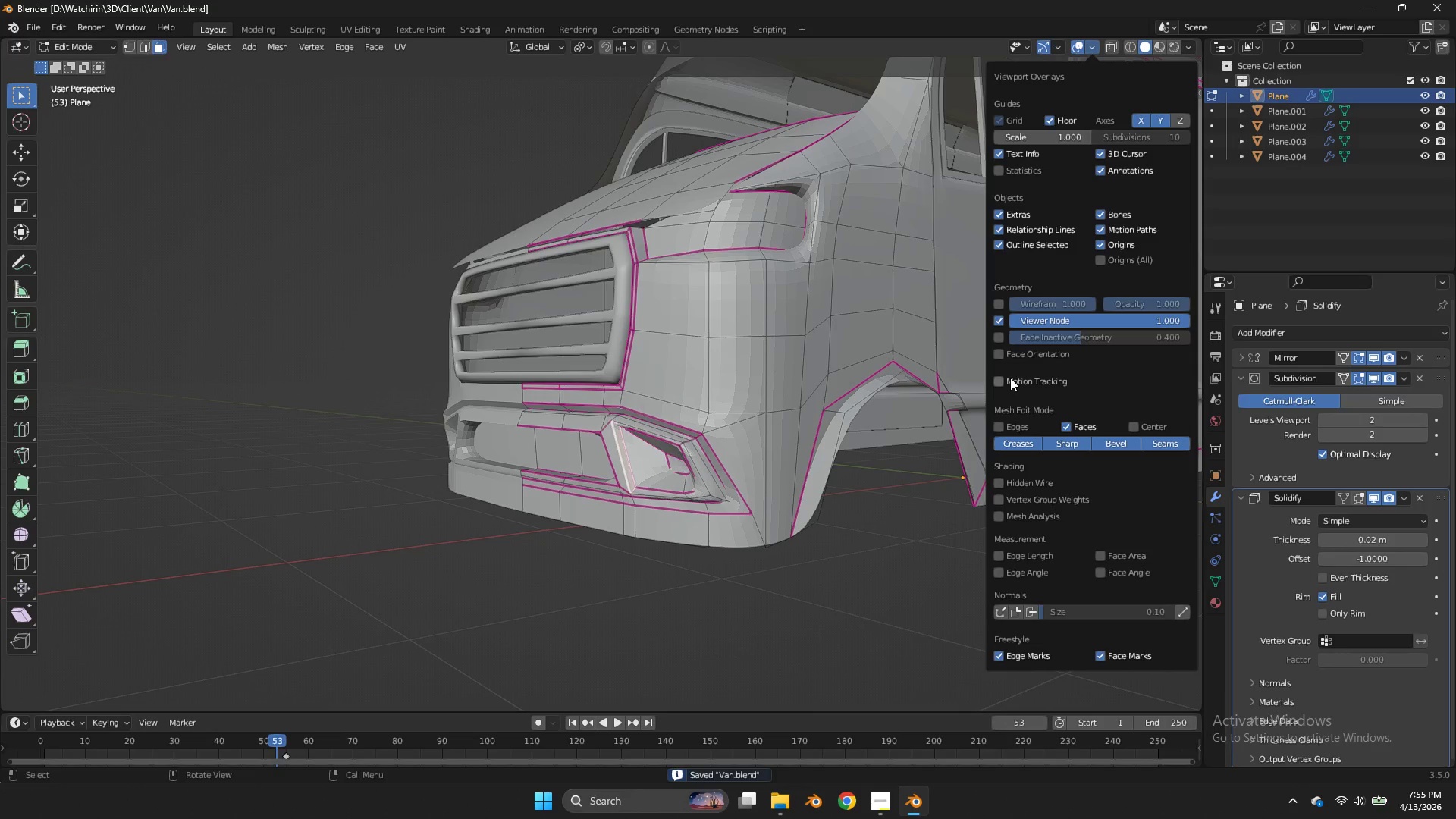 
left_click([1009, 356])
 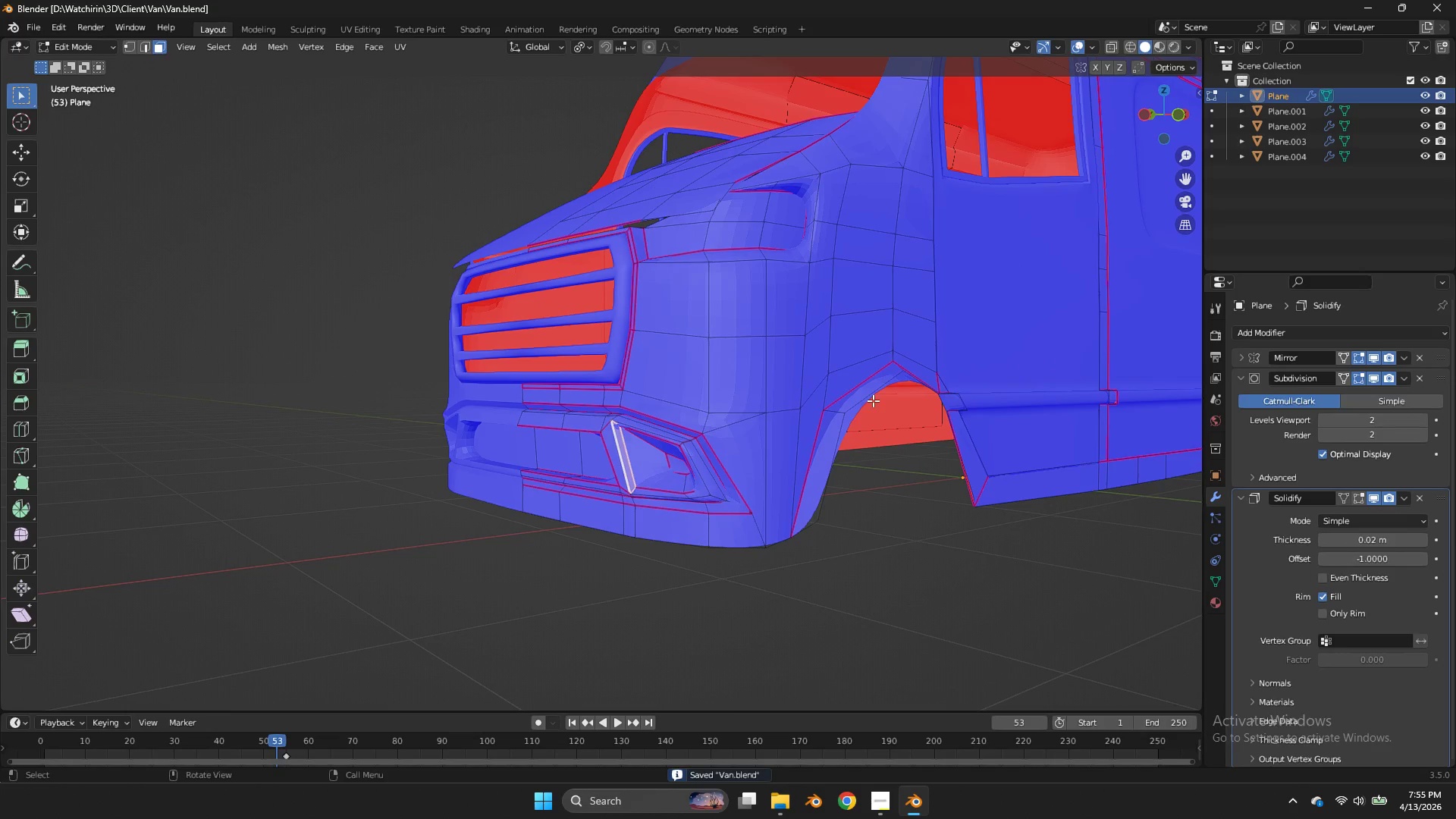 
left_click([869, 419])
 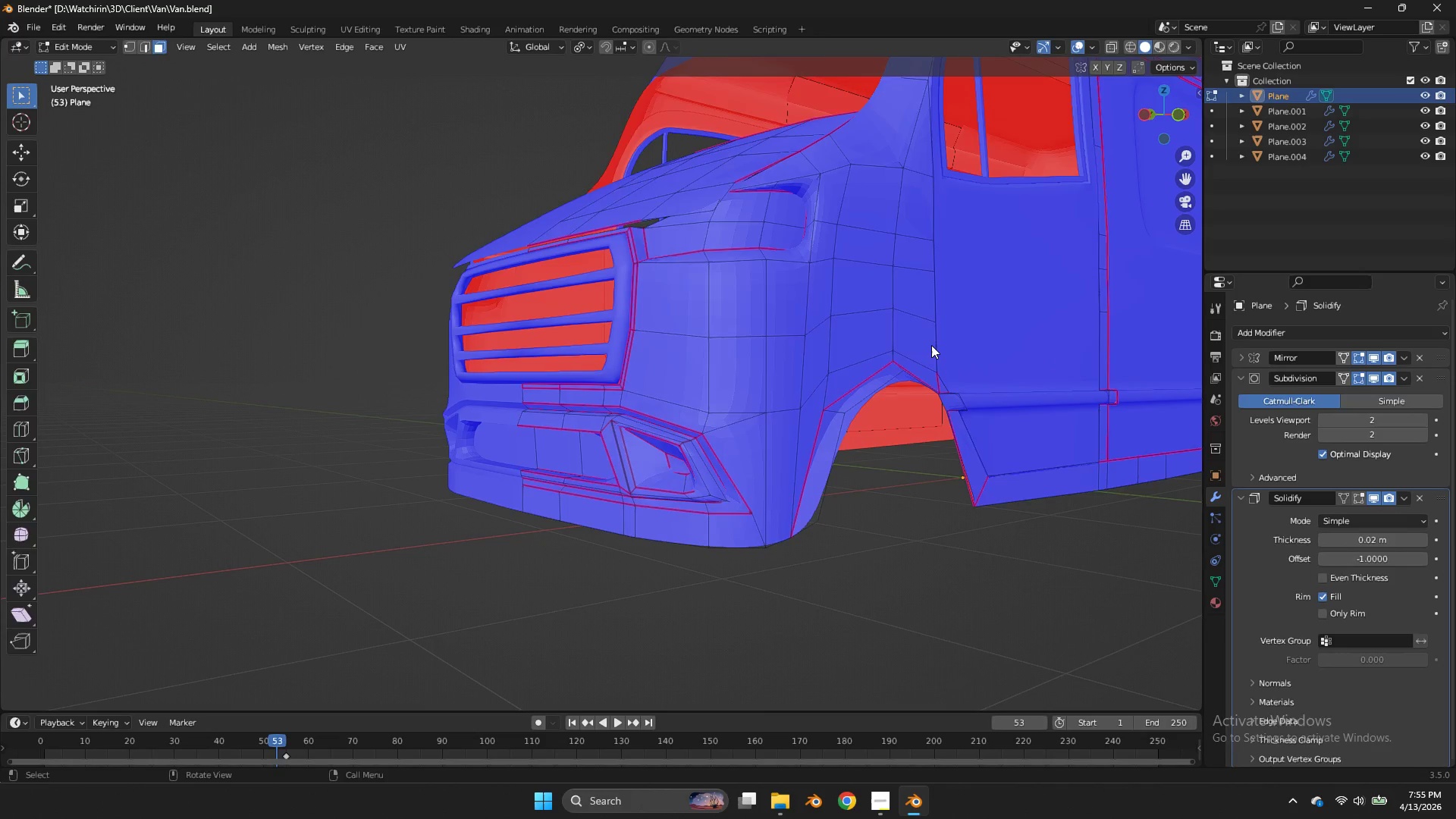 
key(Tab)
 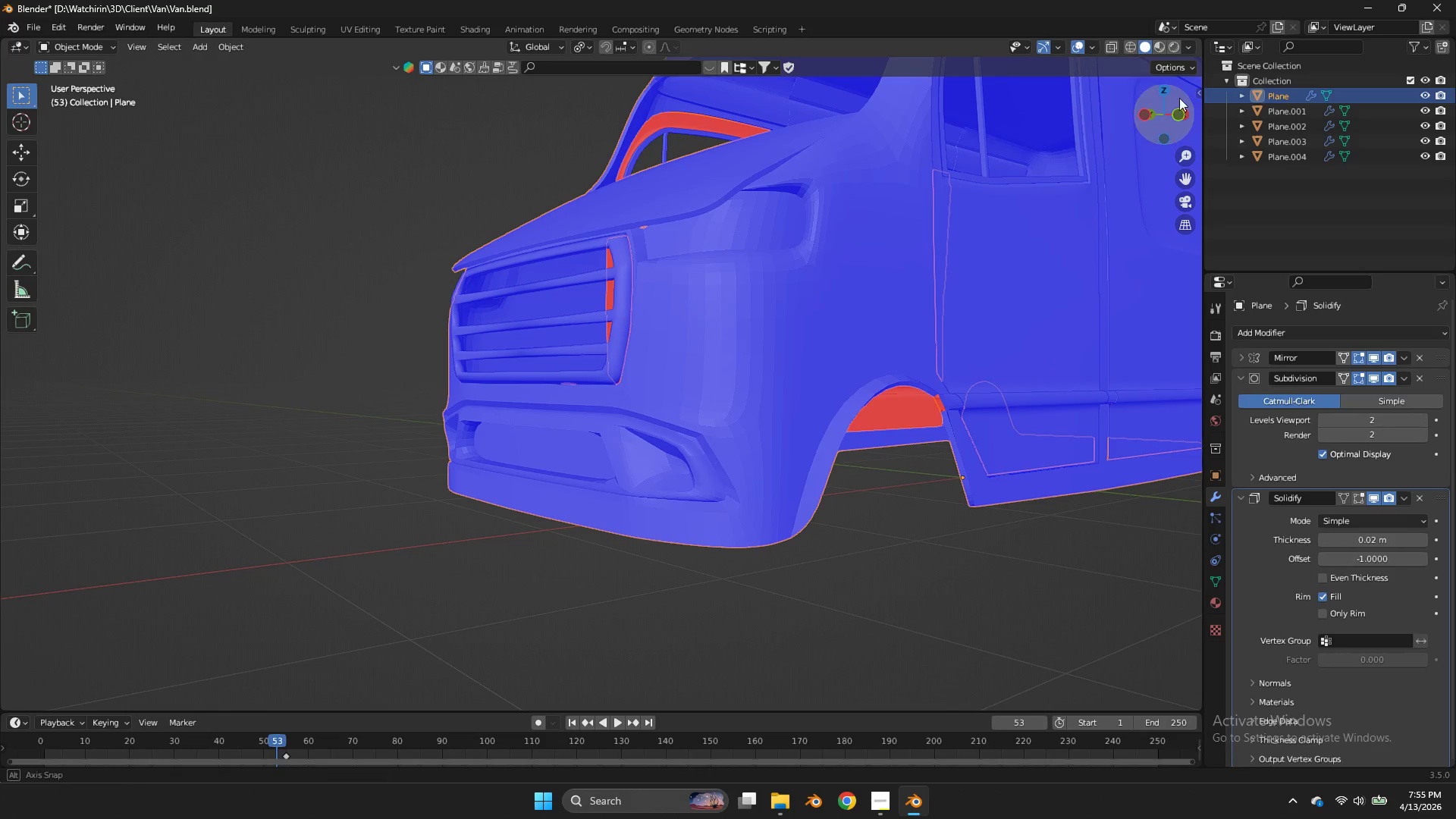 
left_click_drag(start_coordinate=[1174, 97], to_coordinate=[157, 118])
 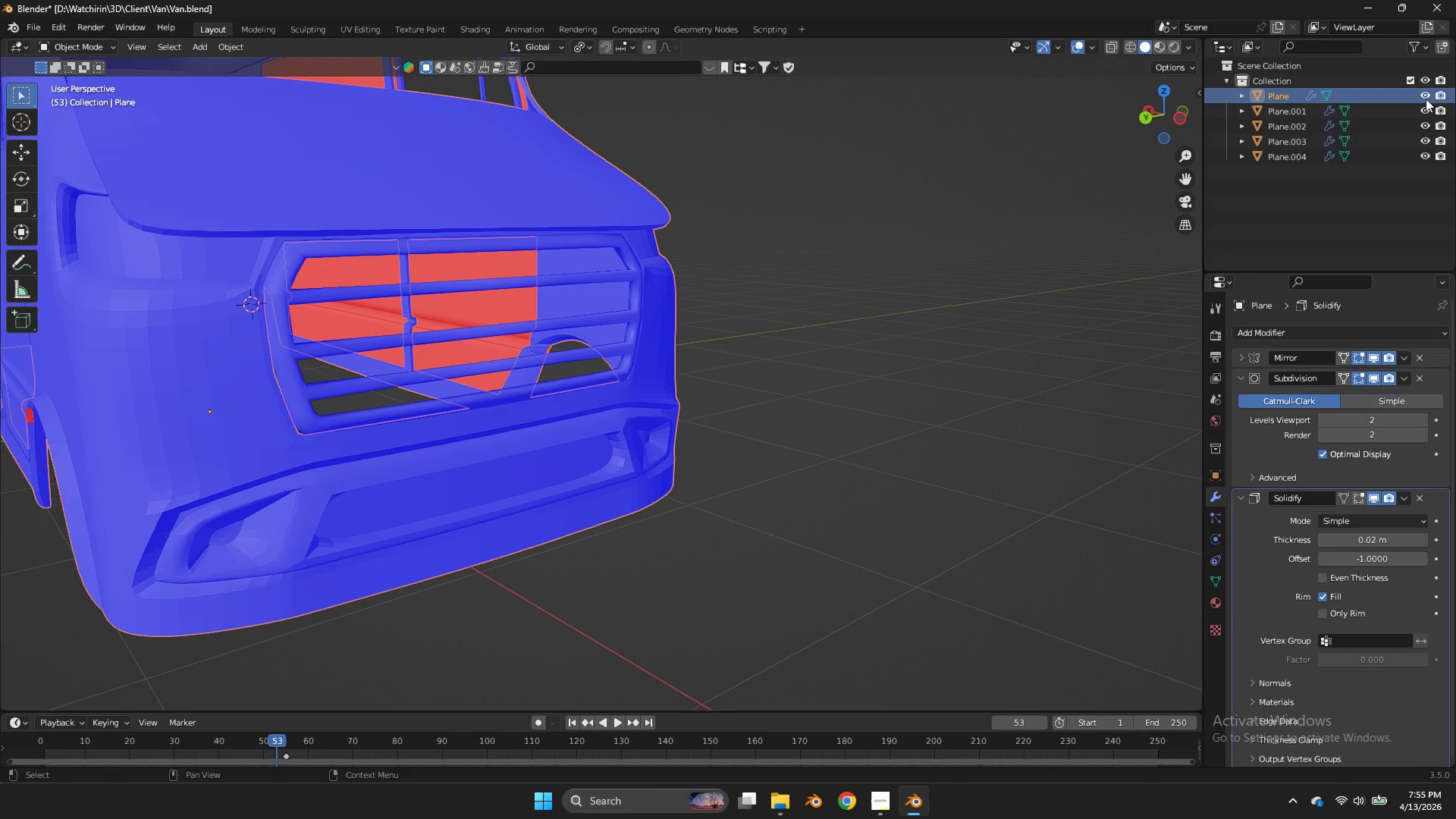 
middle_click([1426, 99])
 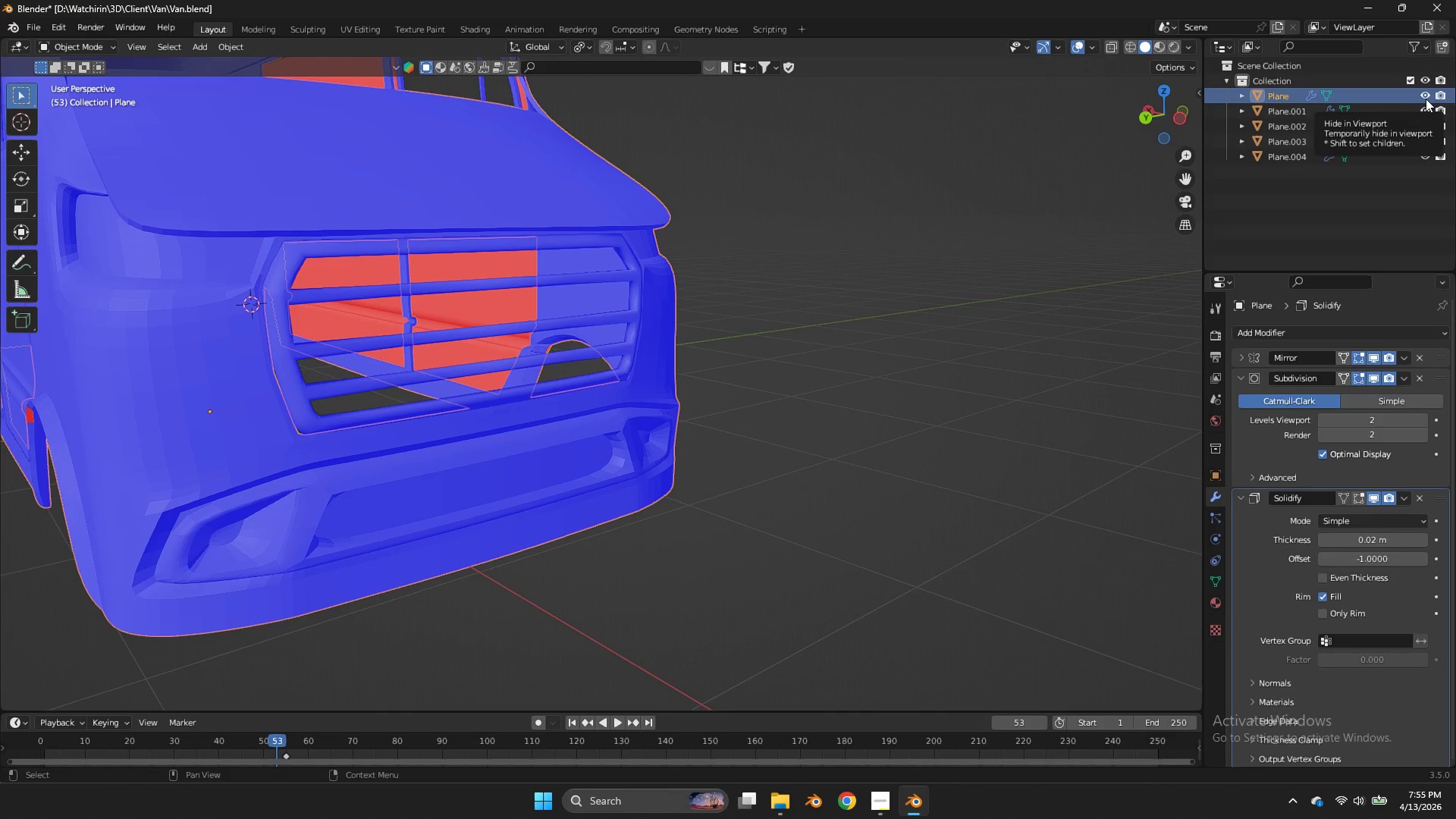 
middle_click([1426, 99])
 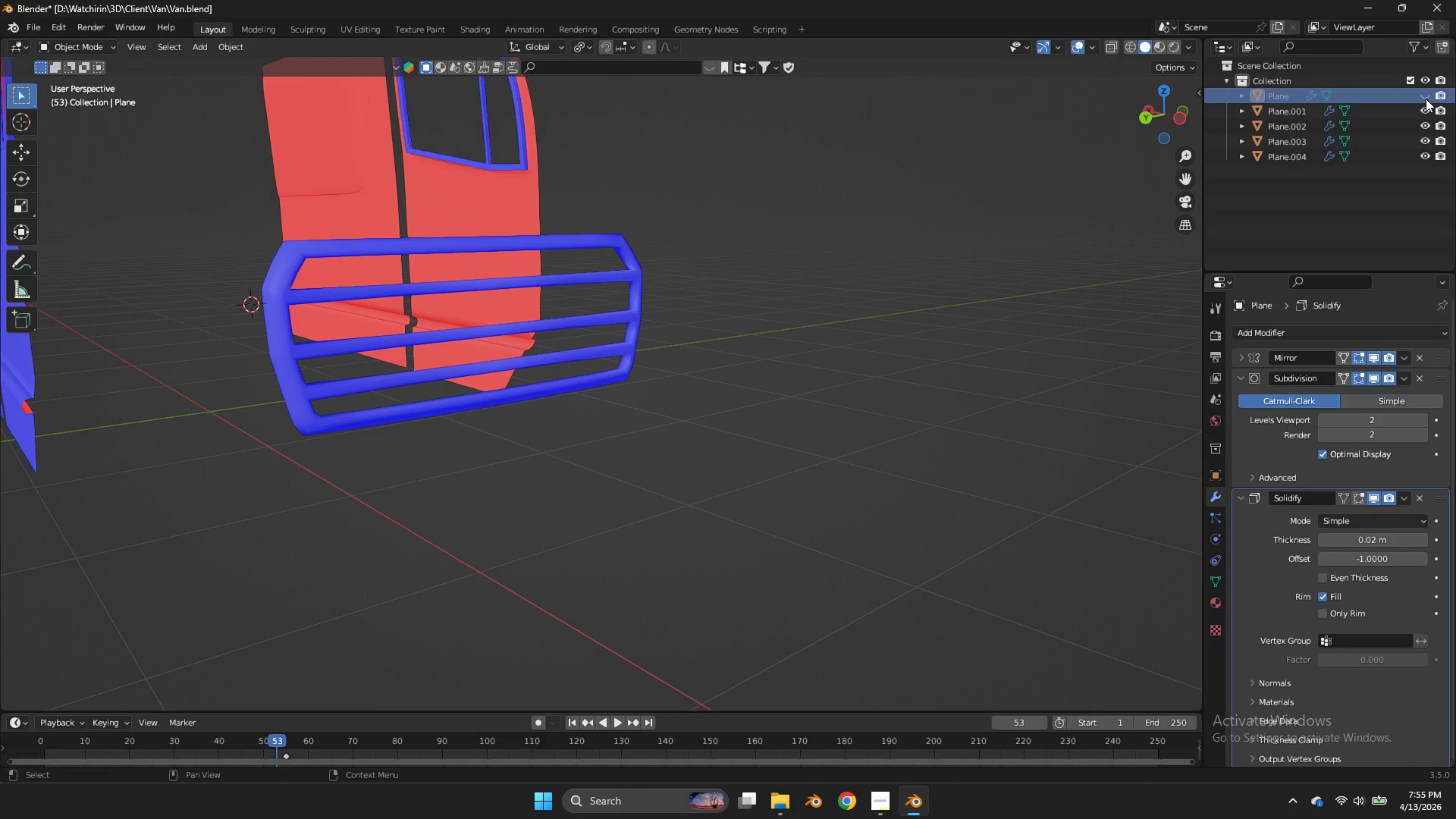 
left_click([1426, 99])
 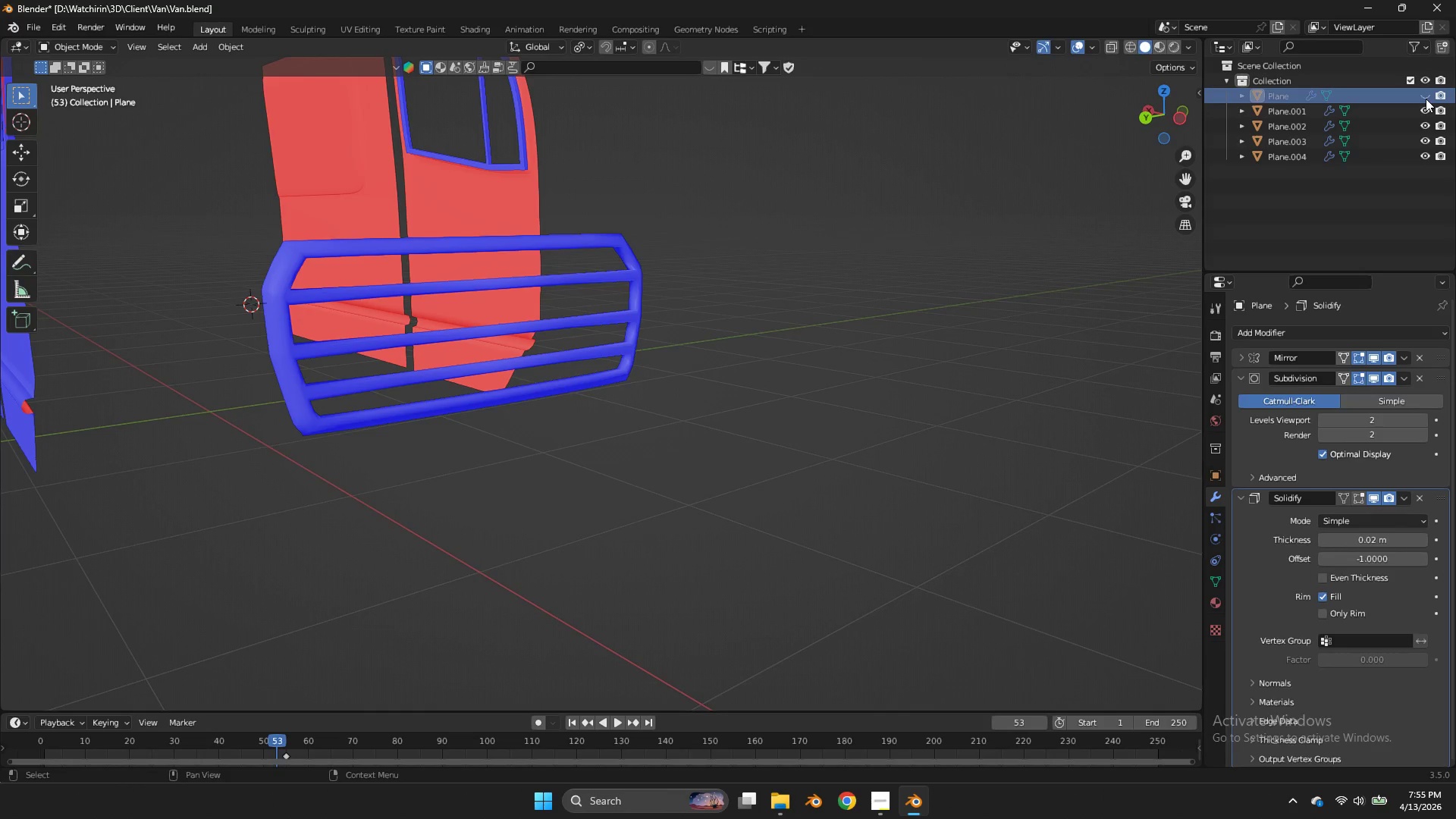 
left_click([1426, 99])
 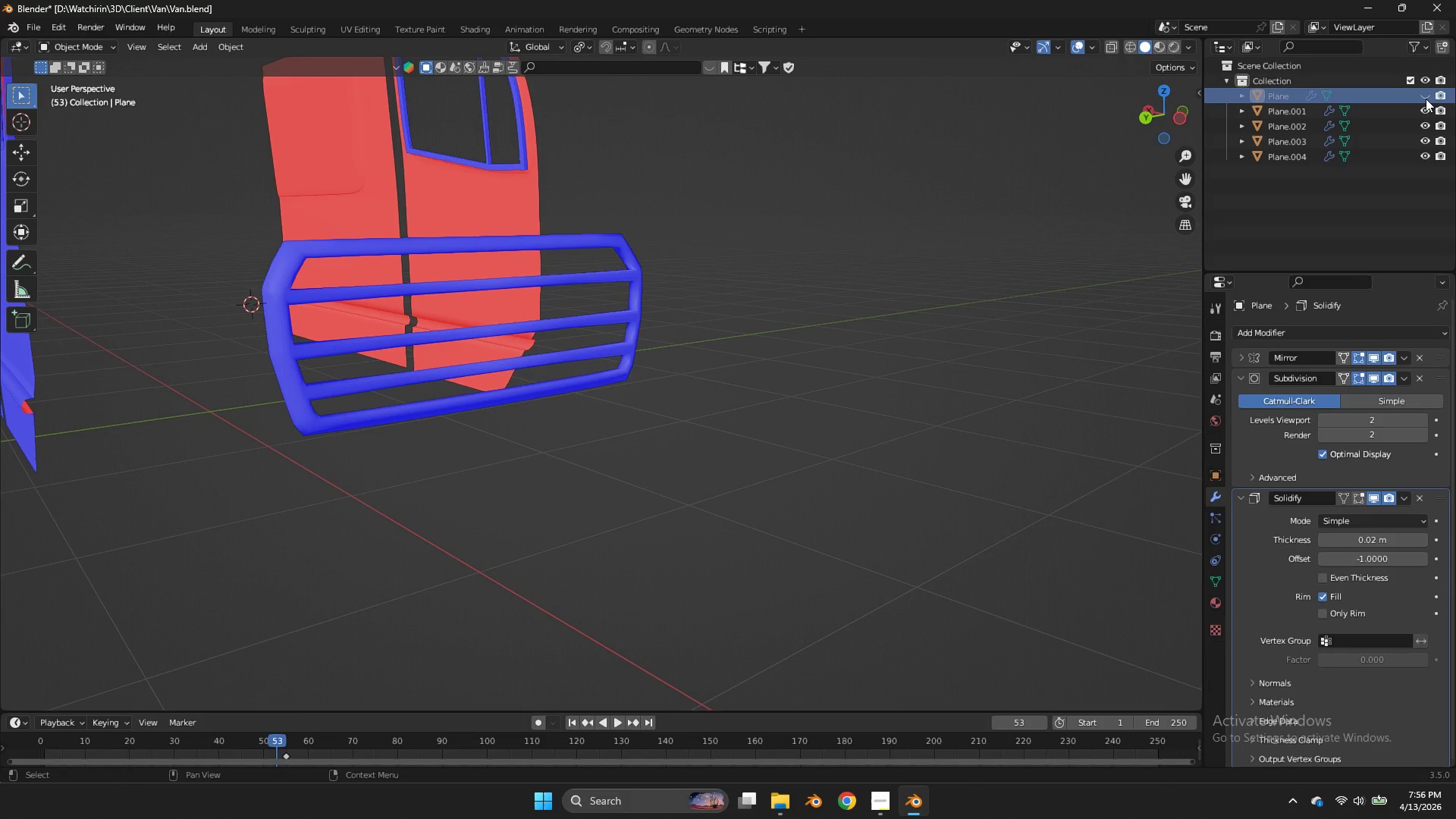 
wait(11.52)
 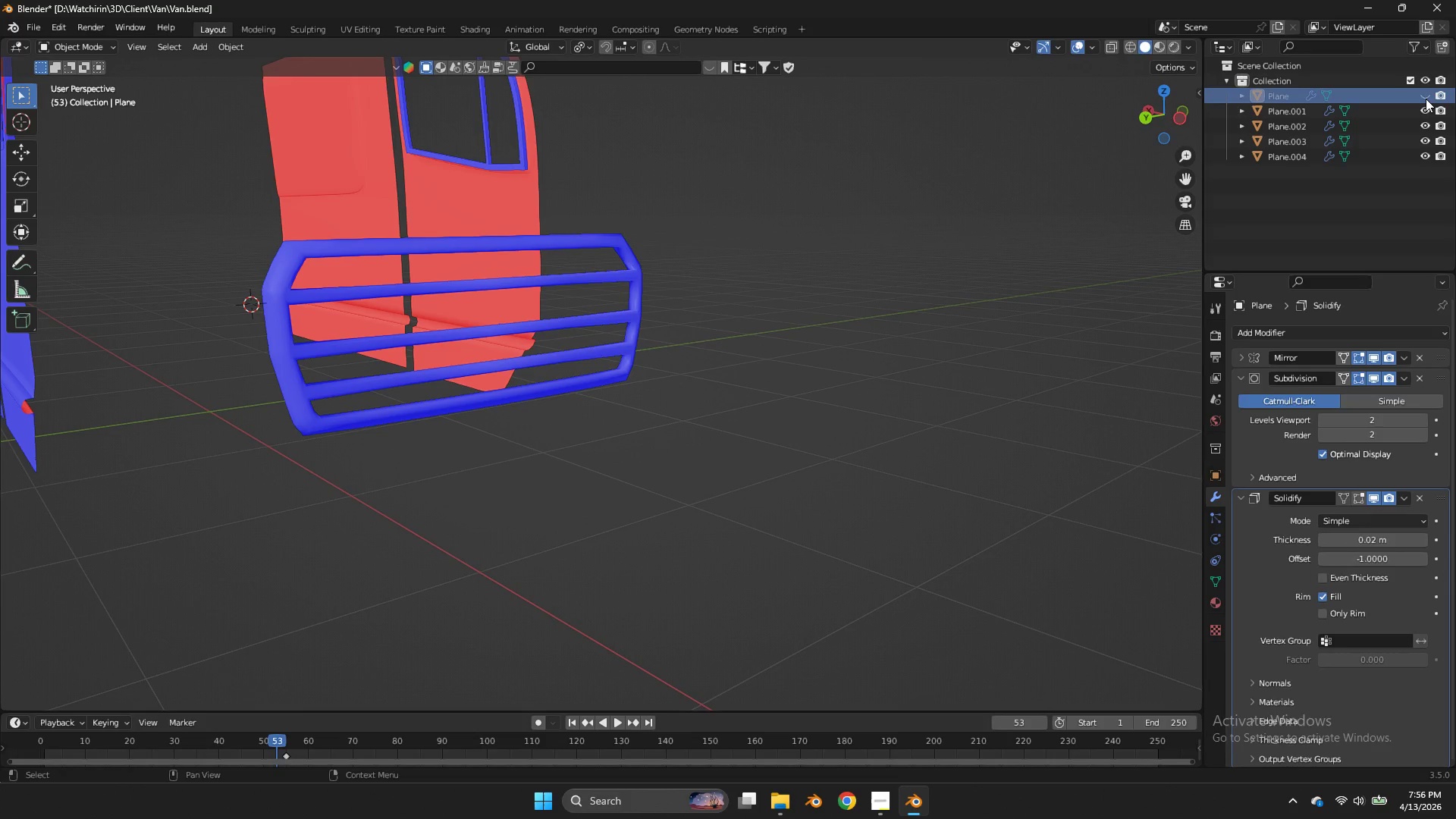 
key(NumpadDivide)
 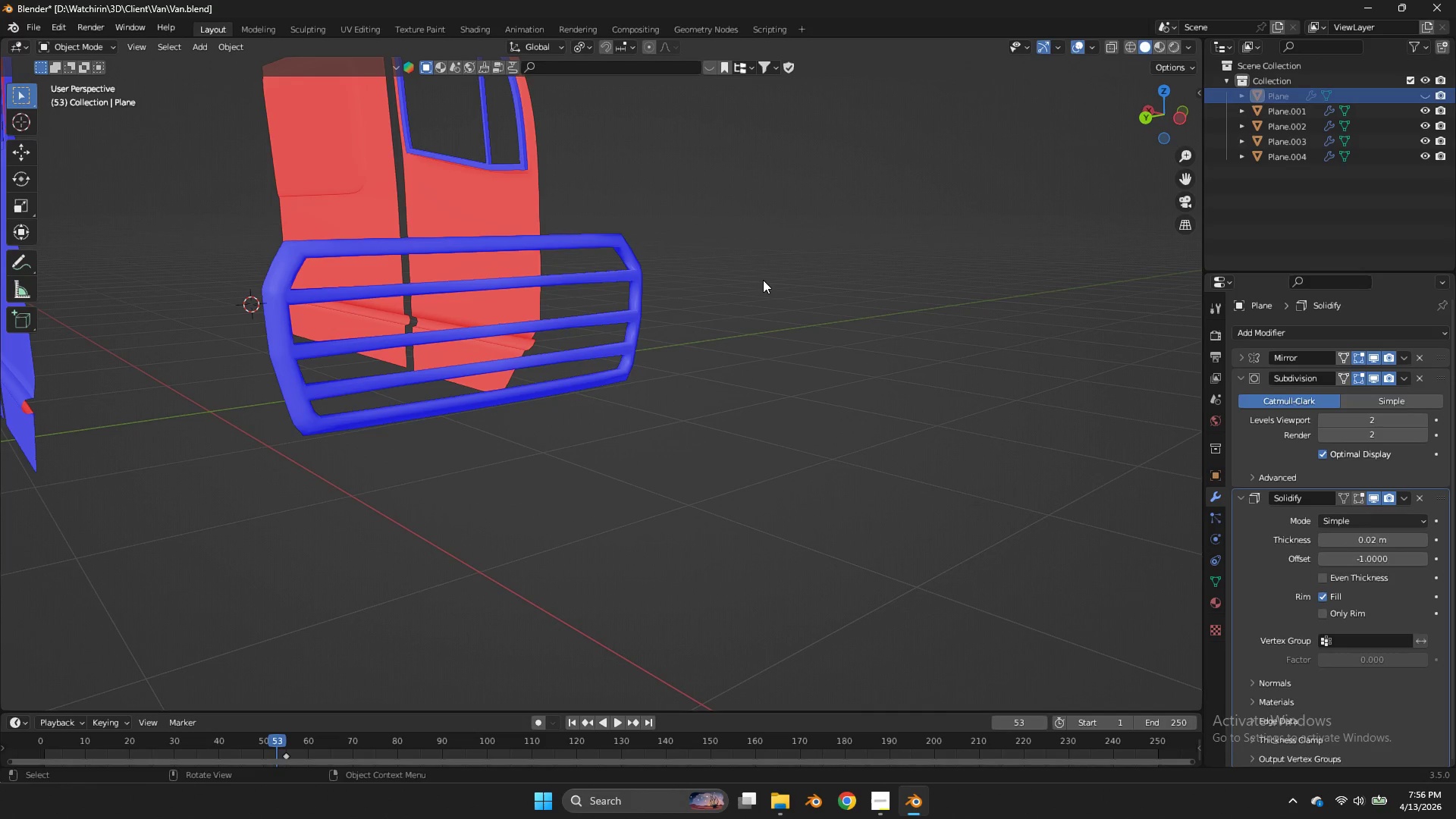 
key(Control+Z)
 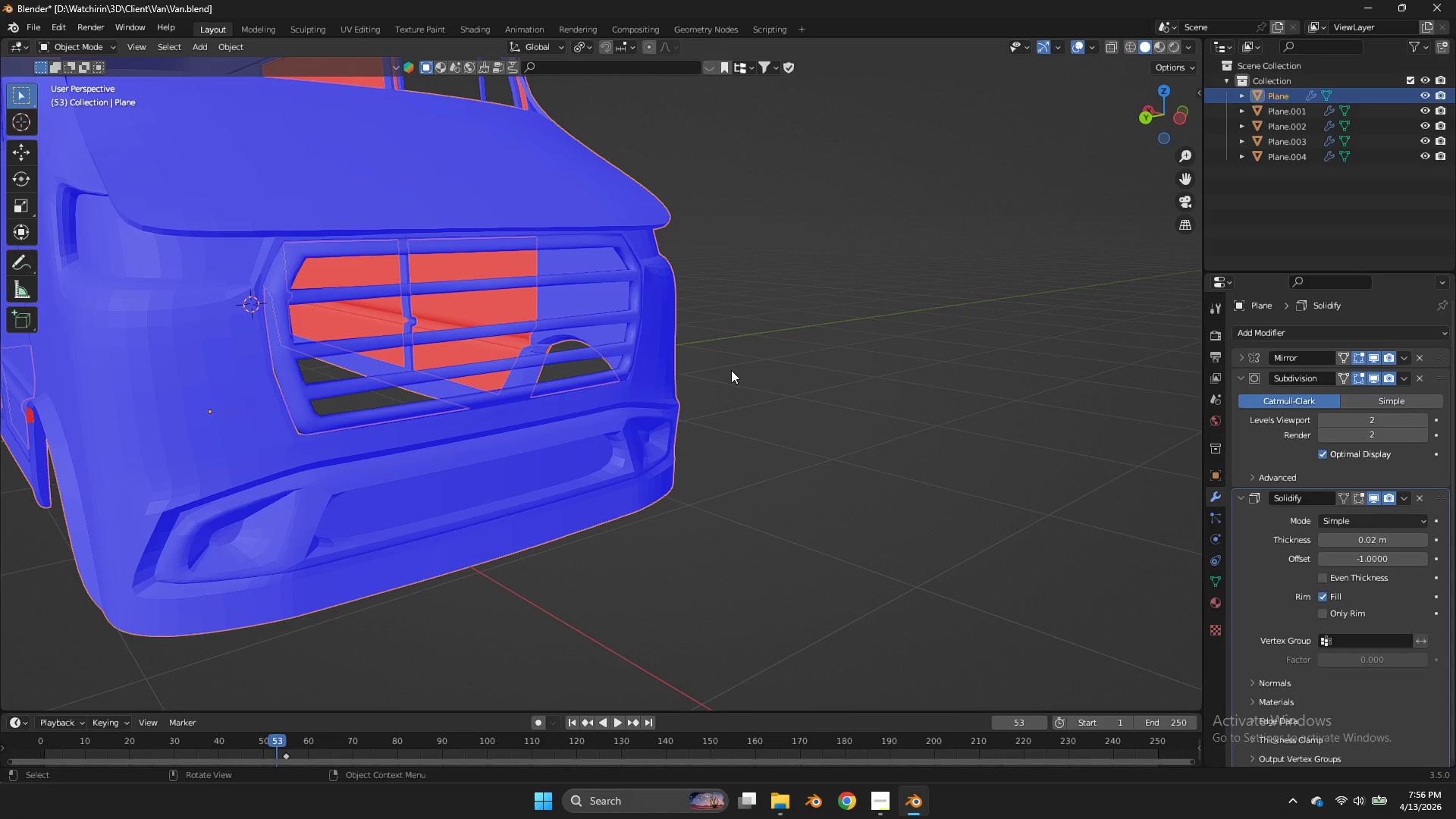 
key(Tab)
 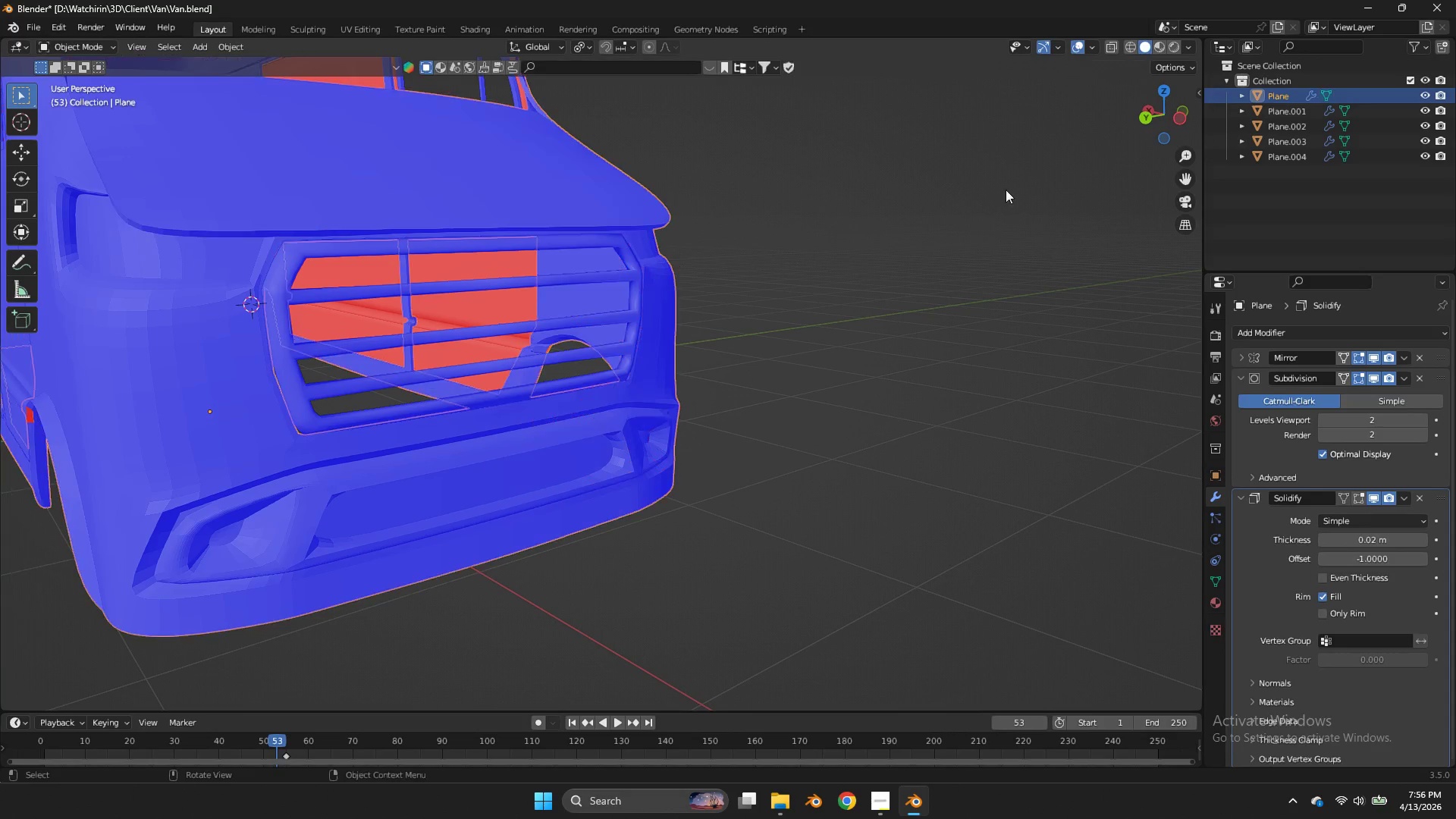 
key(Tab)
 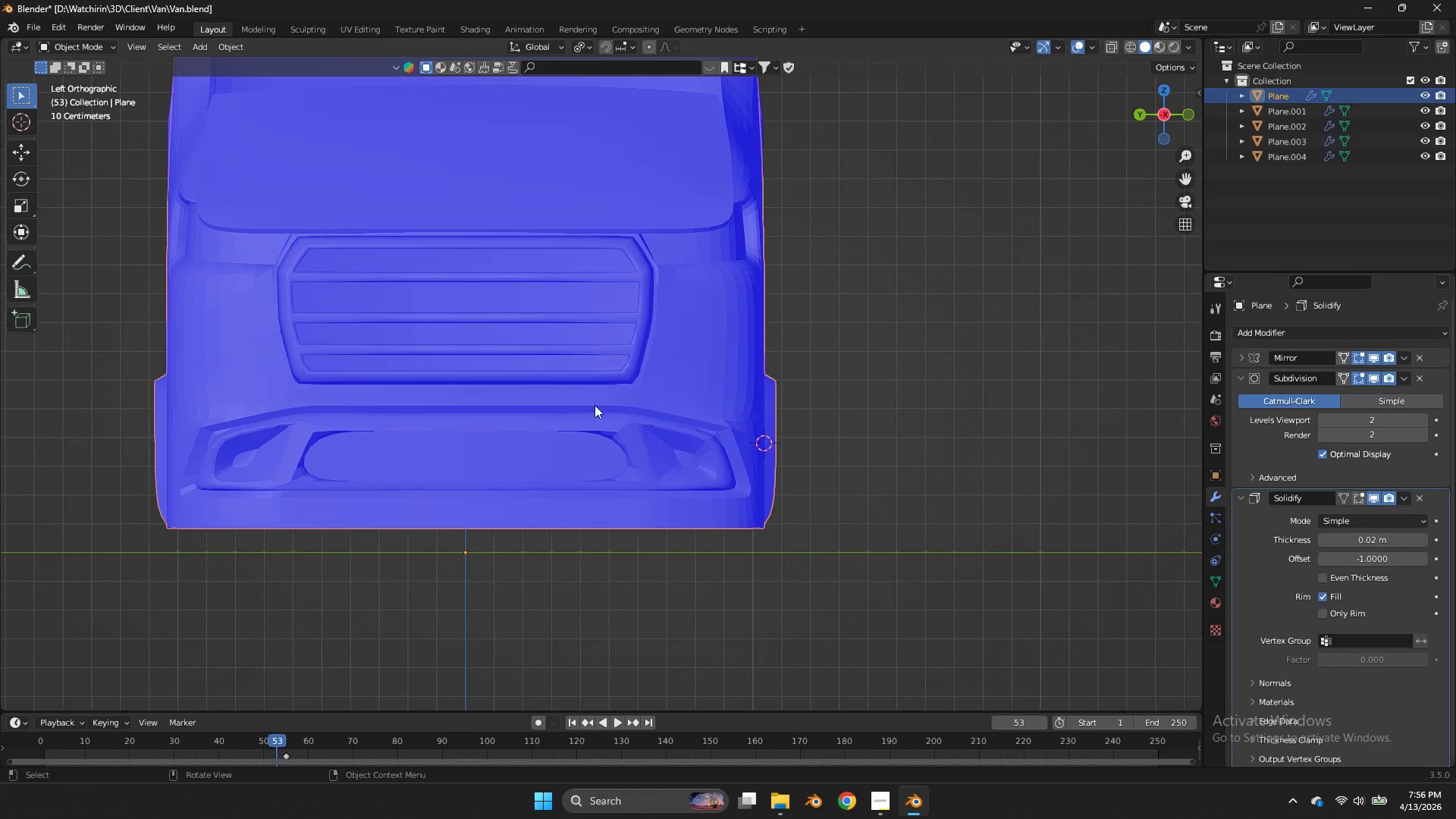 
left_click([484, 324])
 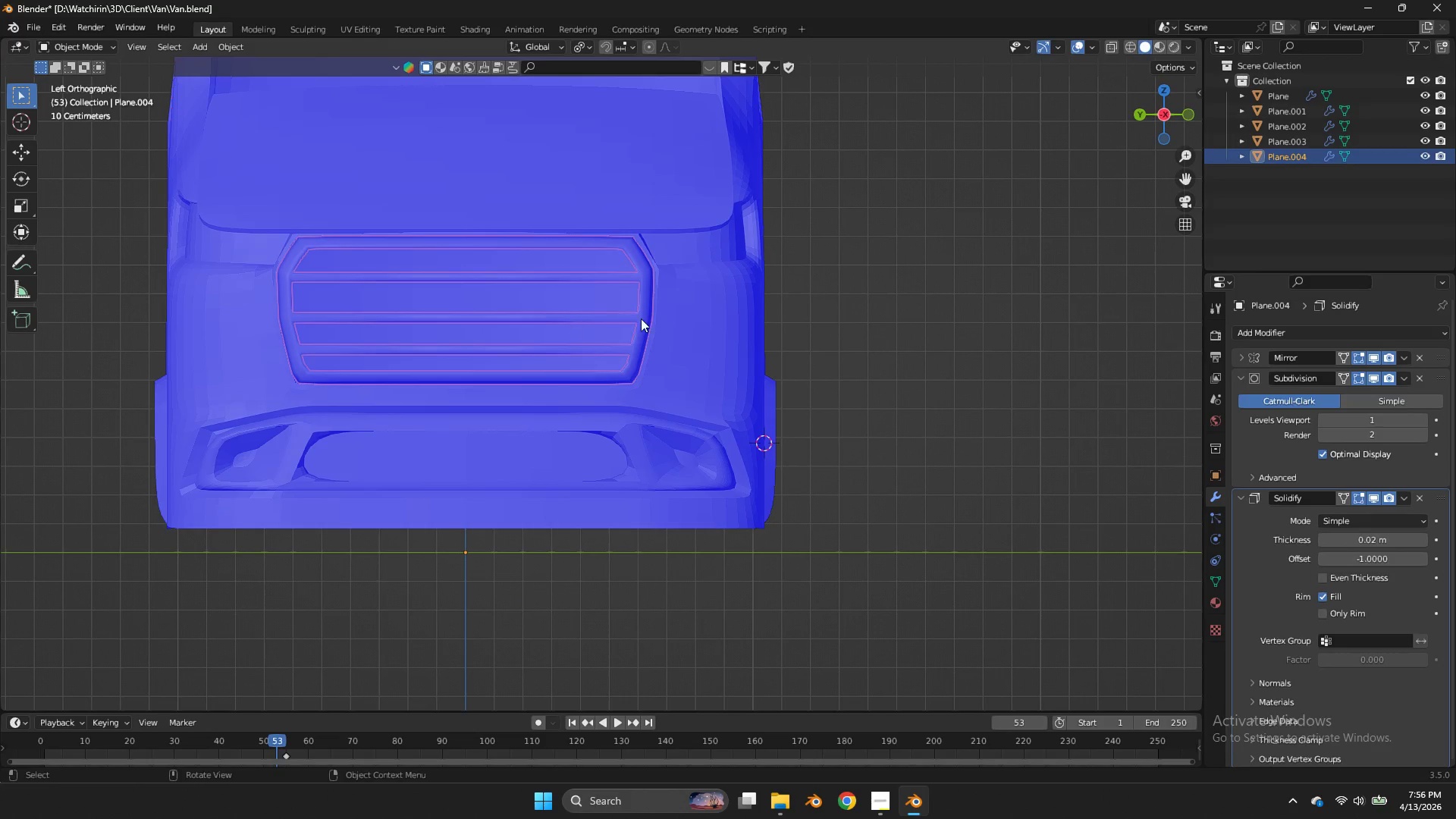 
key(Tab)
 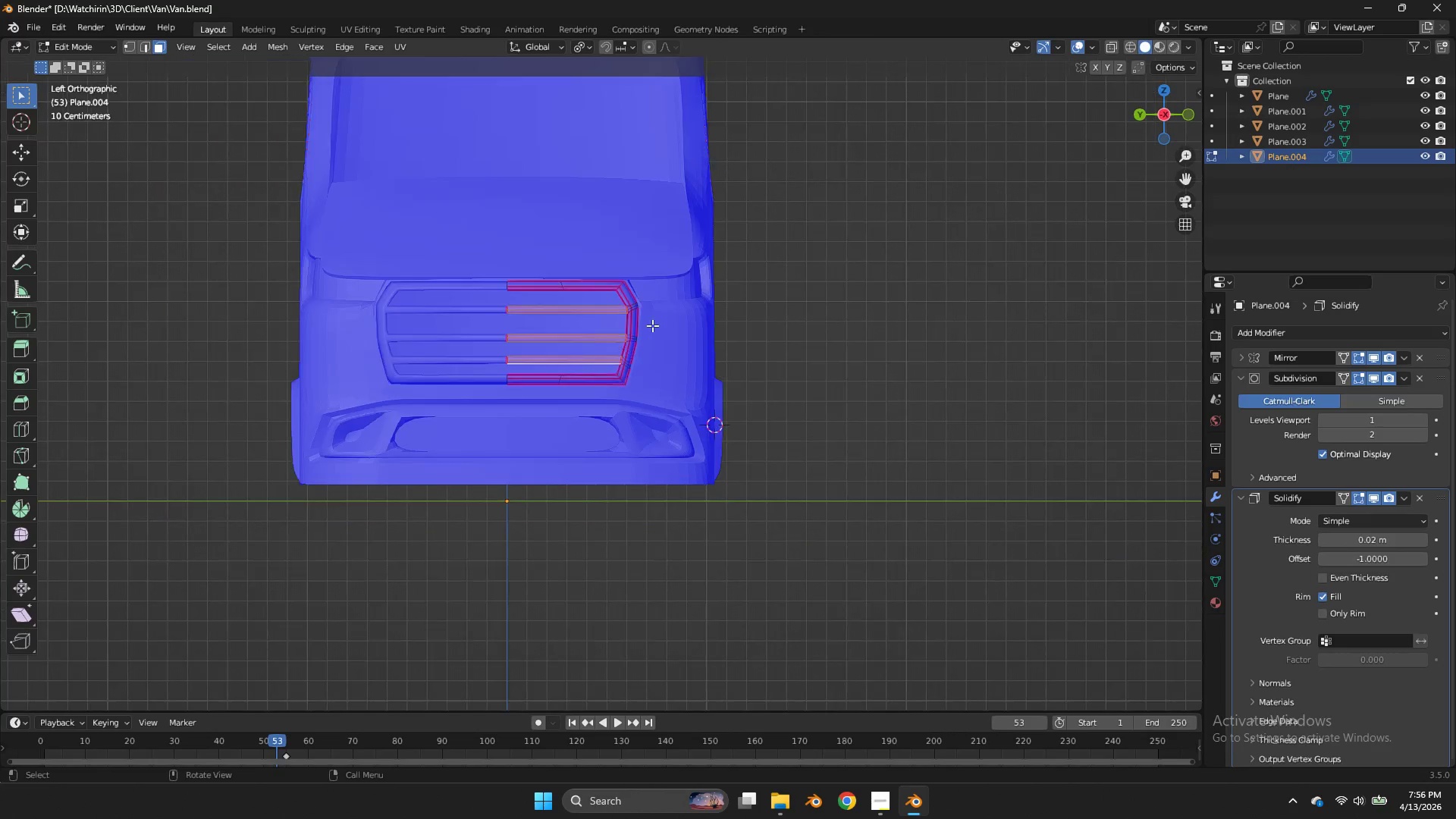 
scroll: coordinate [652, 325], scroll_direction: down, amount: 2.0
 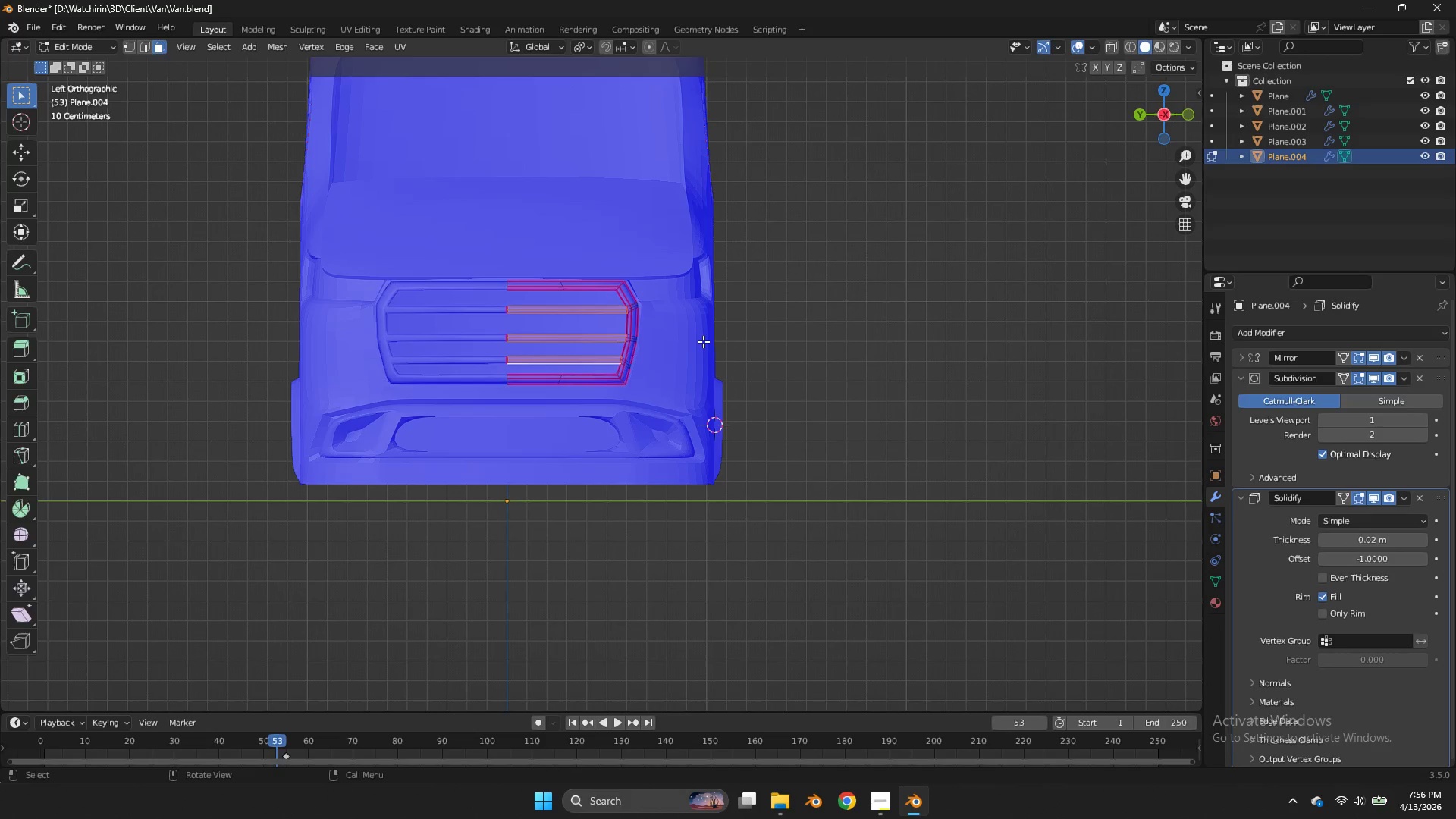 
key(Tab)
 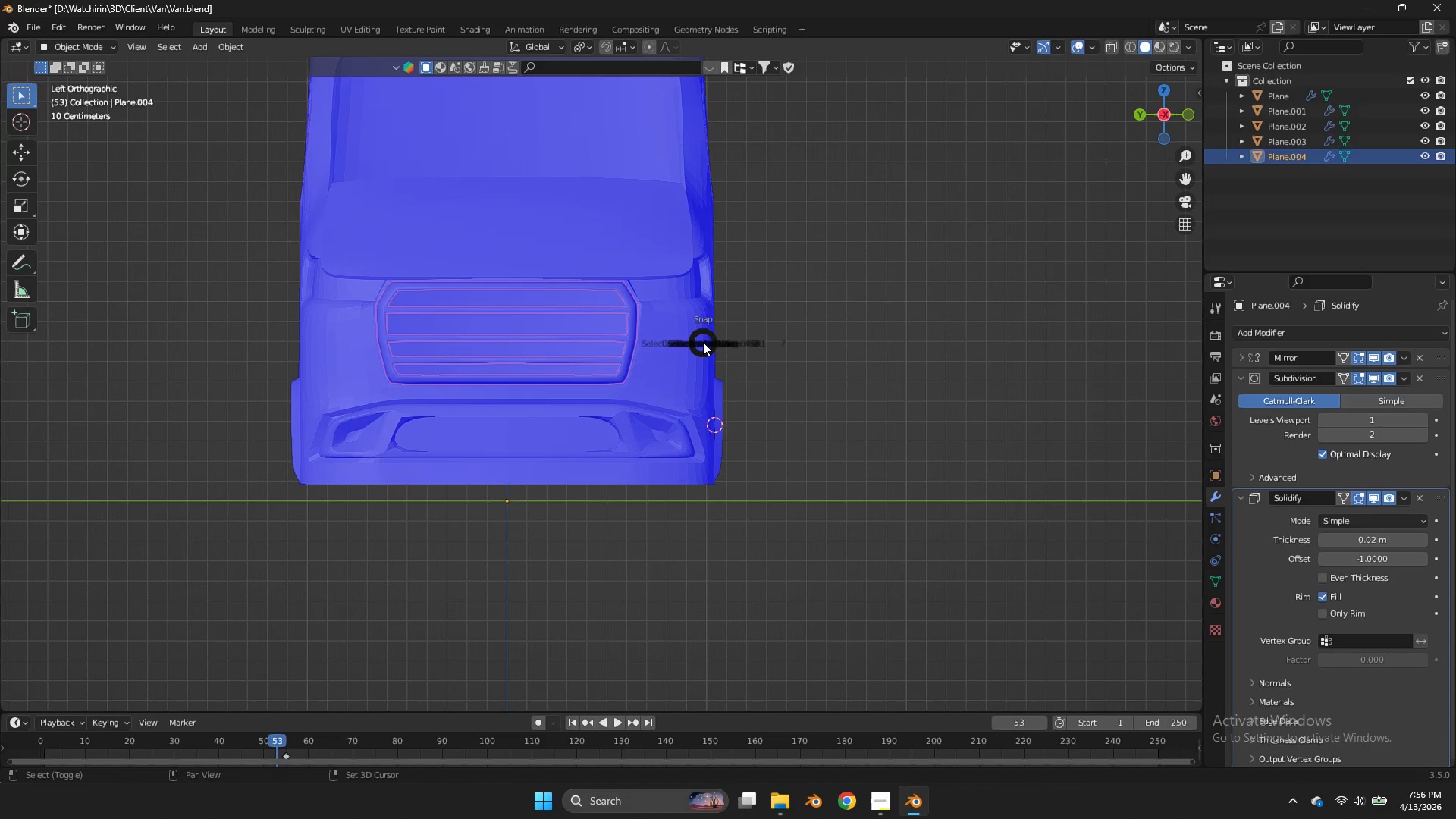 
hold_key(key=ShiftLeft, duration=1.03)
 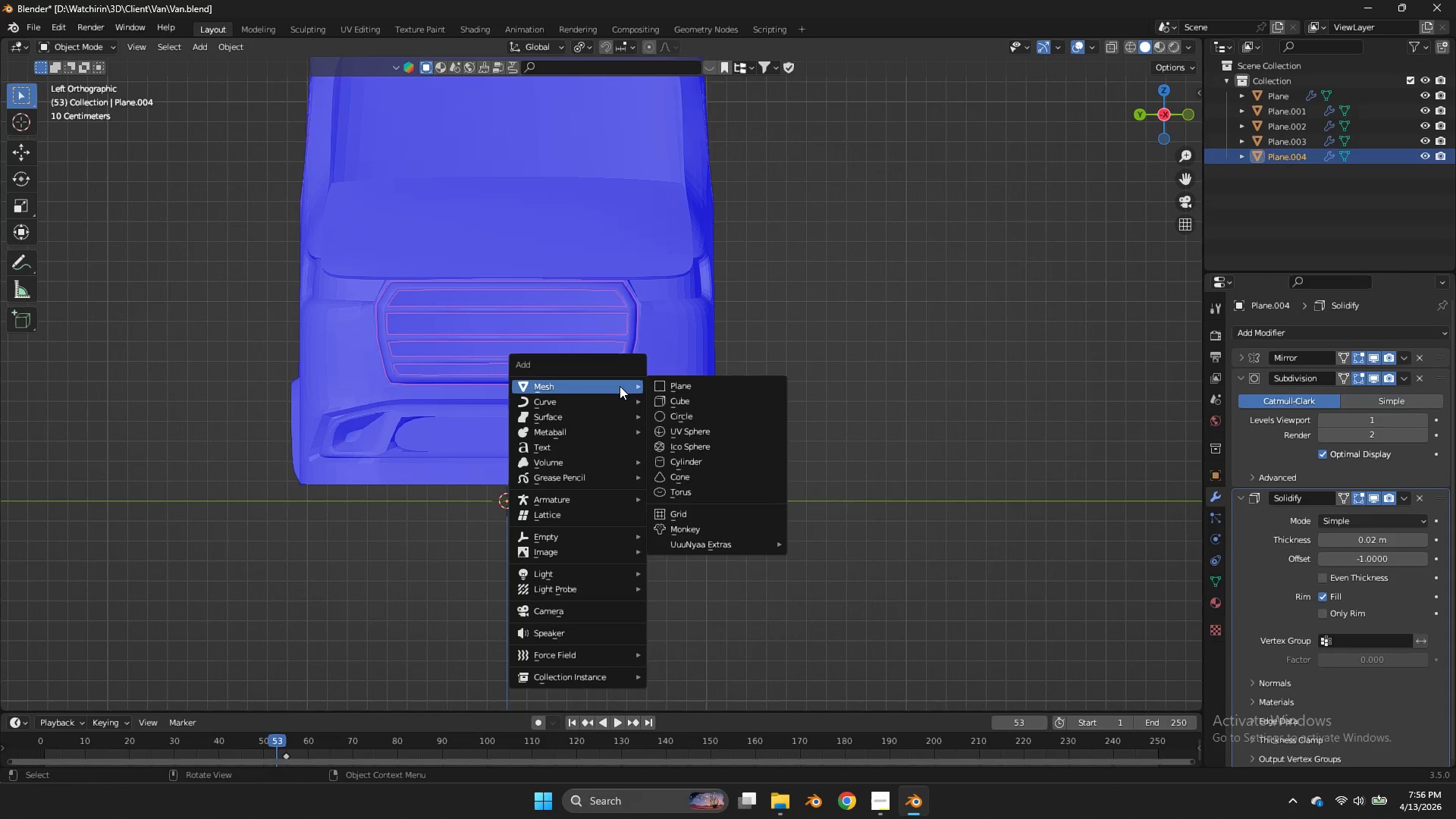 
hold_key(key=S, duration=0.92)
 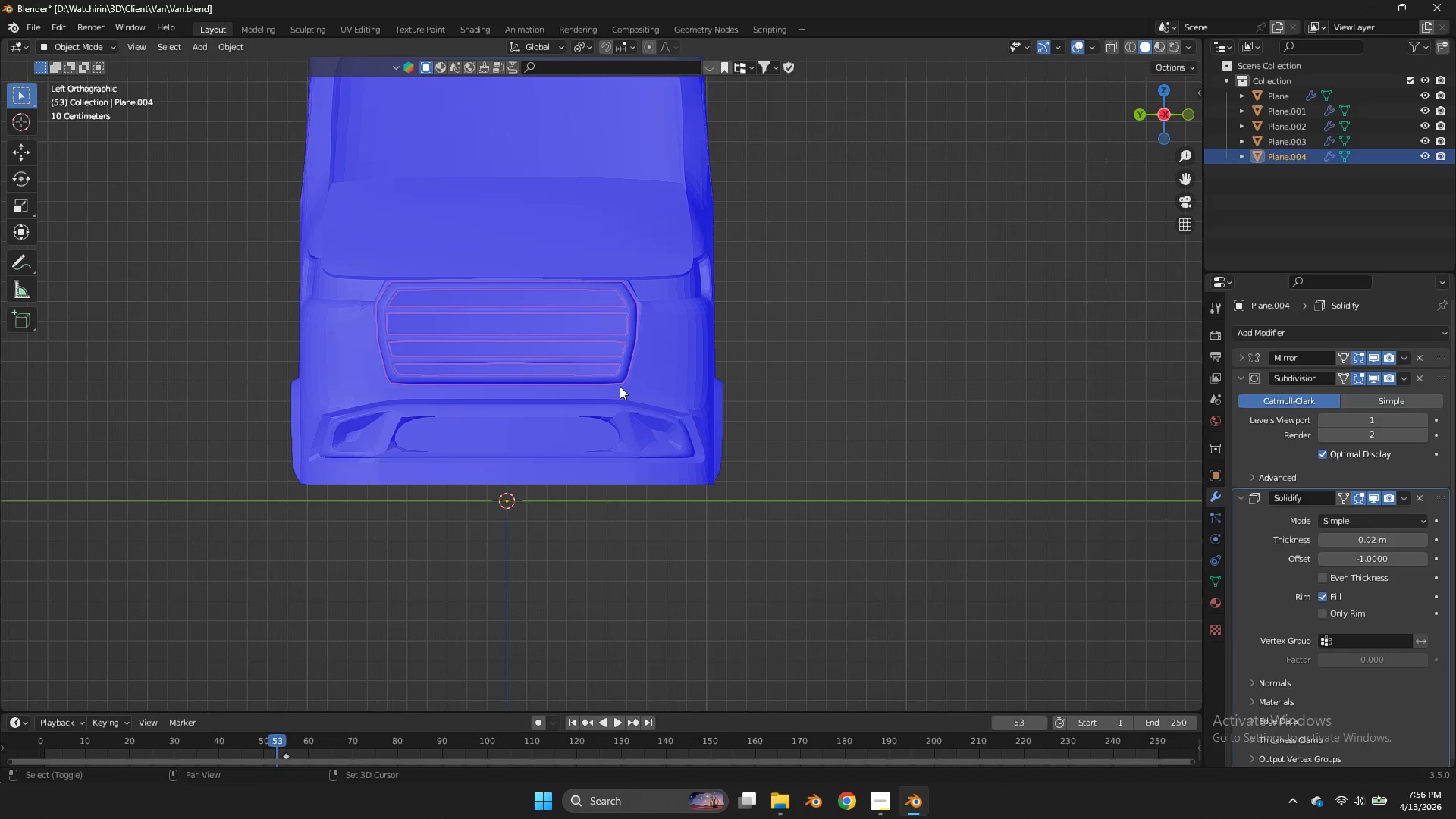 
key(Shift+ShiftLeft)
 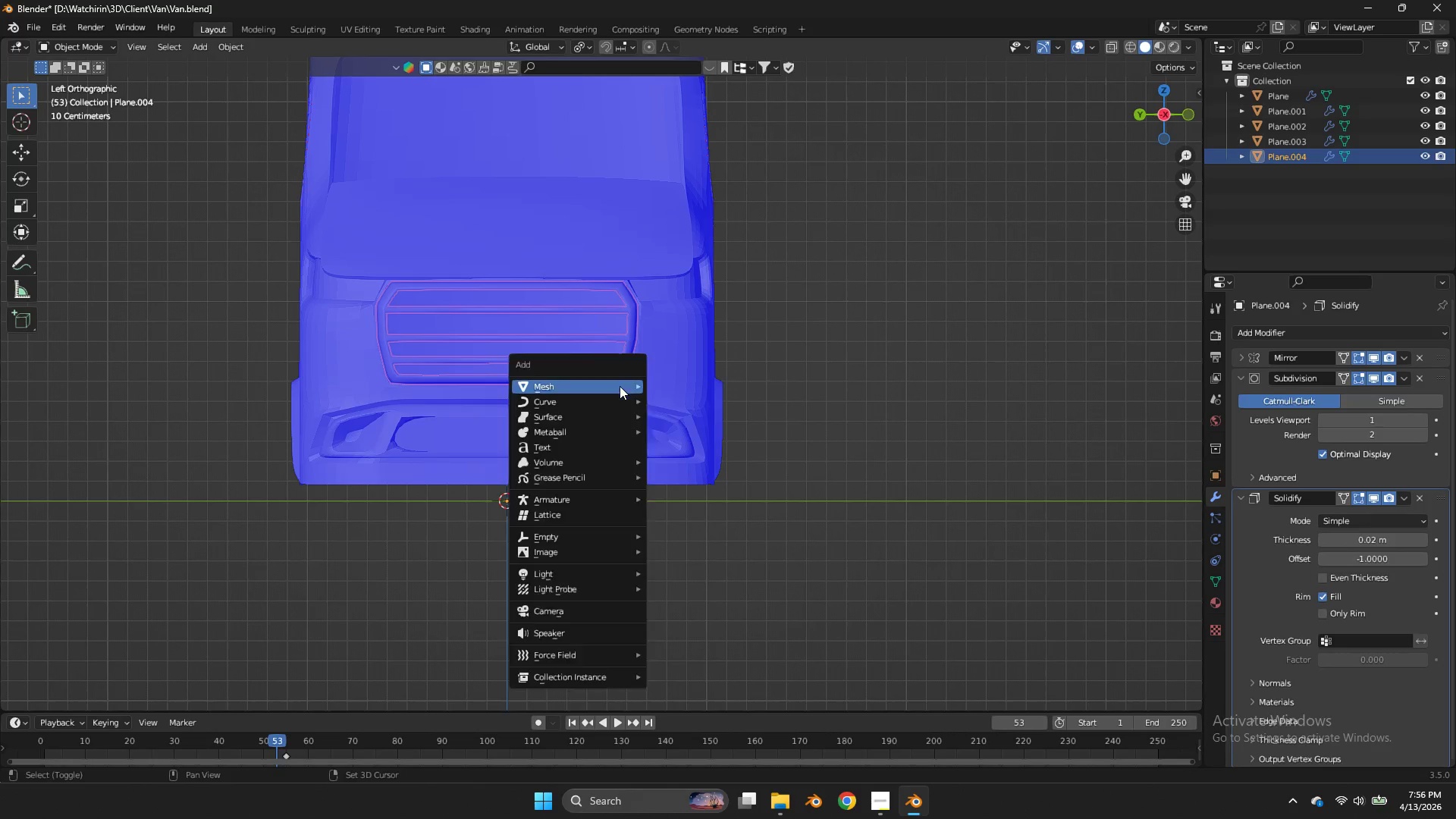 
key(Shift+A)
 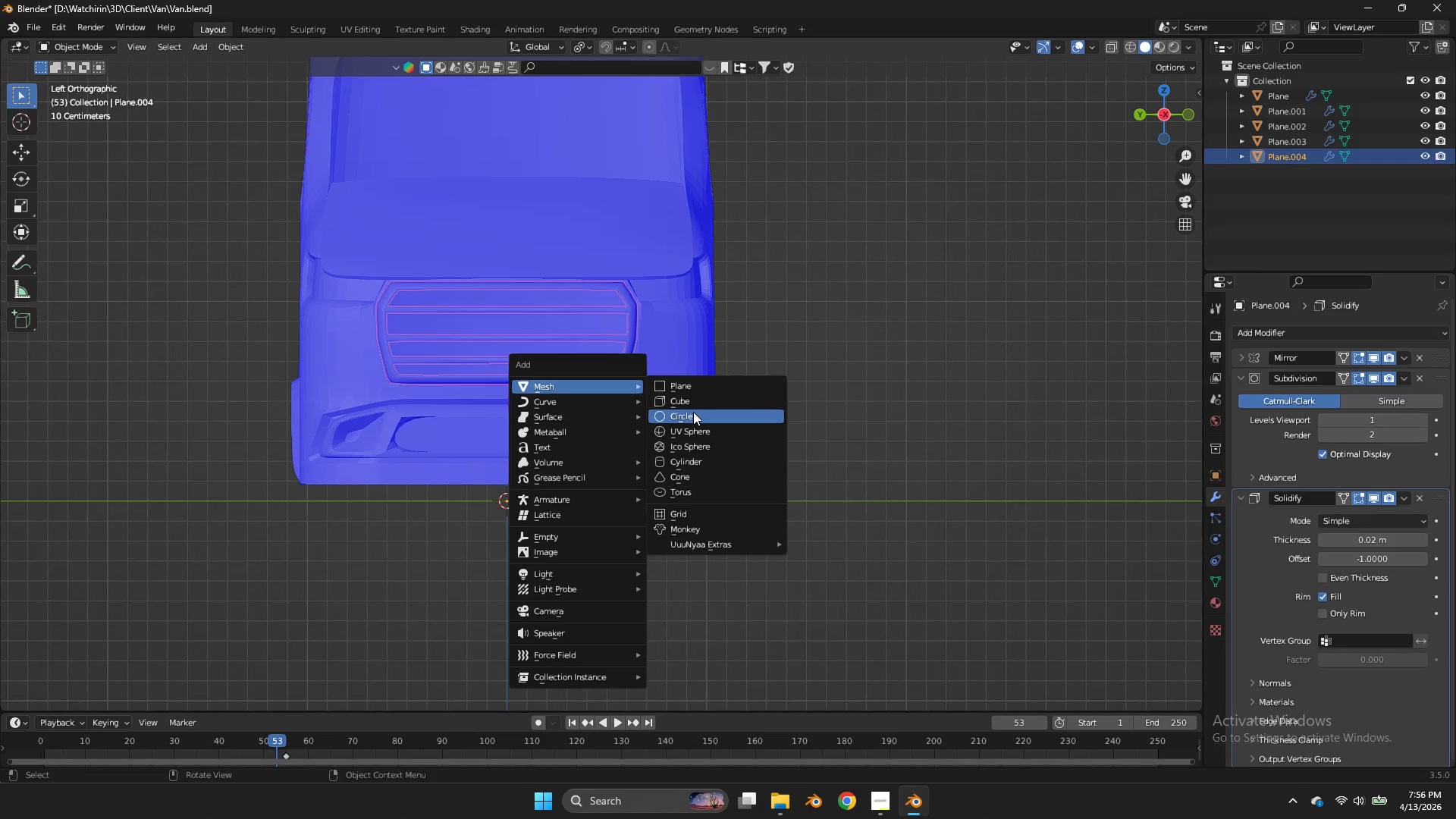 
left_click([695, 403])
 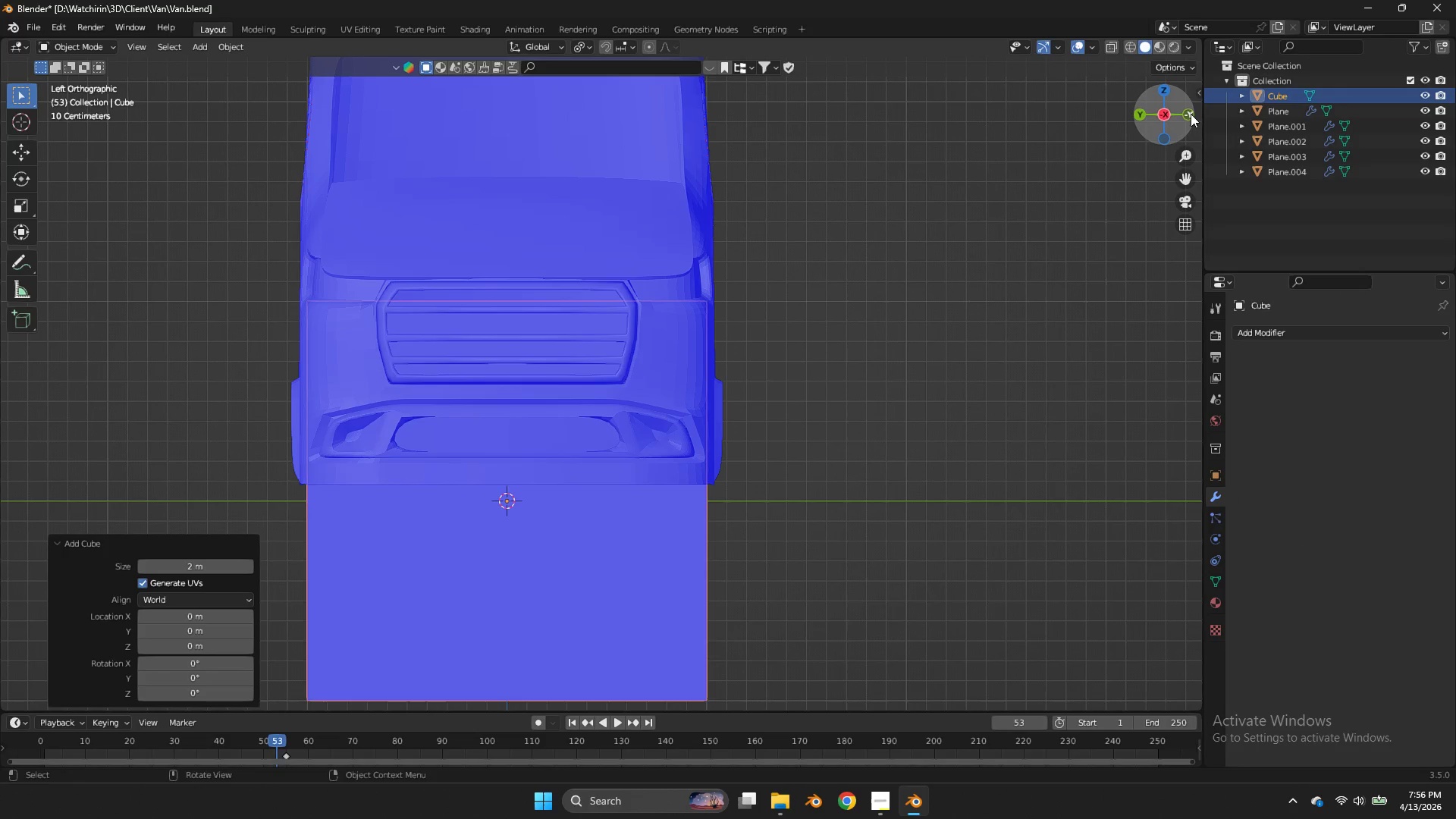 
left_click([1191, 114])
 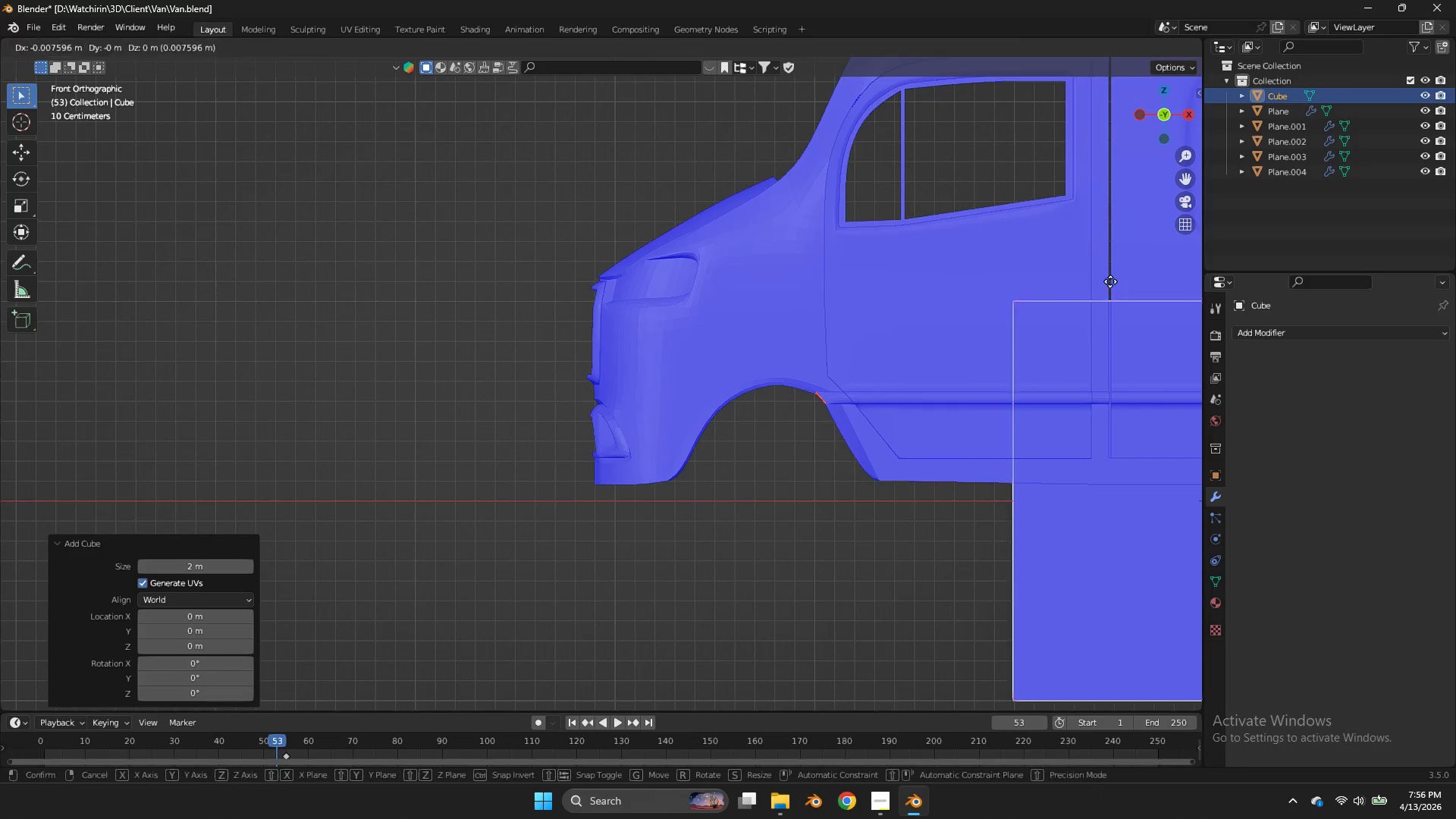 
type(gsgz)
 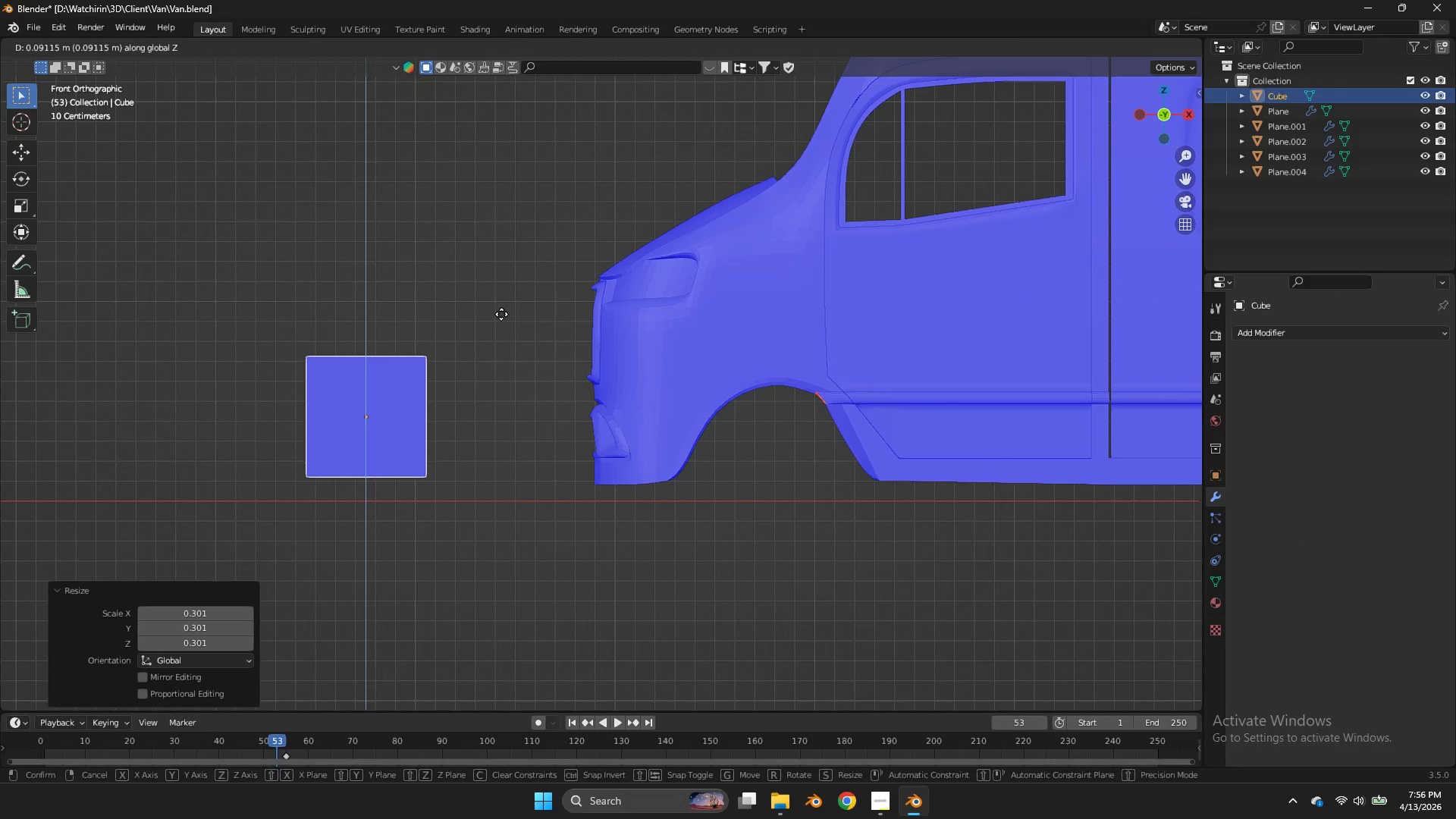 
left_click_drag(start_coordinate=[265, 215], to_coordinate=[271, 215])
 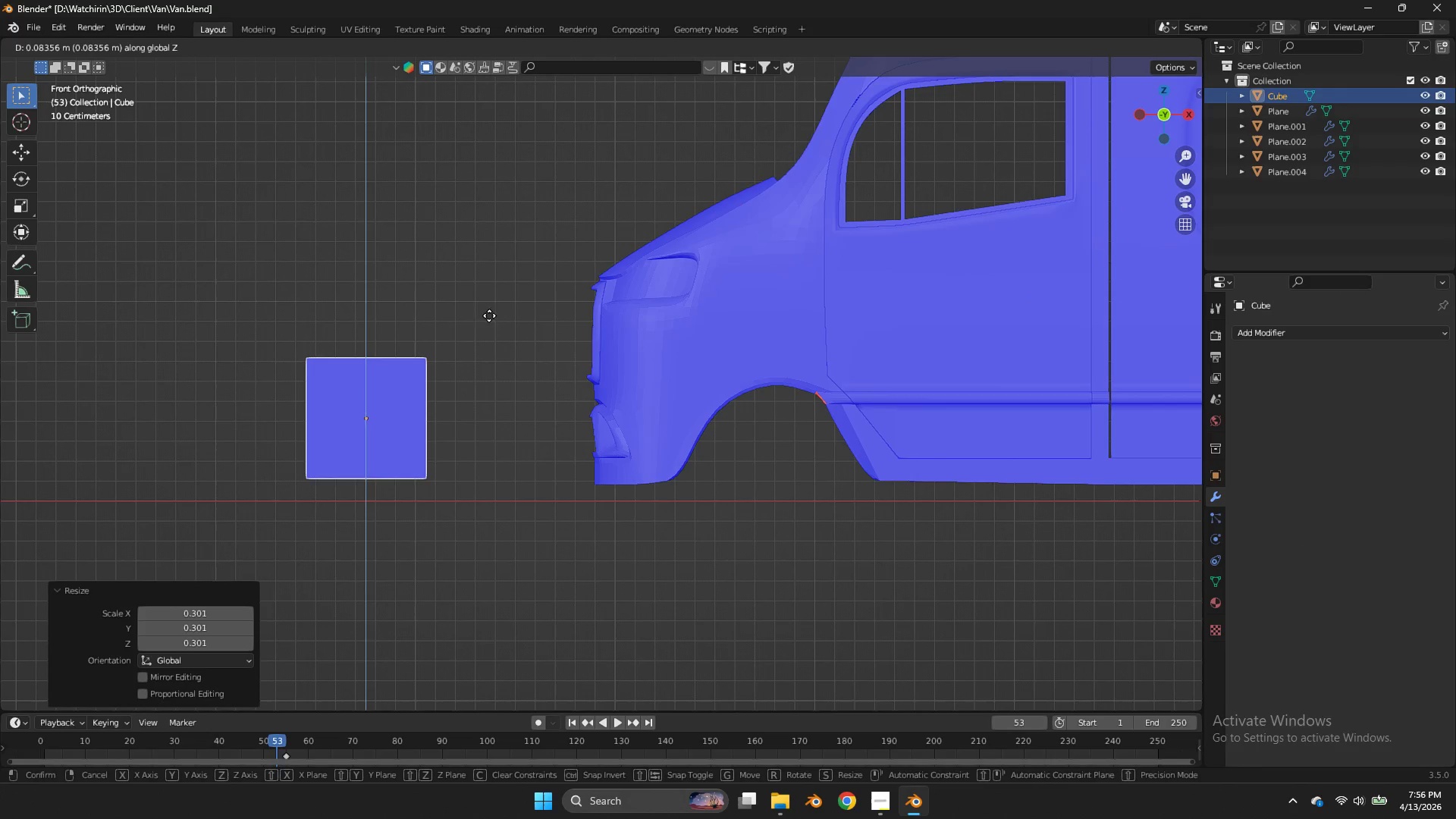 
left_click([501, 314])
 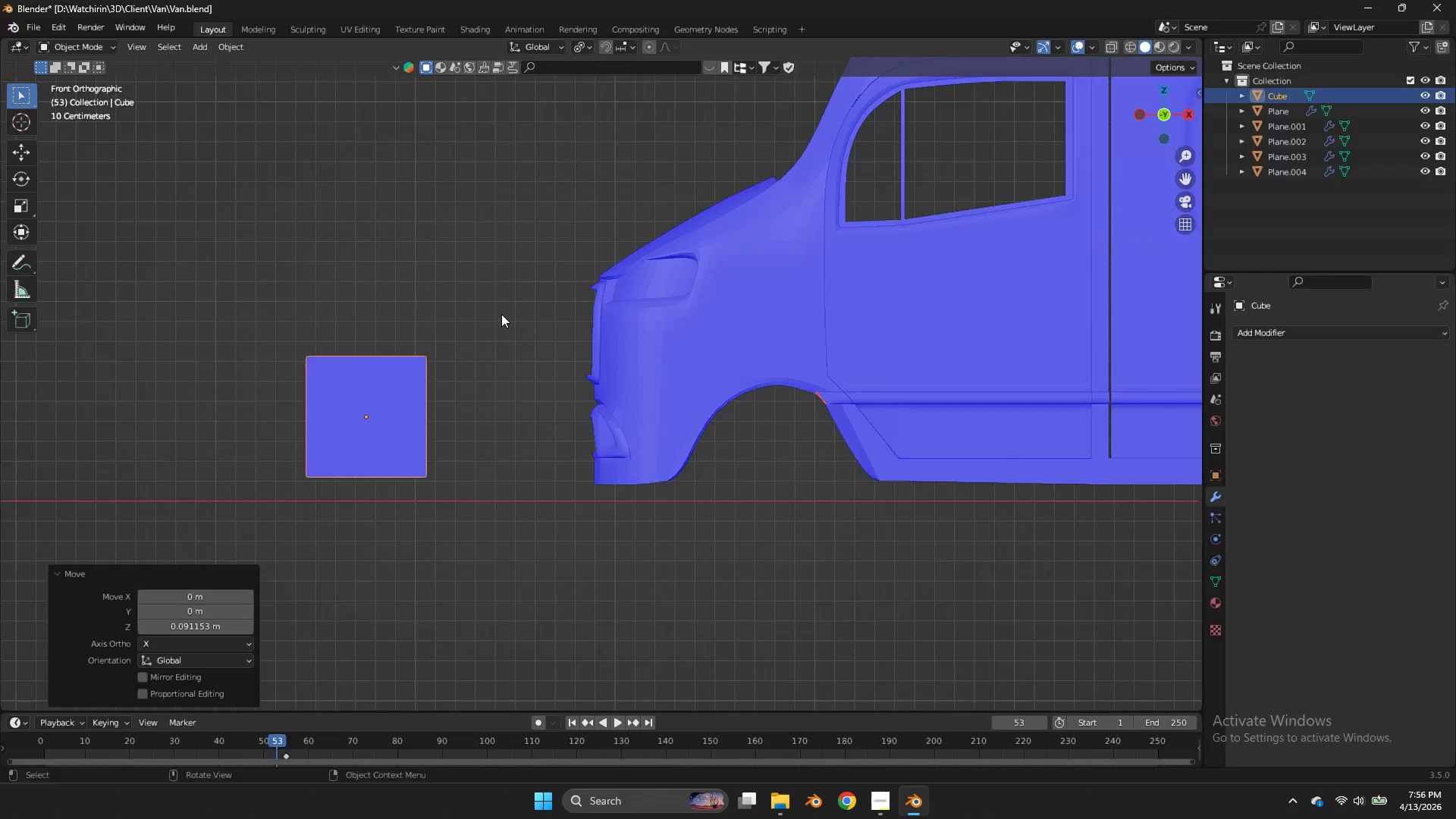 
key(Alt+AltLeft)
 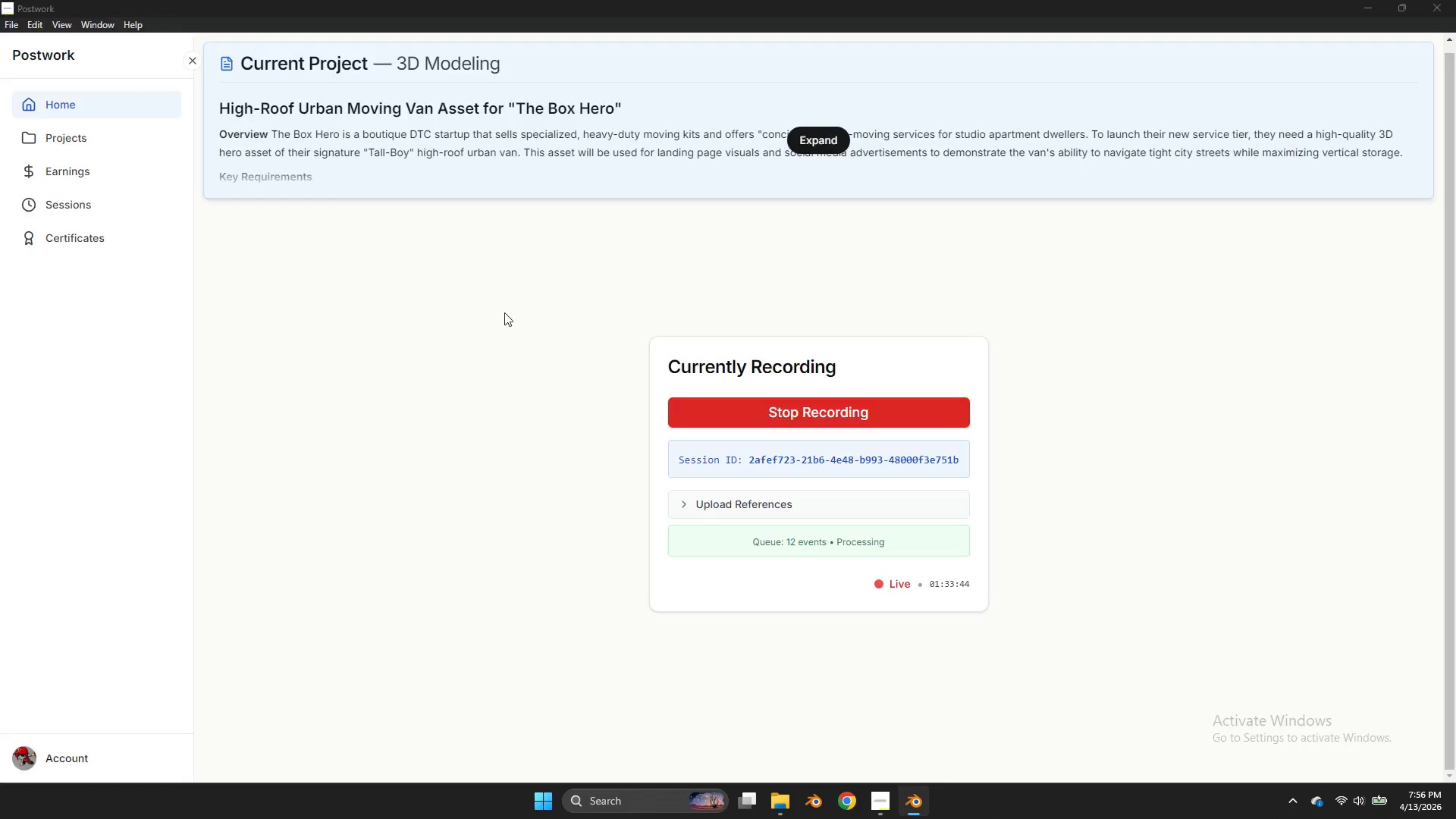 
key(Alt+Tab)